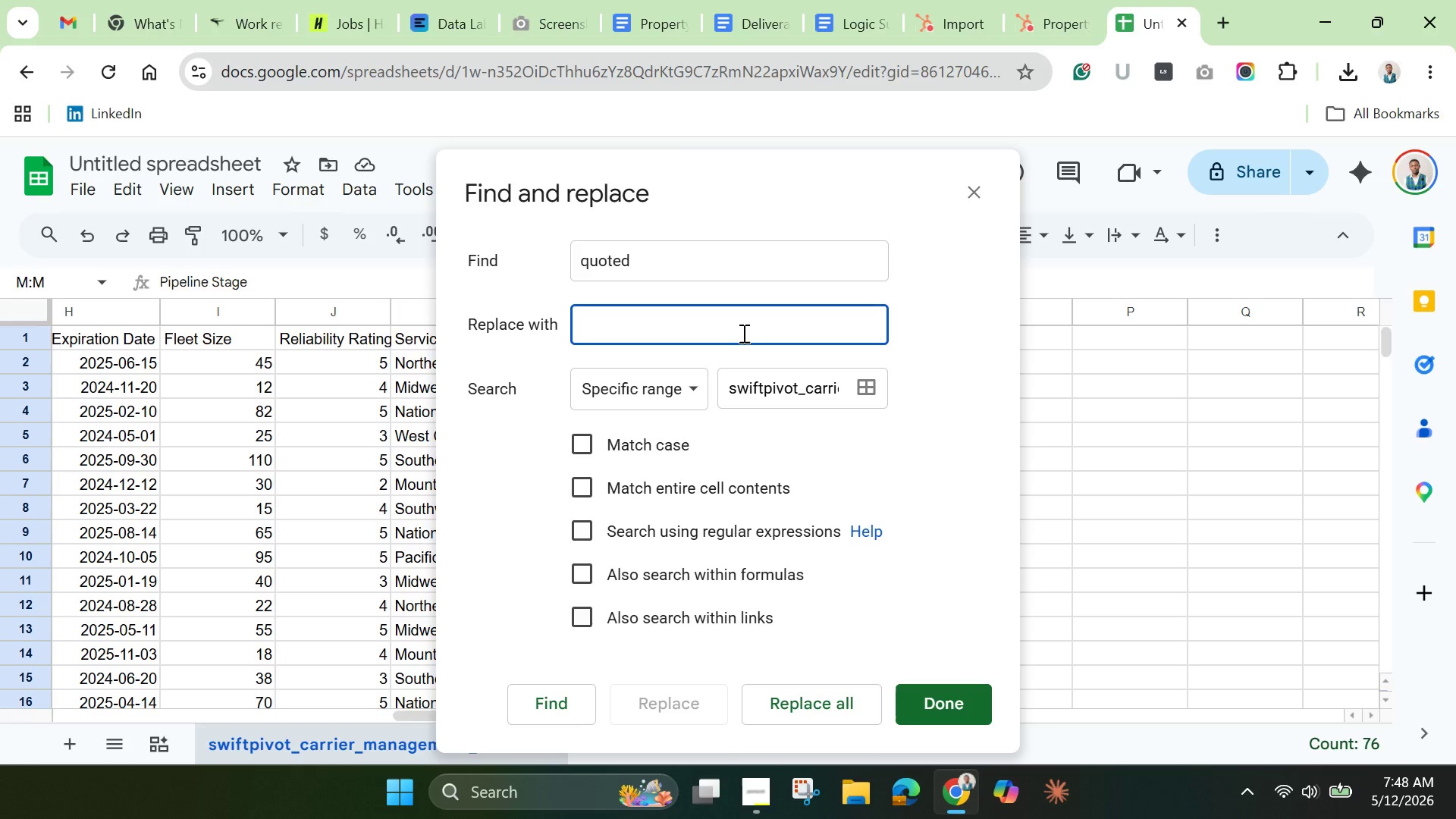 
type(Quote Request)
 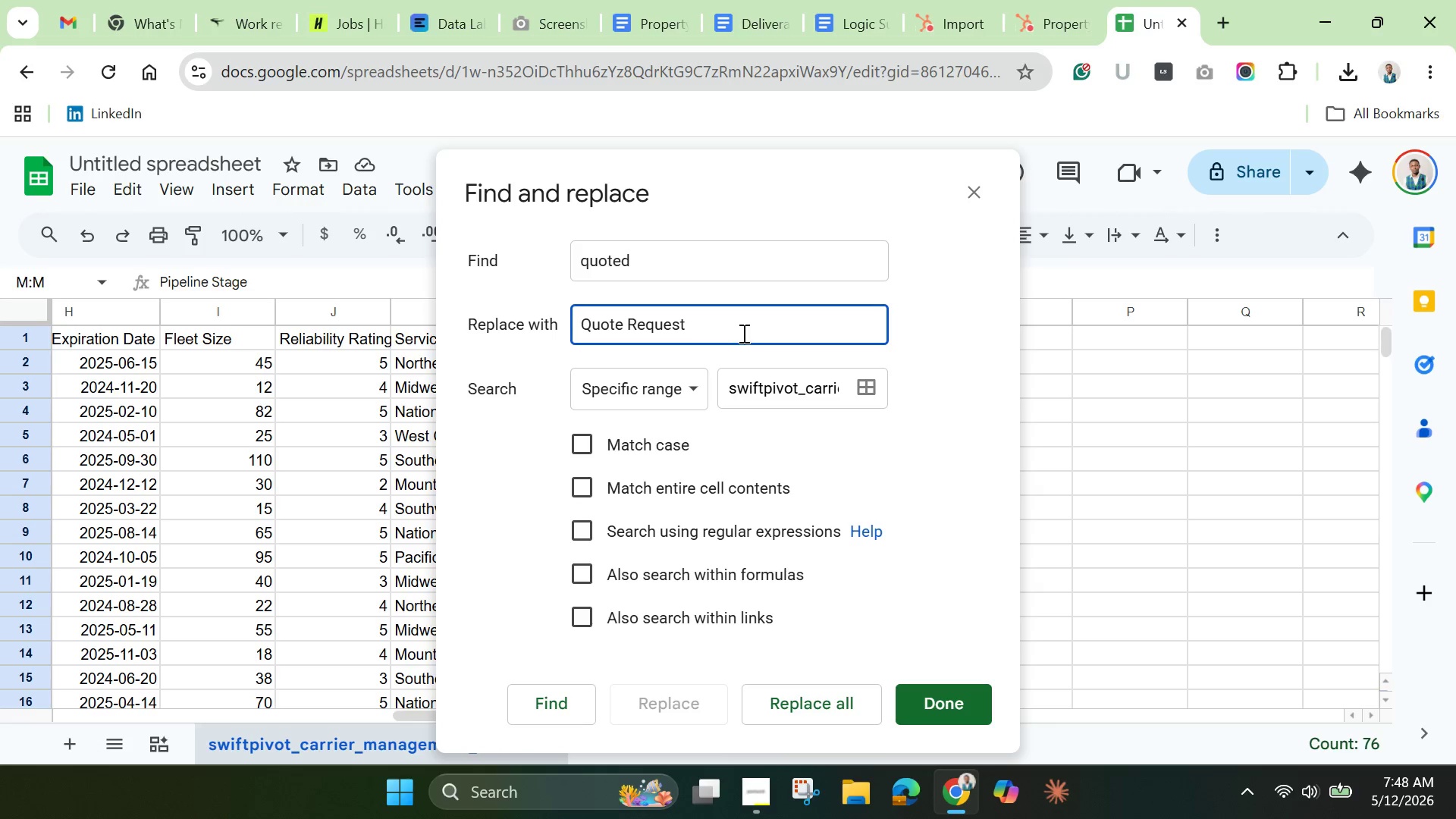 
left_click([811, 692])
 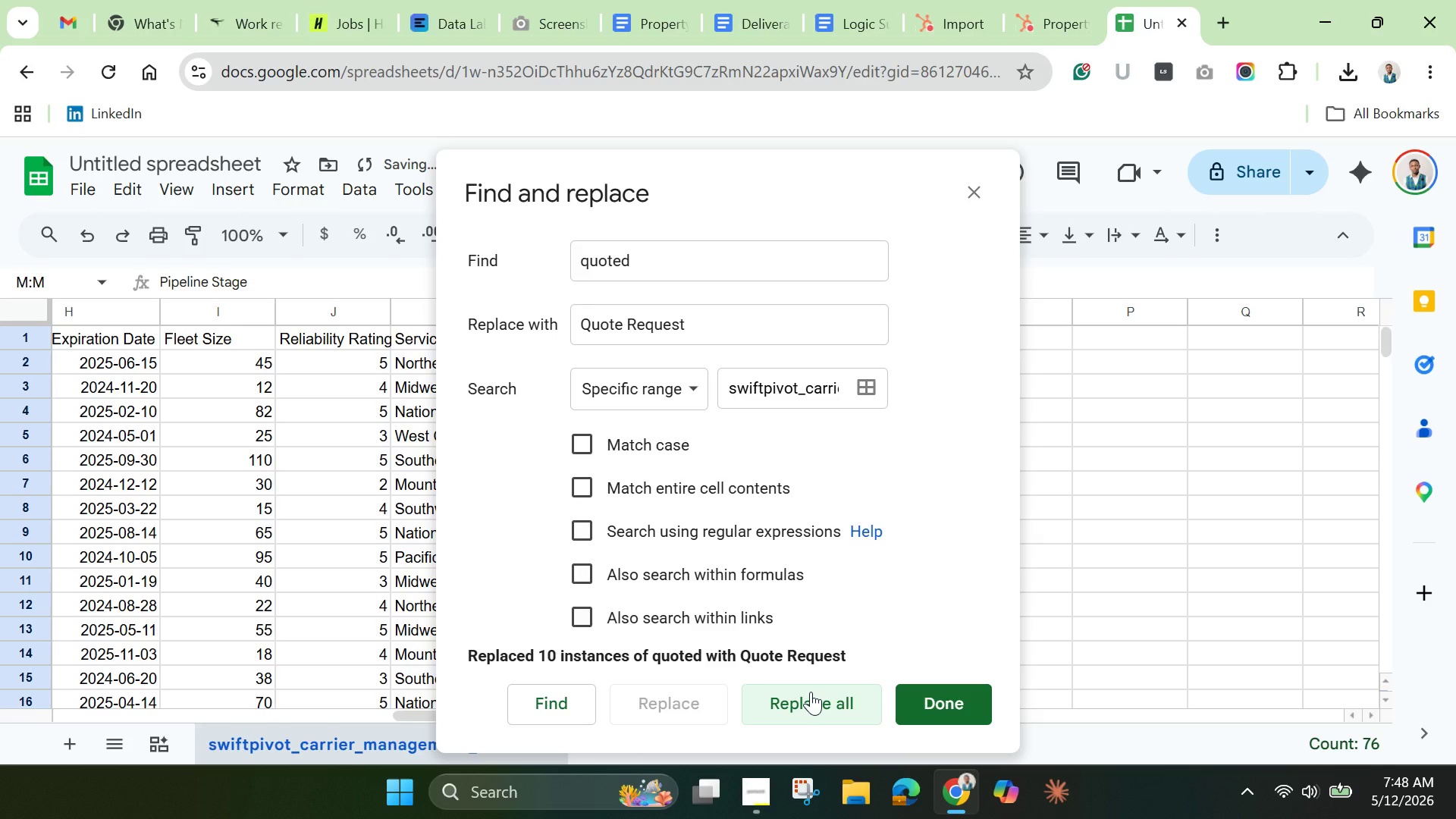 
left_click([811, 692])
 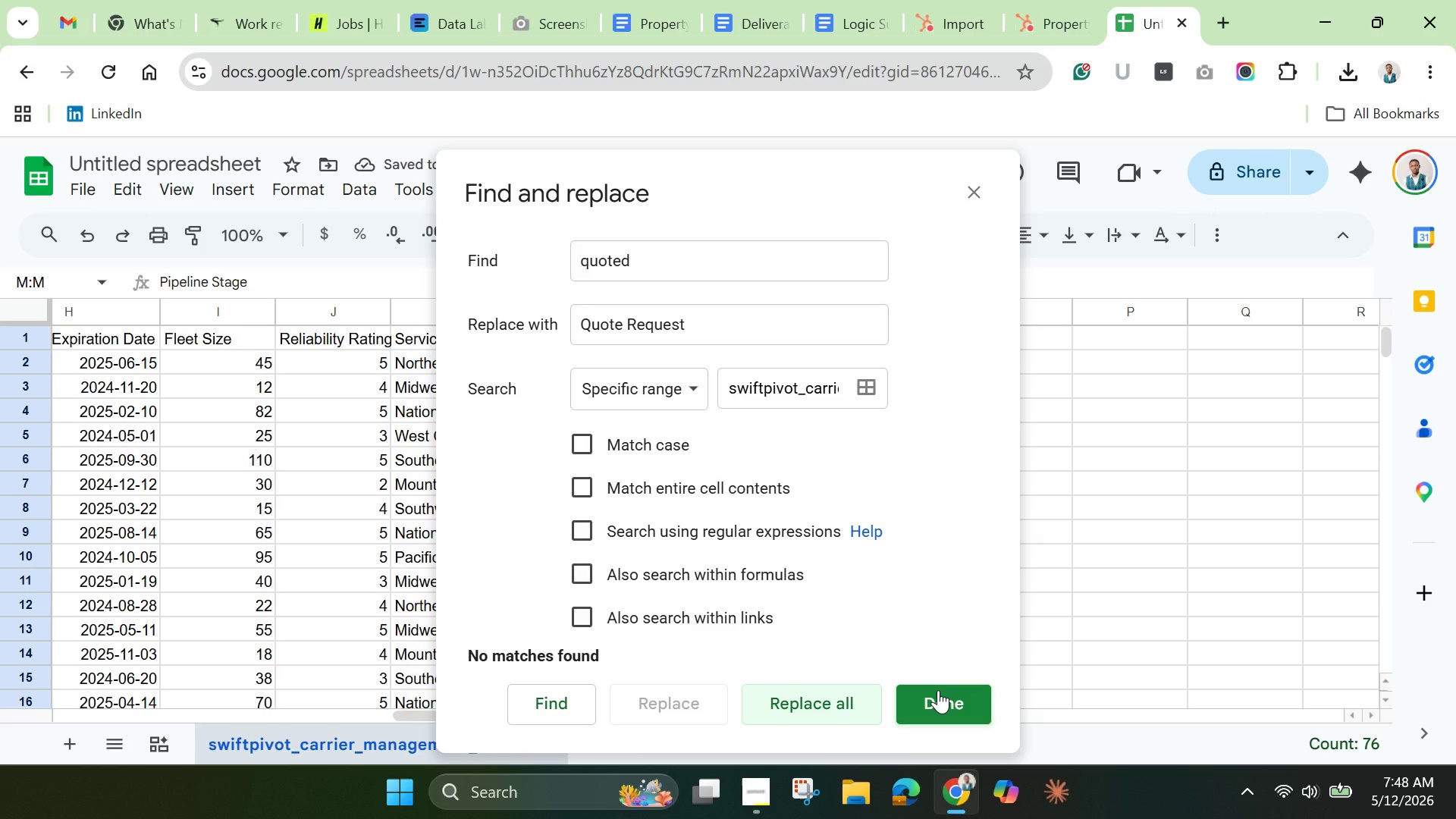 
left_click([938, 690])
 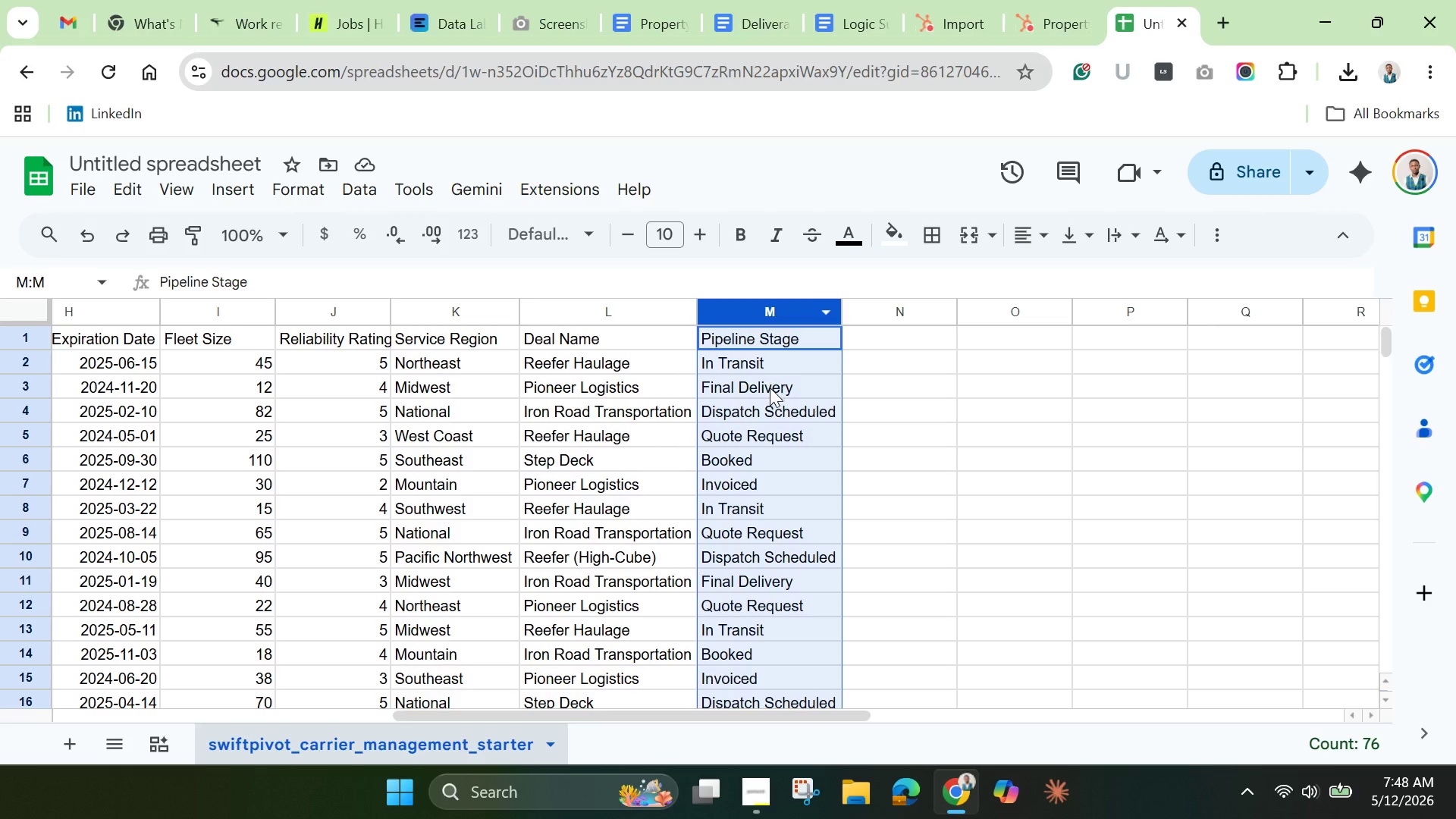 
wait(8.69)
 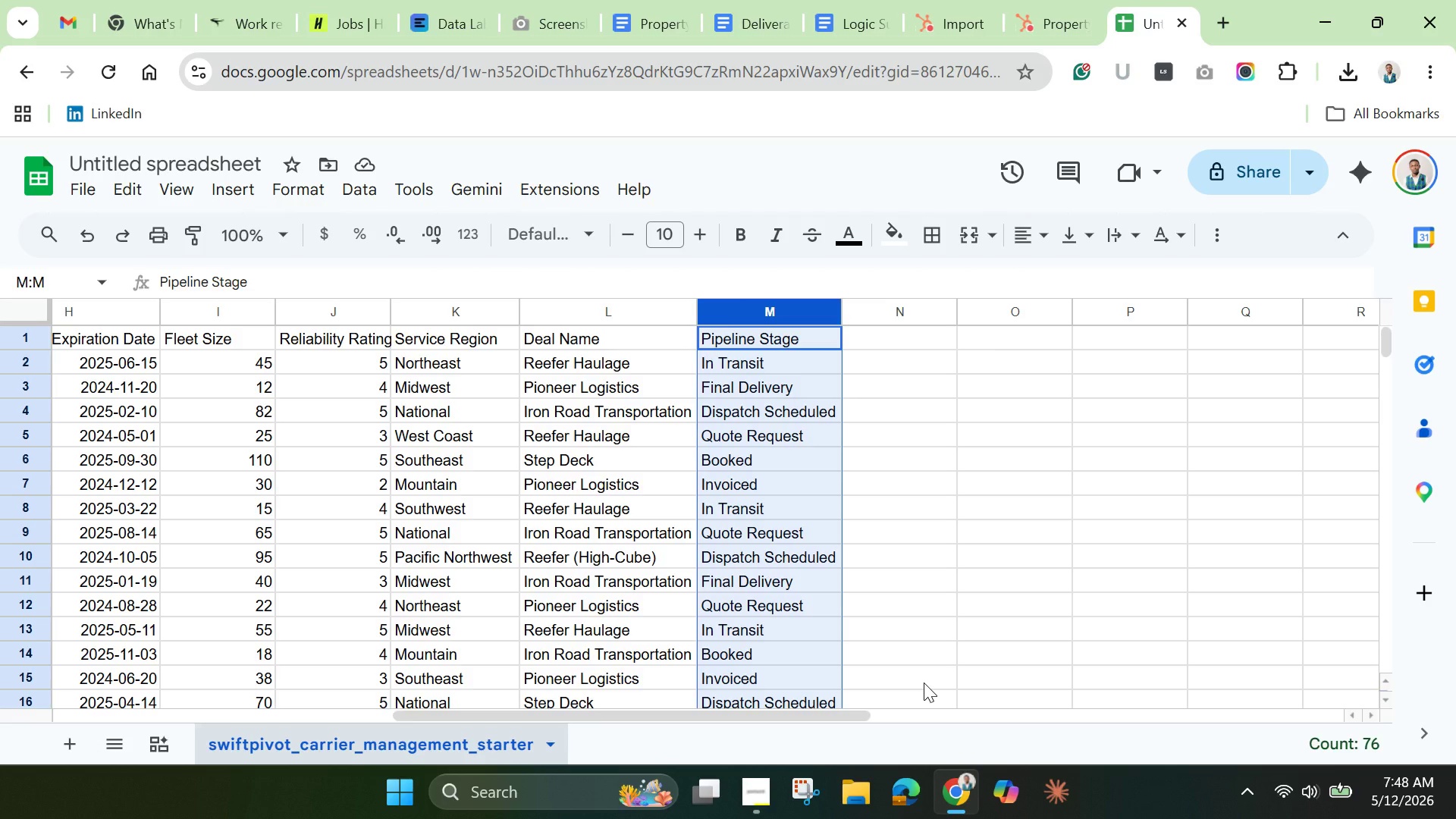 
key(Control+H)
 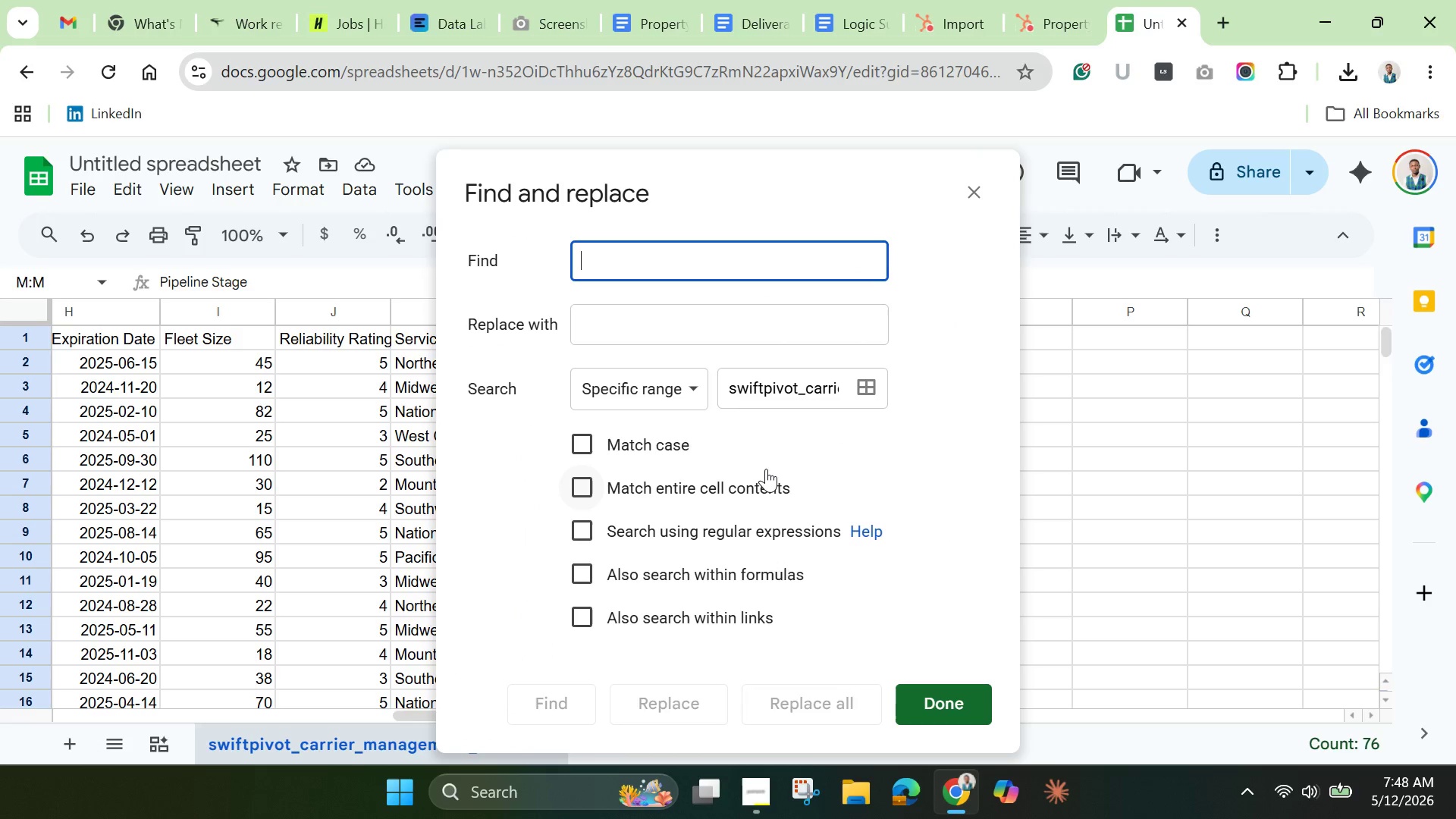 
type(booked)
 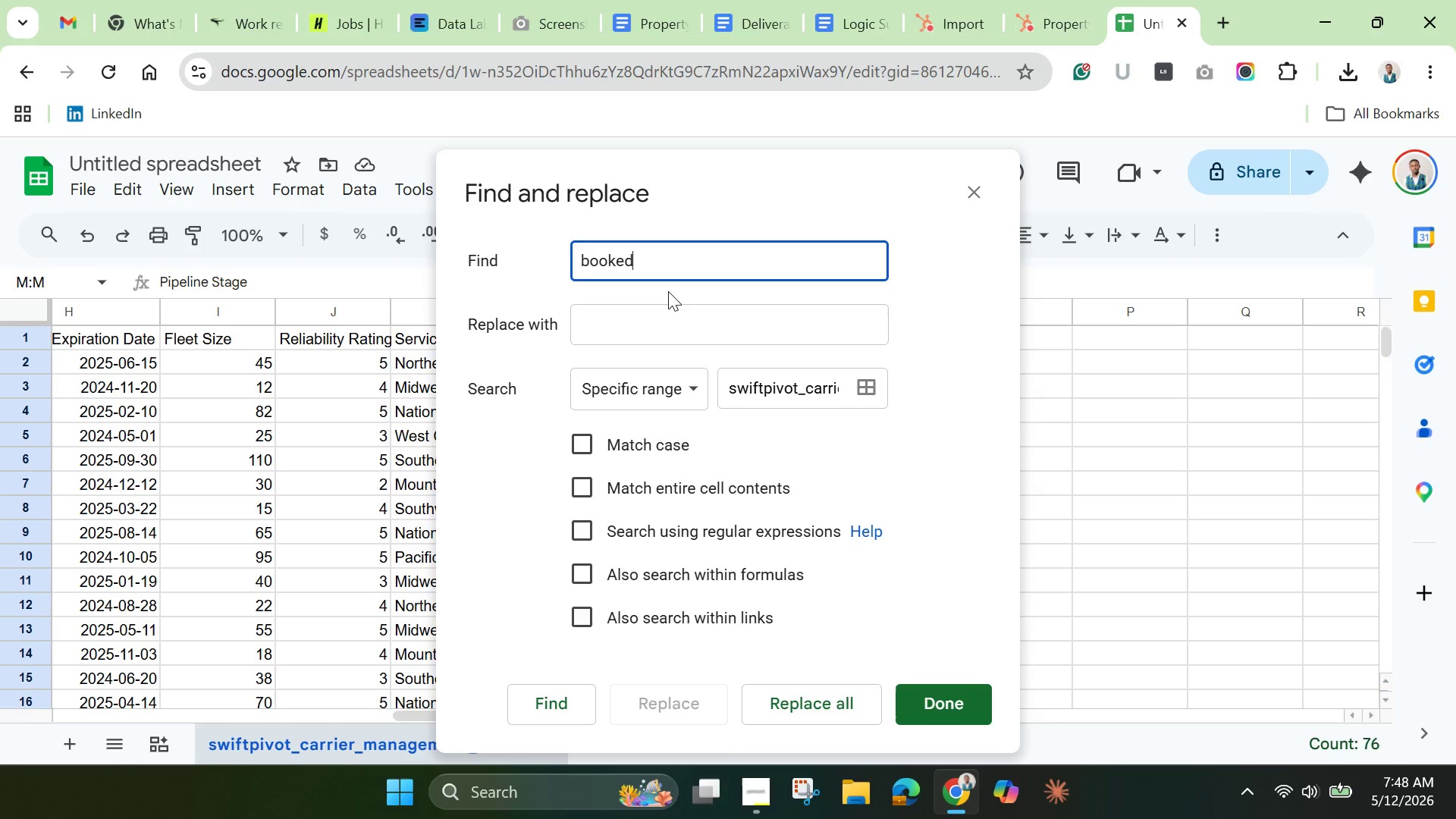 
left_click([654, 315])
 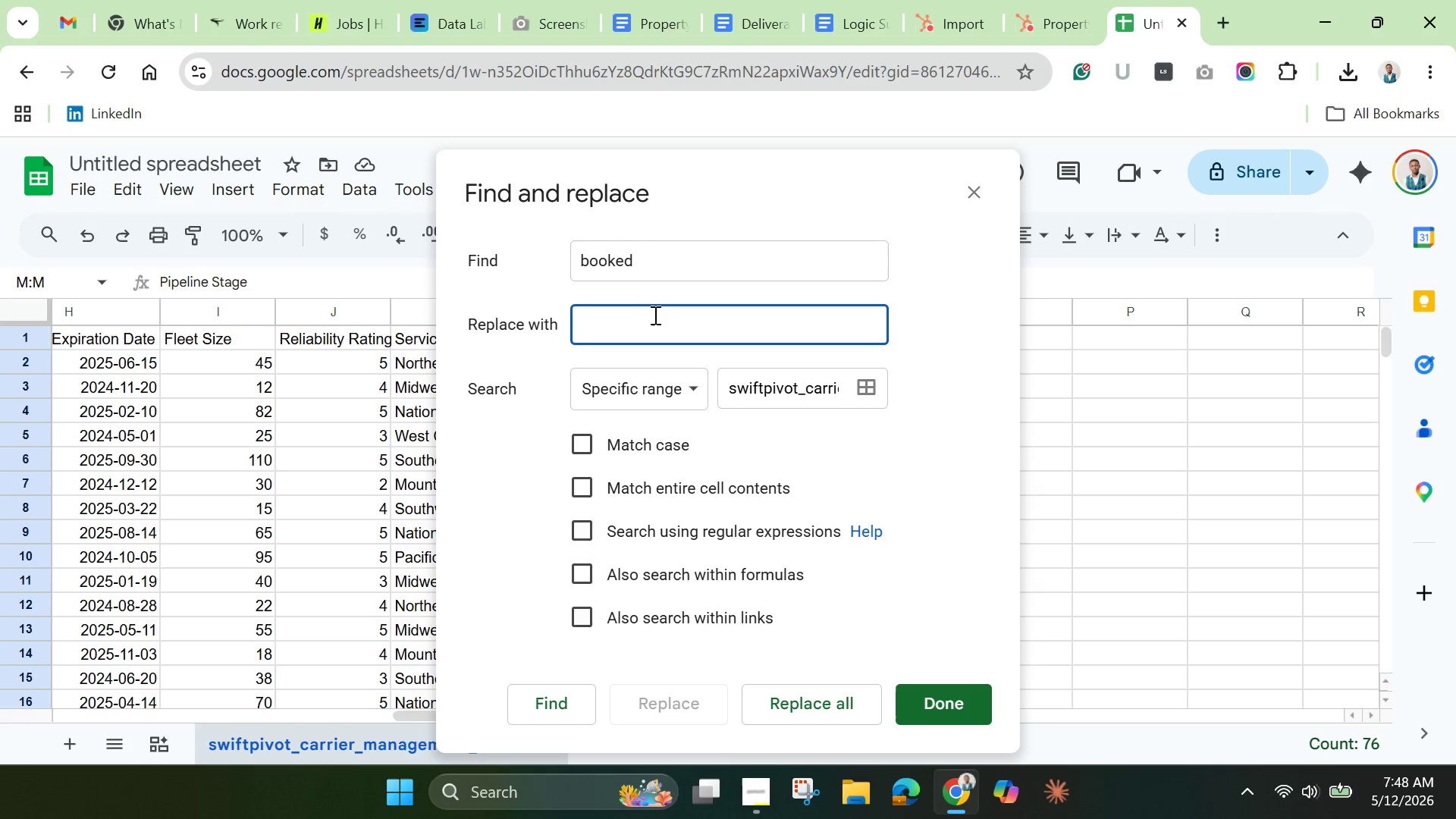 
type(Carrier Assignned)
key(Backspace)
key(Backspace)
key(Backspace)
type(e)
 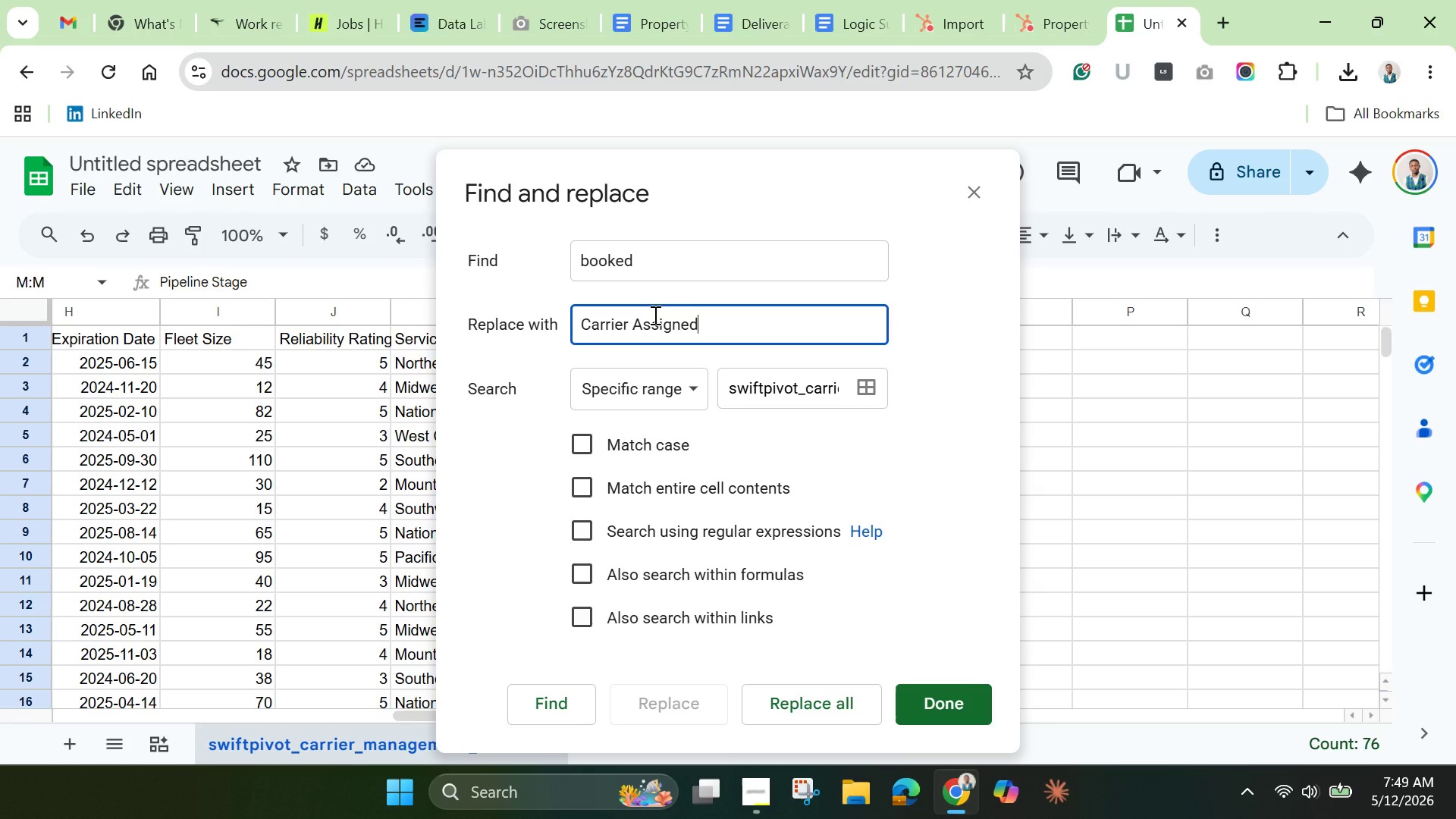 
 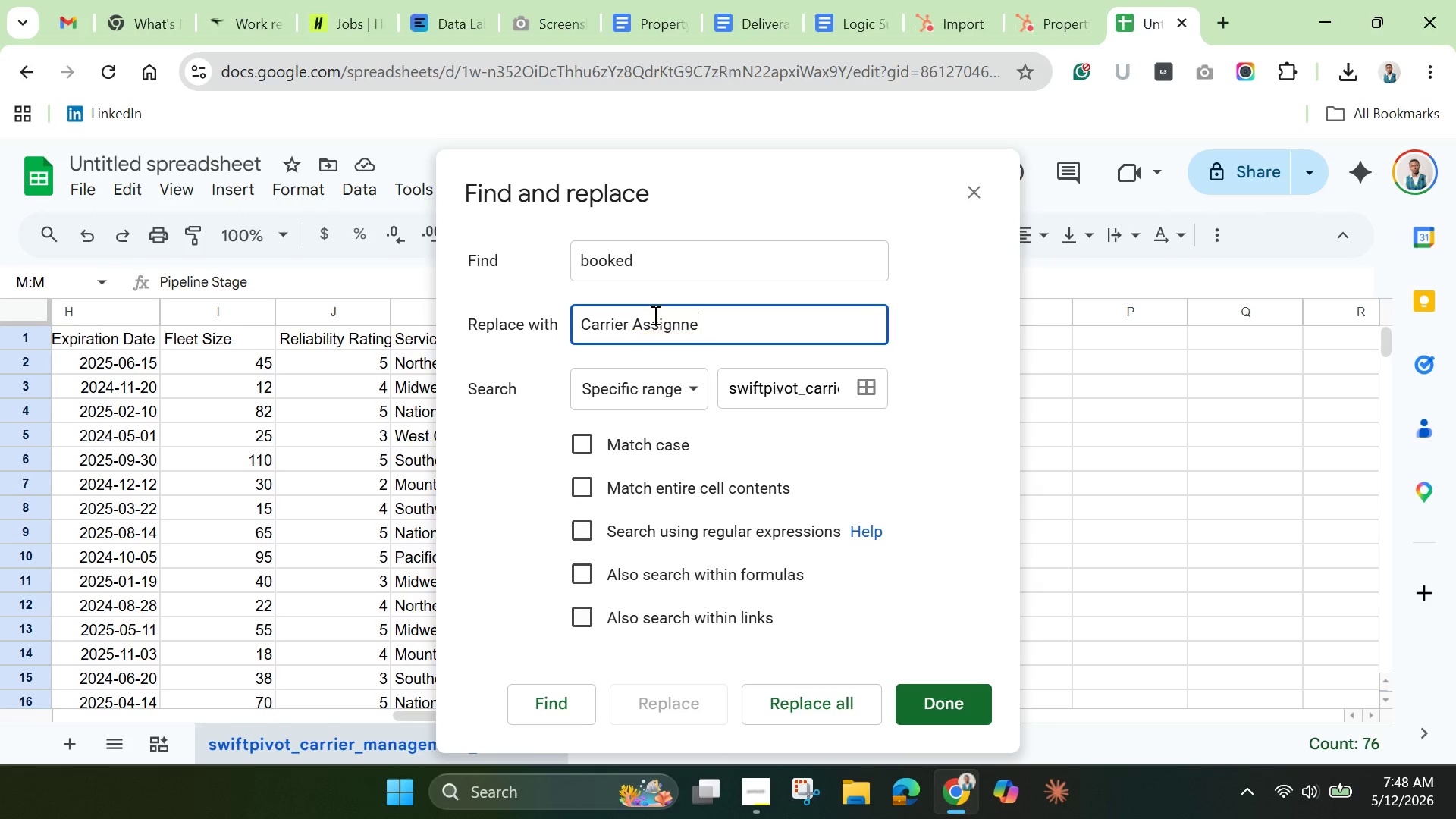 
hold_key(key=D, duration=0.31)
 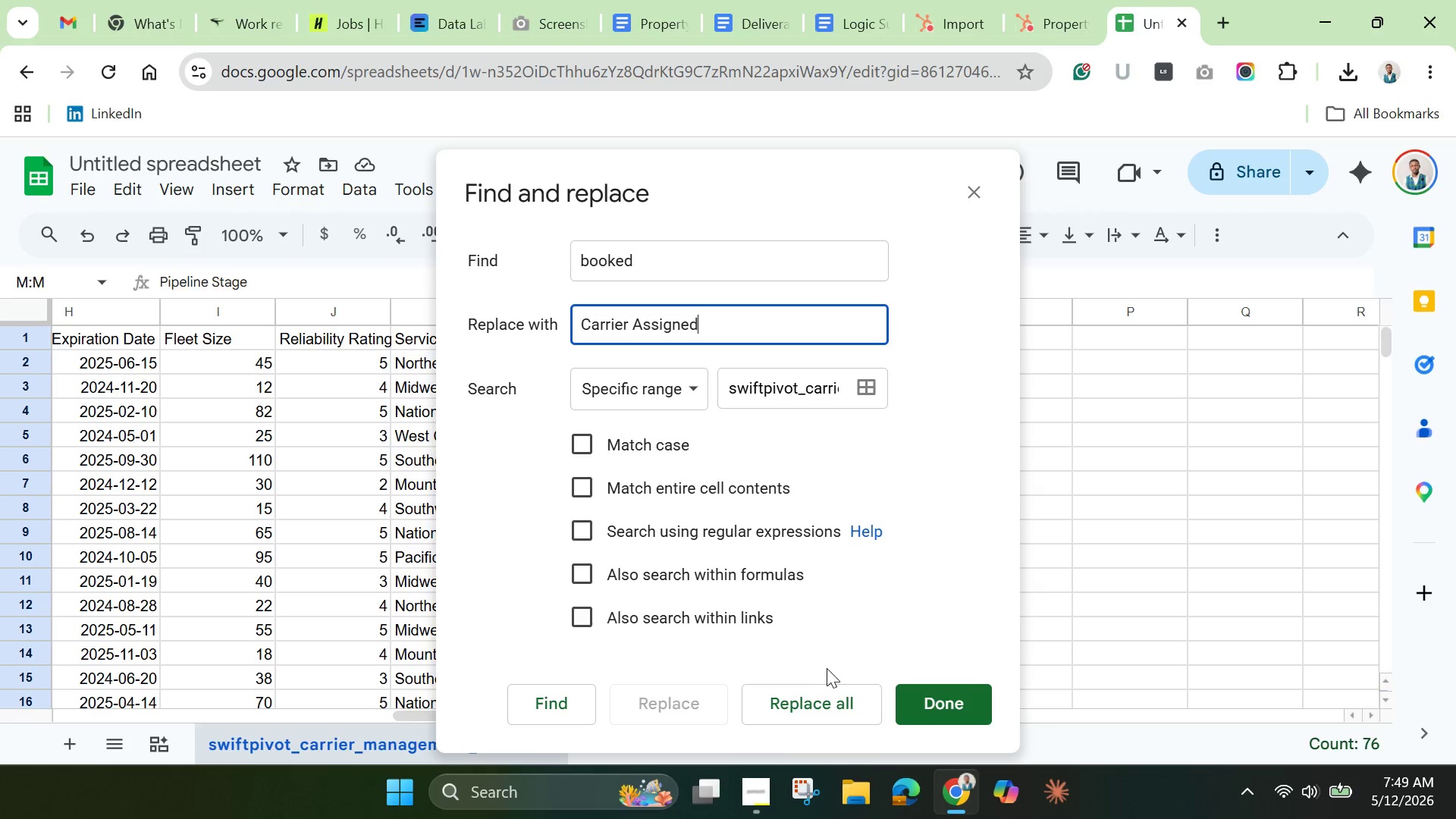 
left_click([820, 701])
 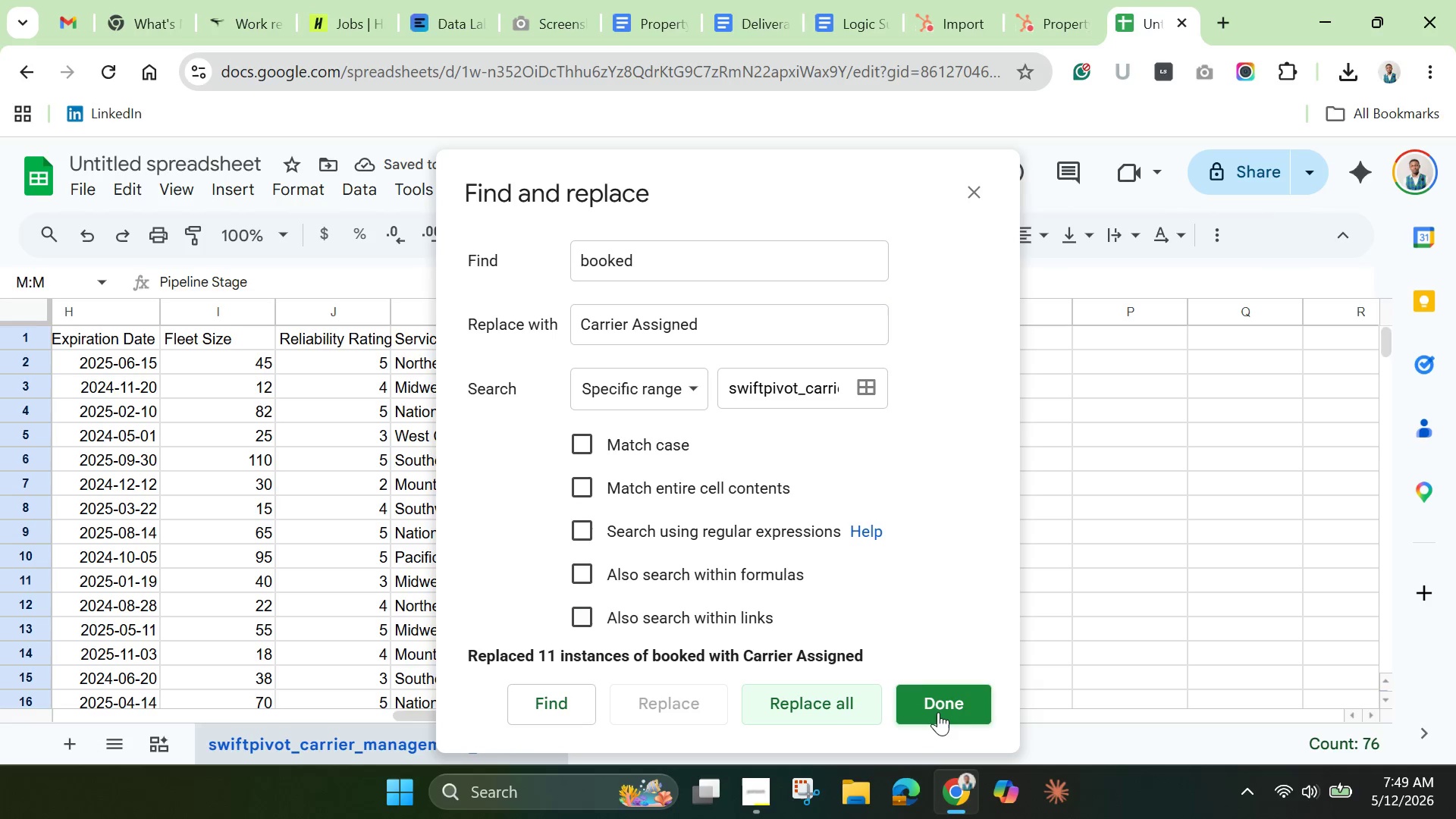 
left_click([940, 706])
 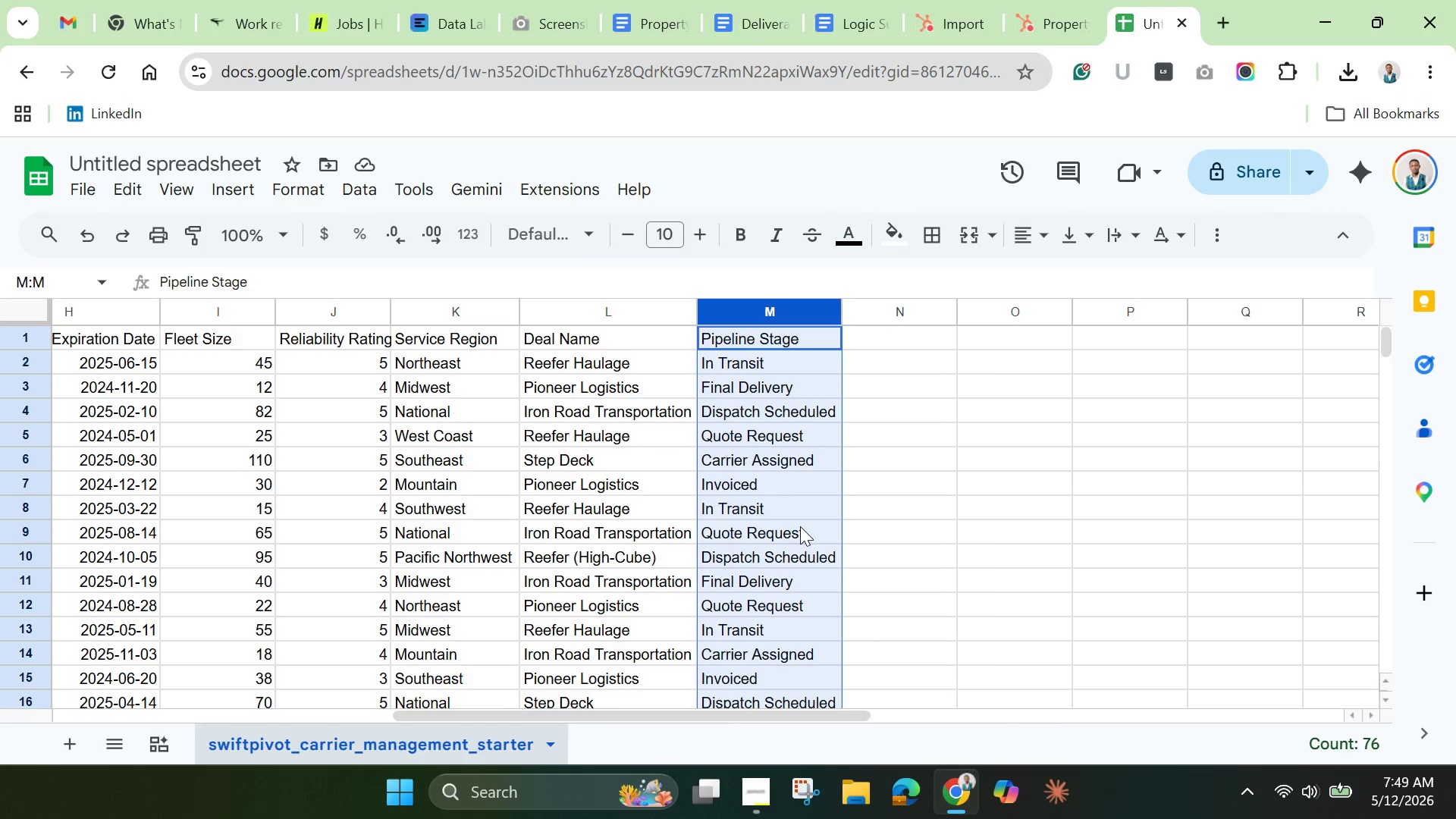 
wait(9.2)
 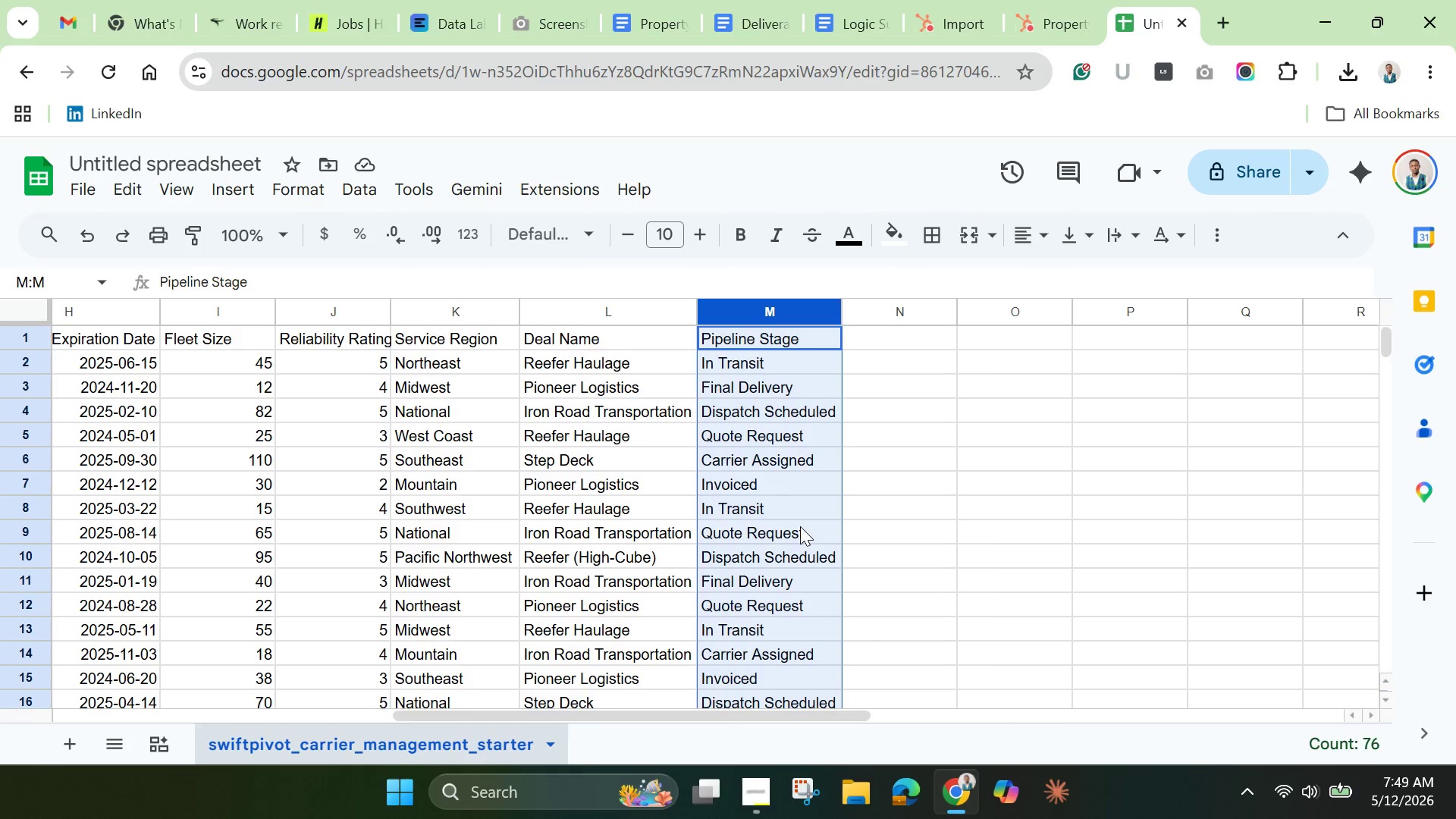 
hold_key(key=ControlLeft, duration=1.5)
 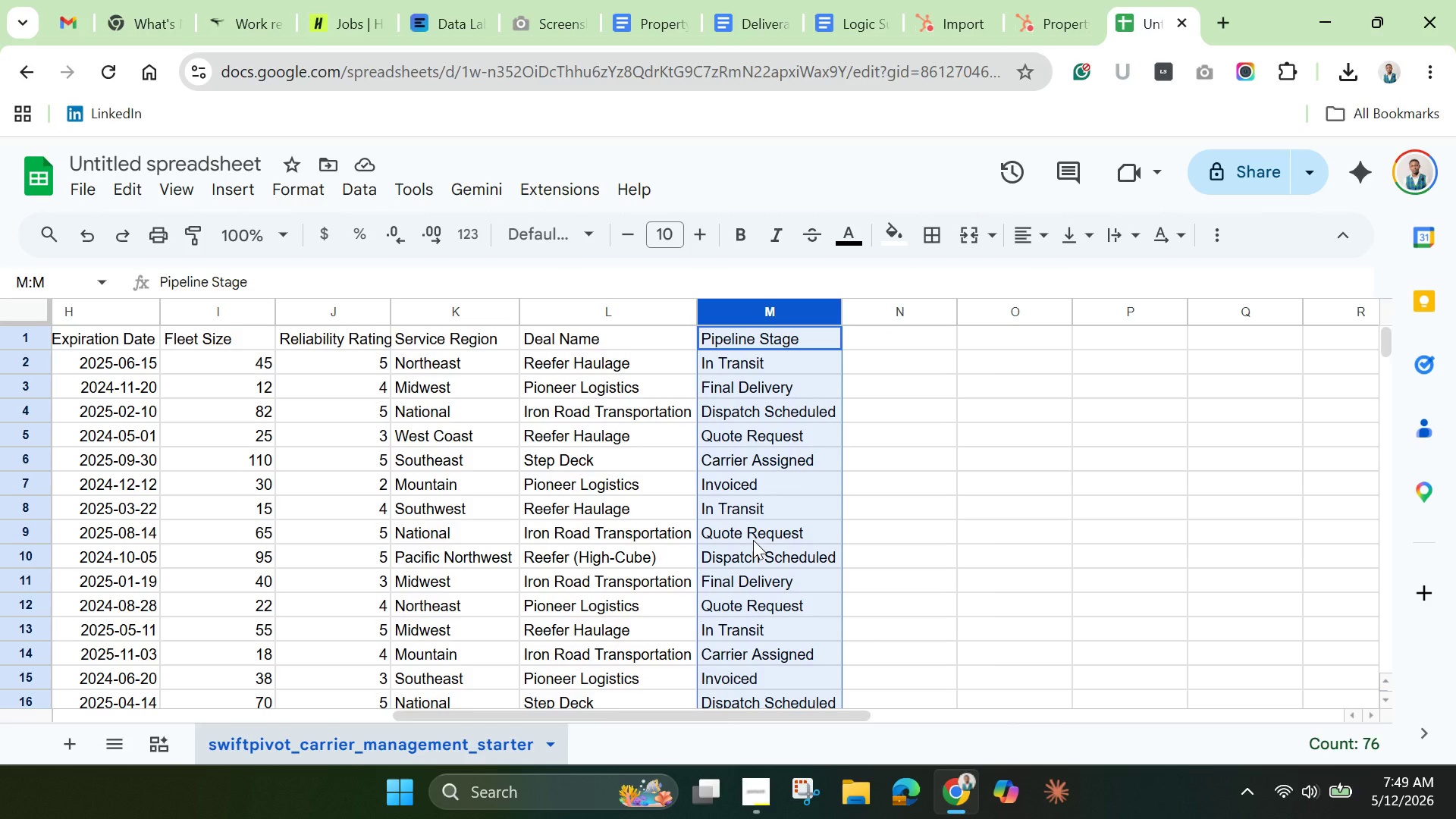 
key(Control+H)
 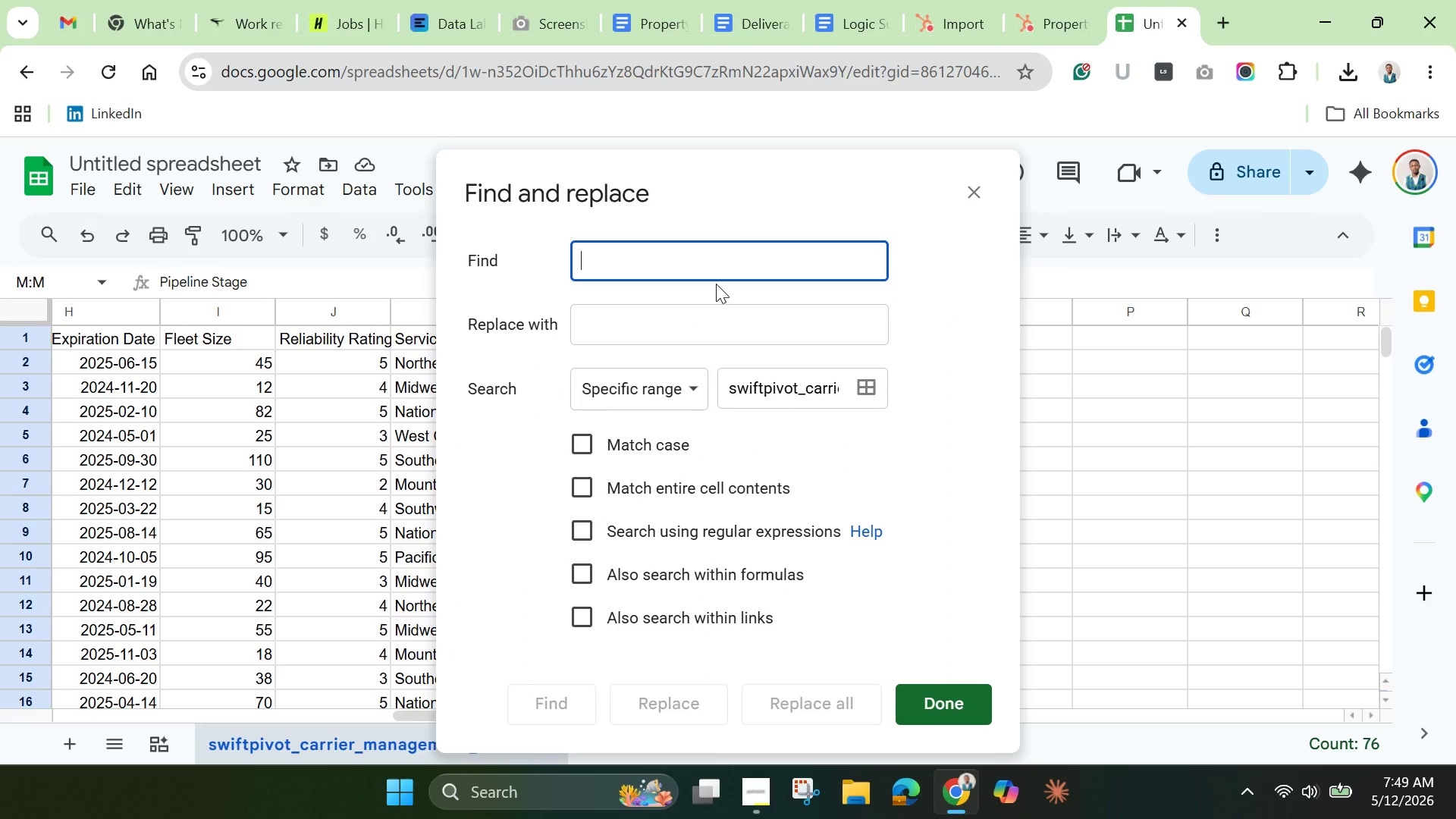 
type(inv)
 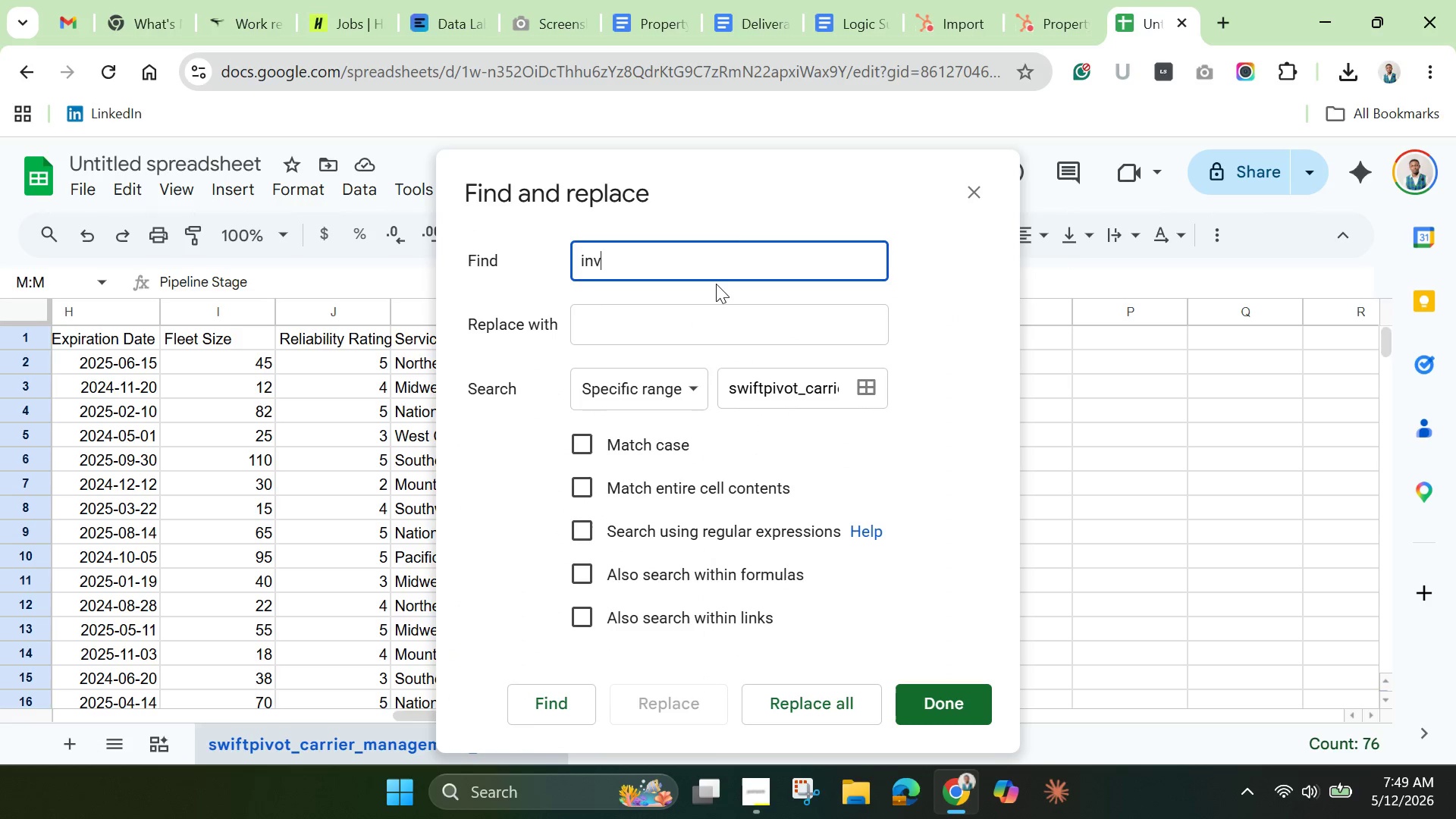 
wait(5.58)
 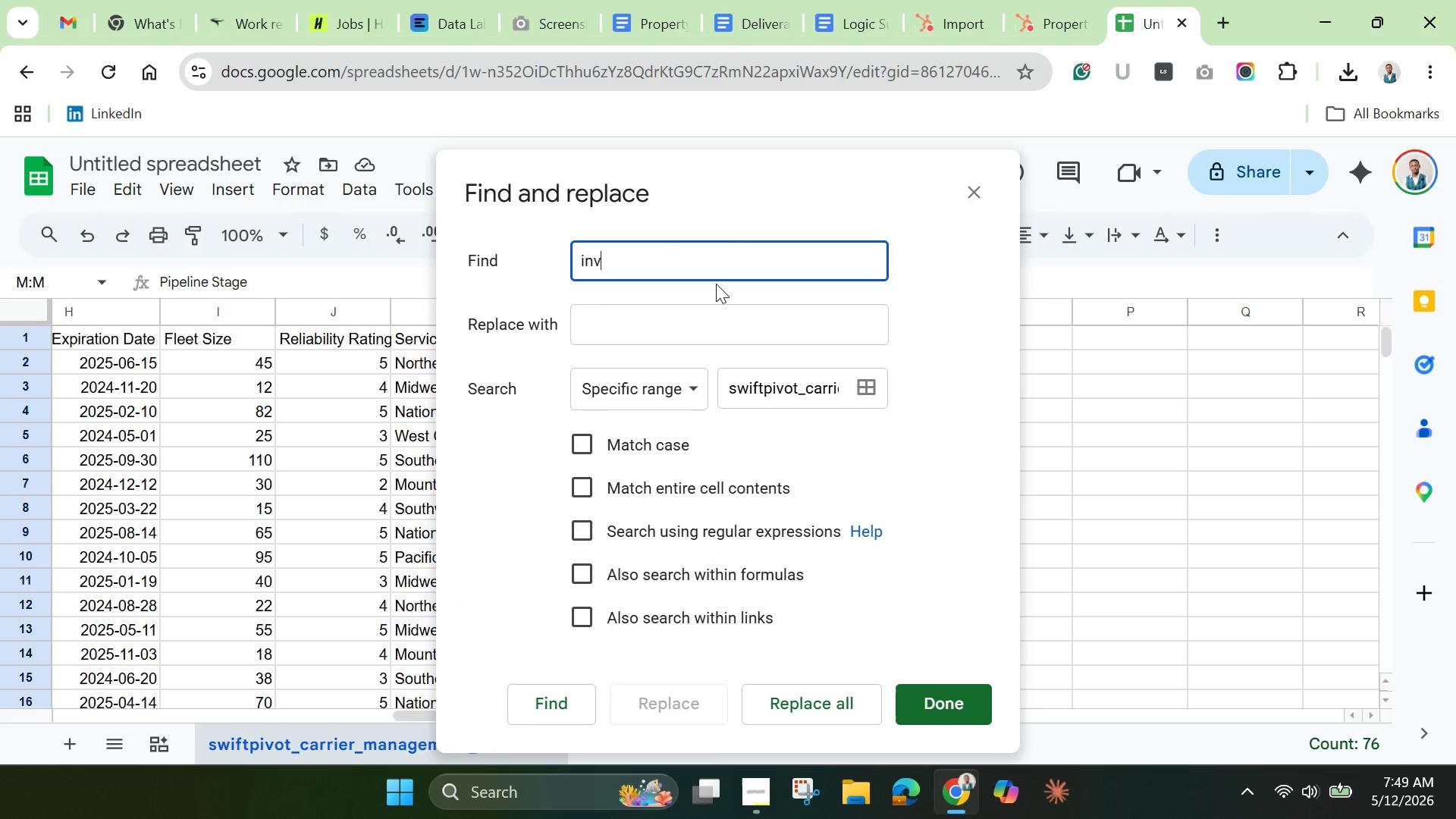 
type(oiced)
 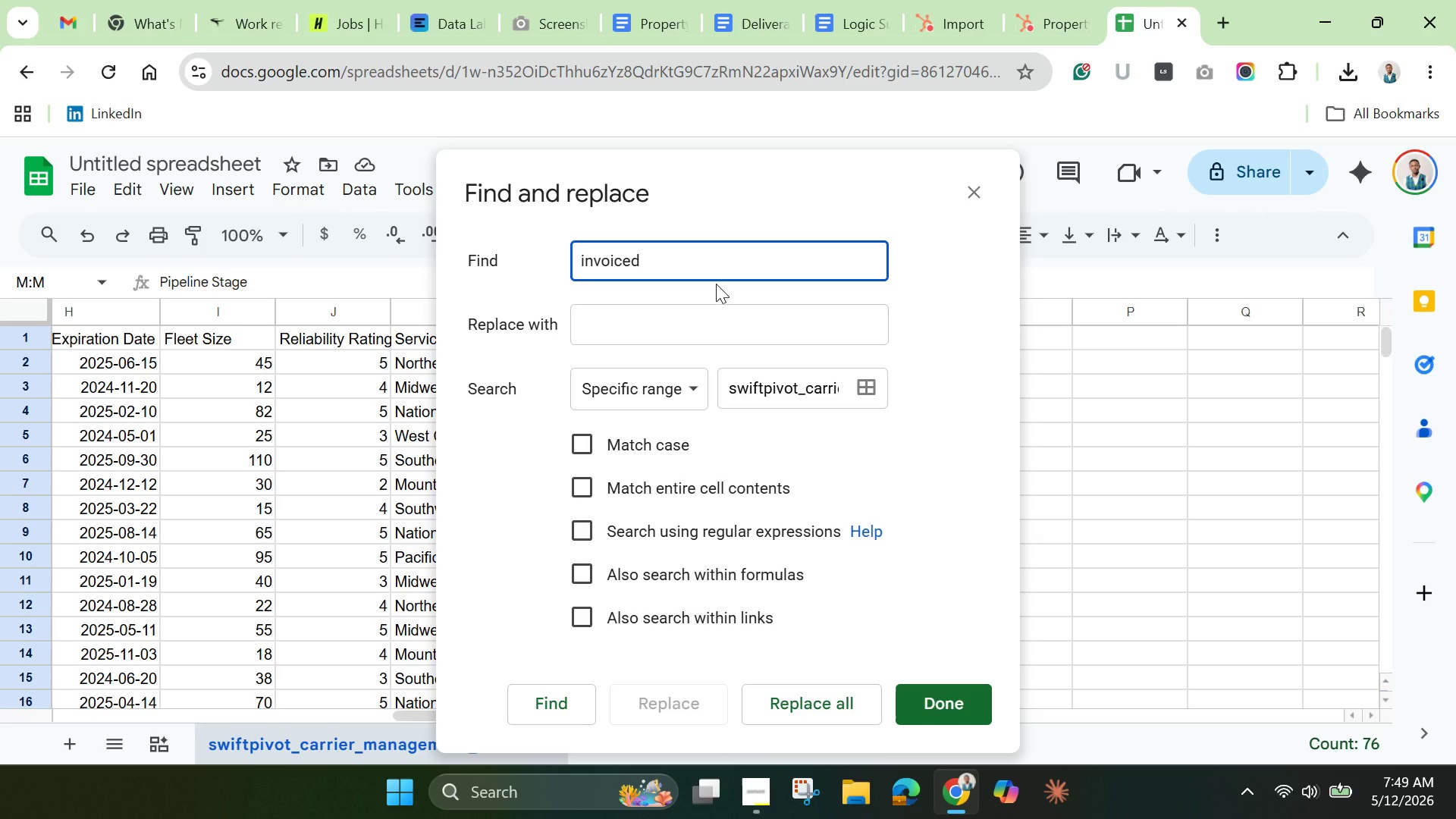 
wait(5.14)
 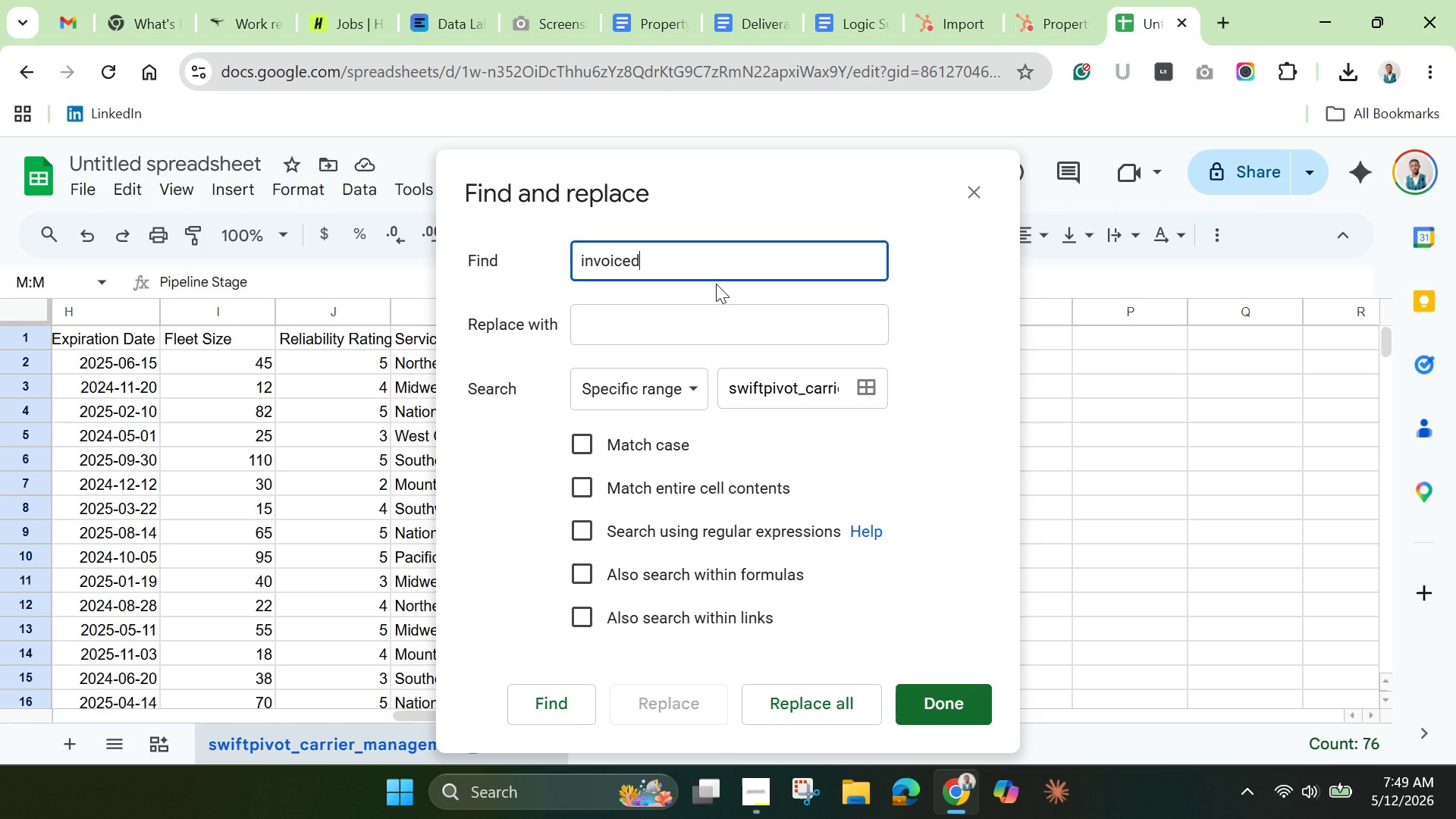 
left_click([666, 324])
 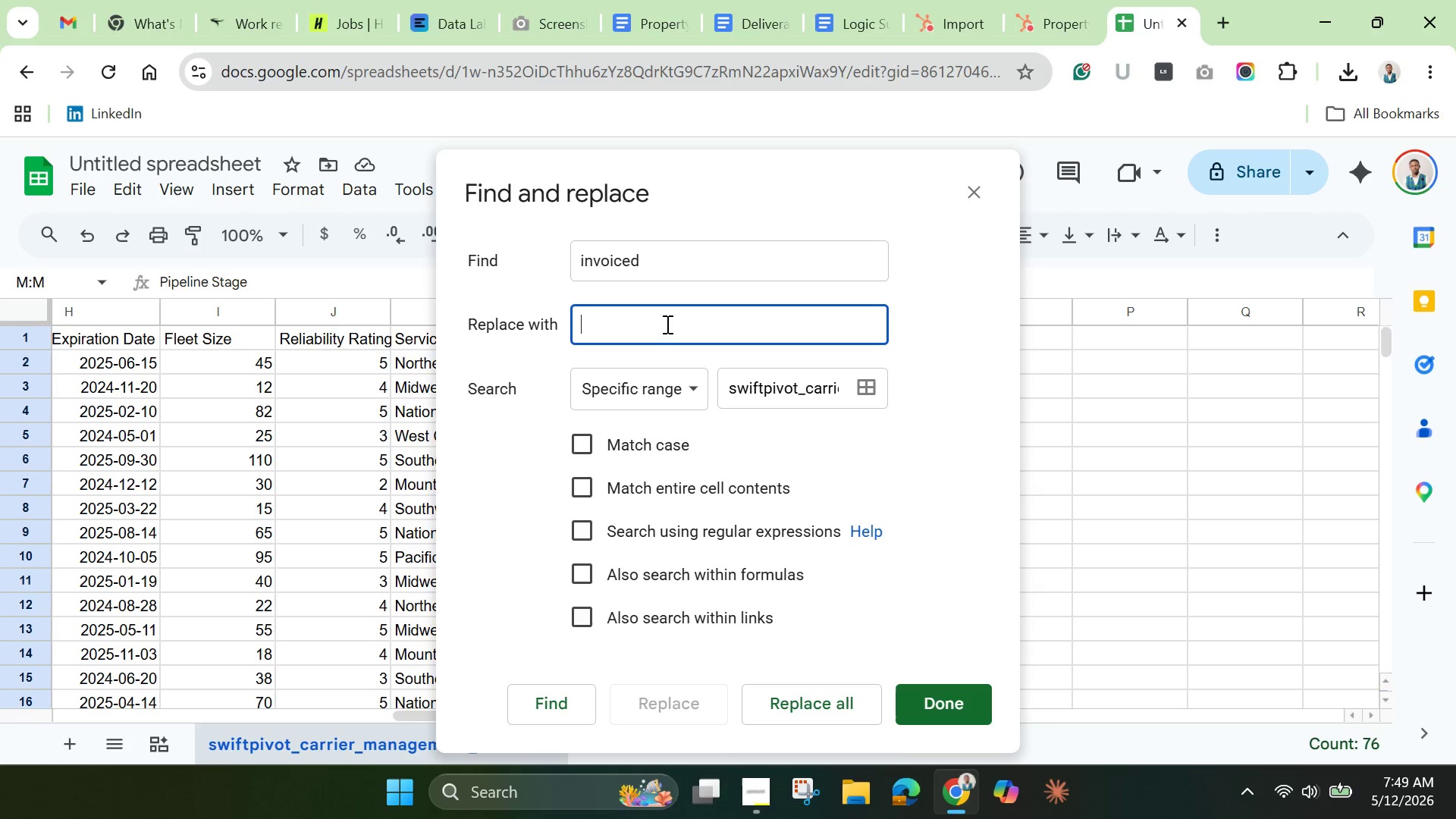 
type(Completed)
 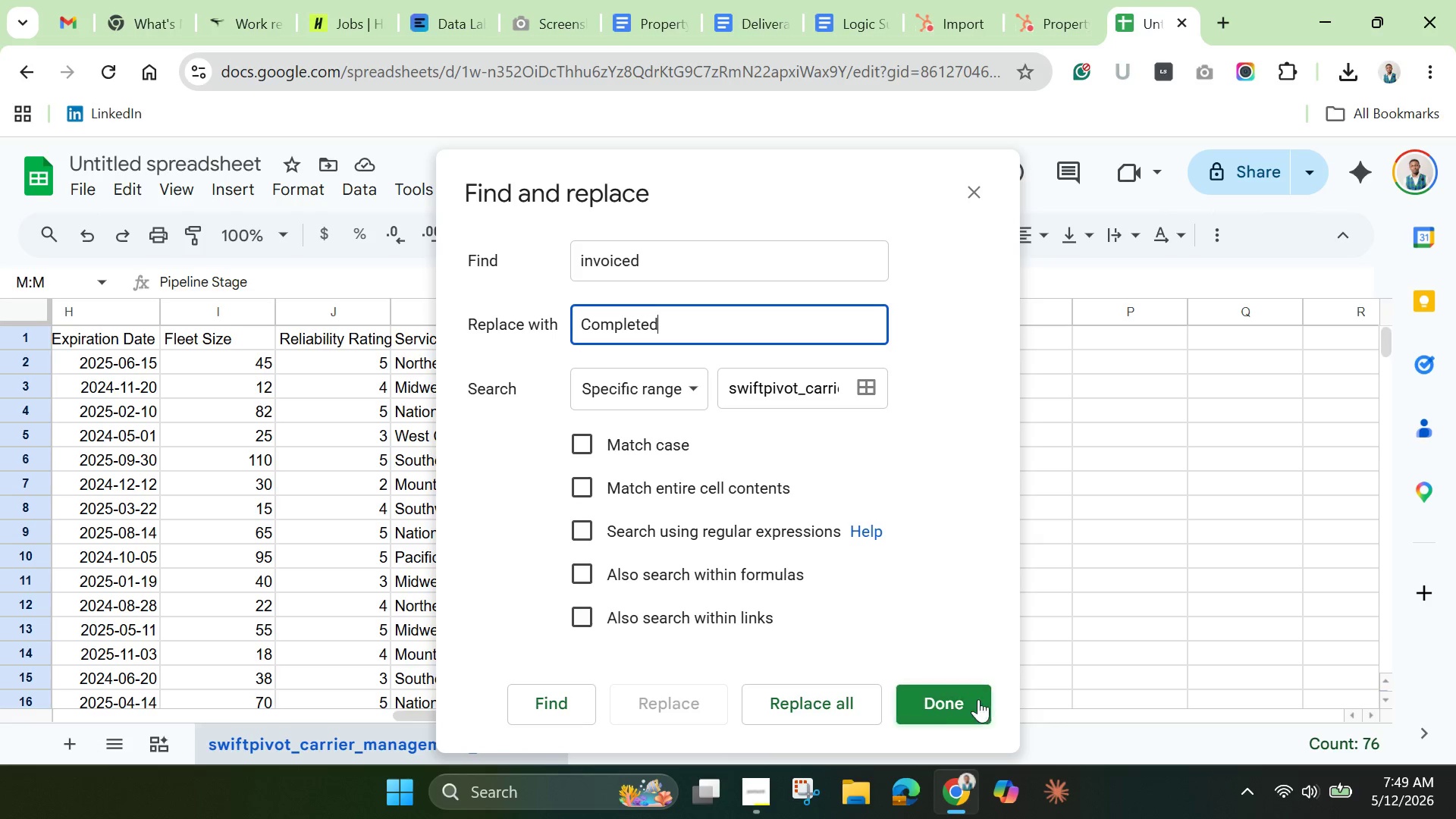 
left_click([861, 706])
 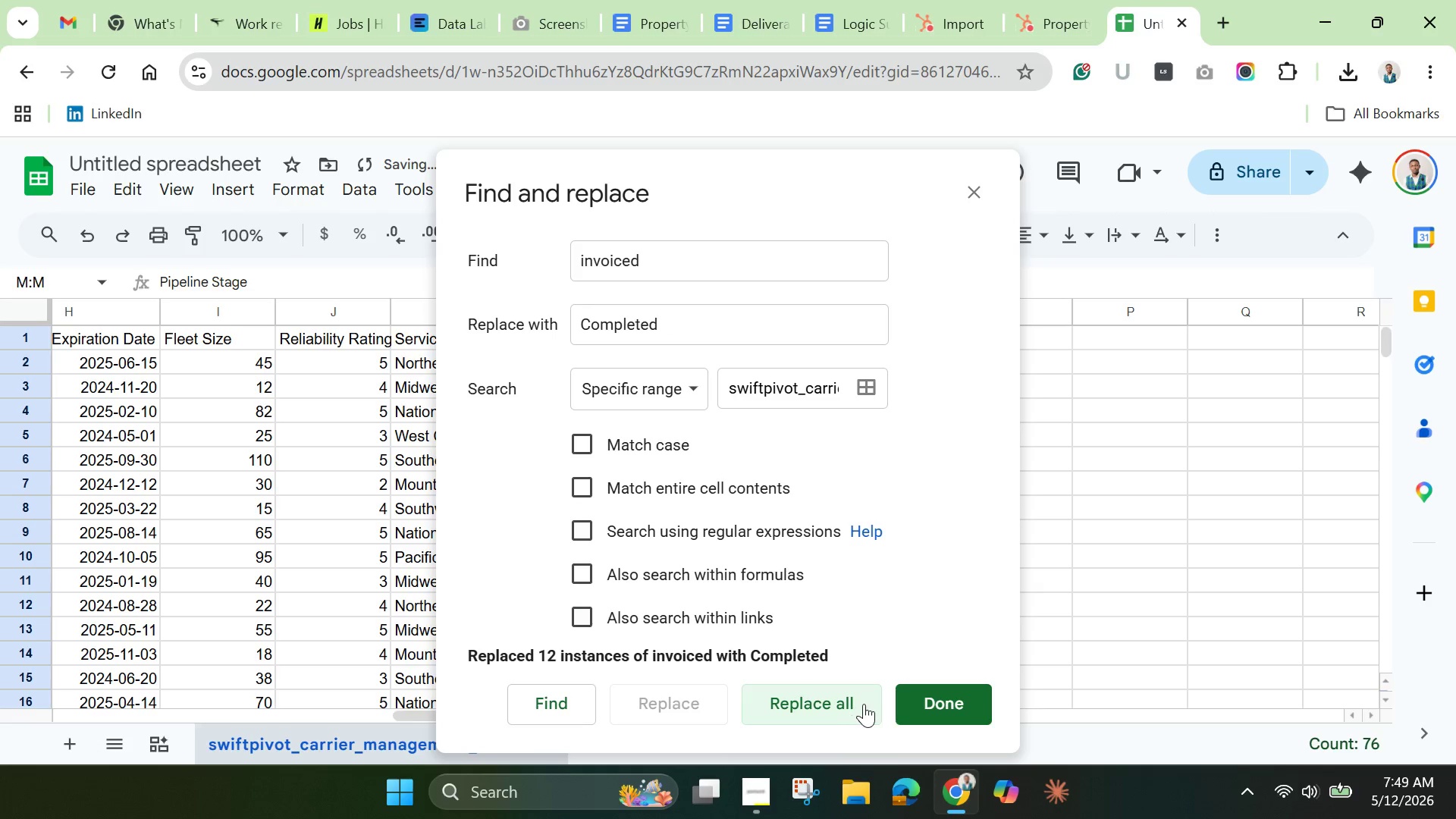 
left_click([947, 706])
 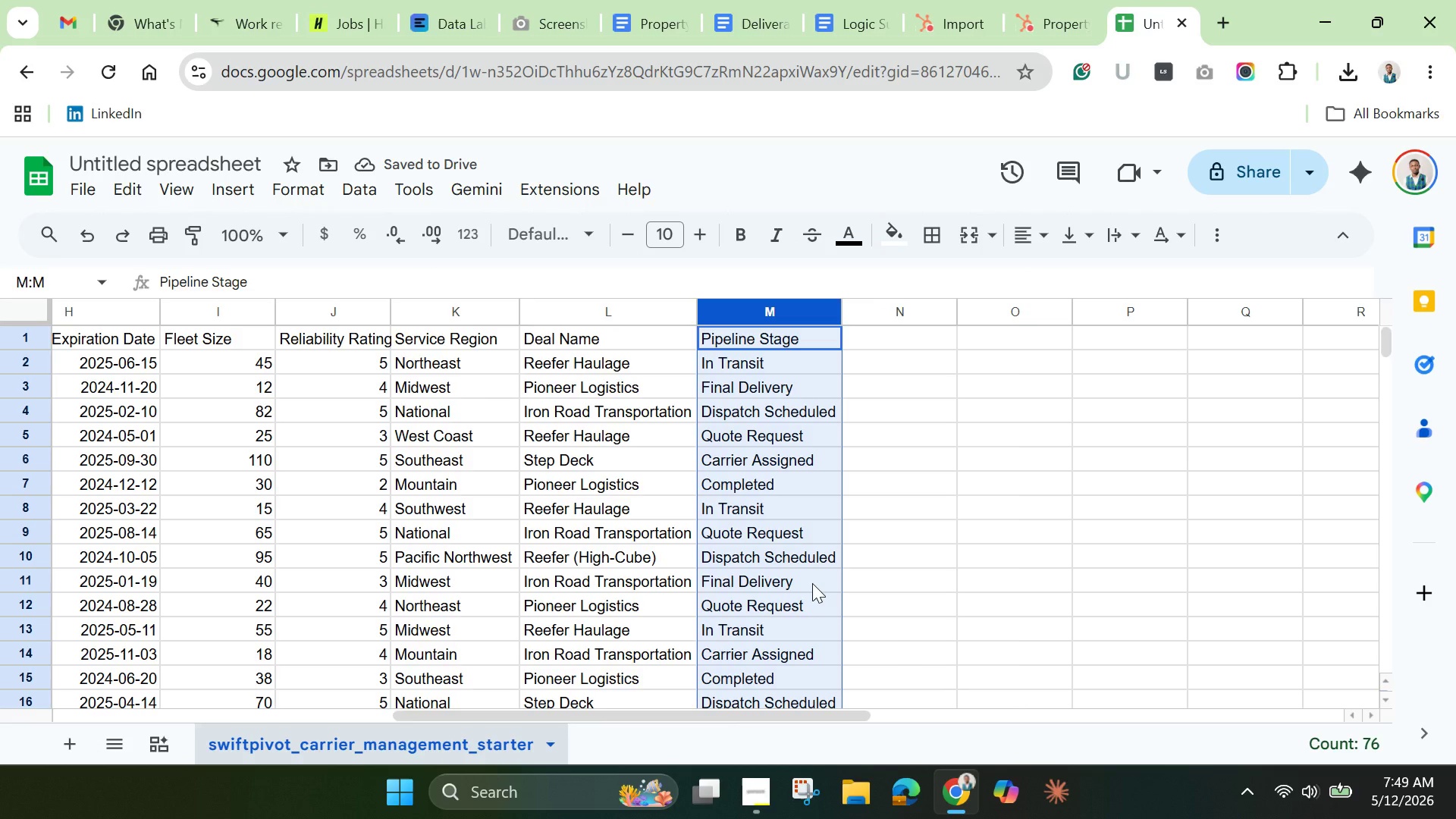 
scroll: coordinate [814, 585], scroll_direction: down, amount: 4.0
 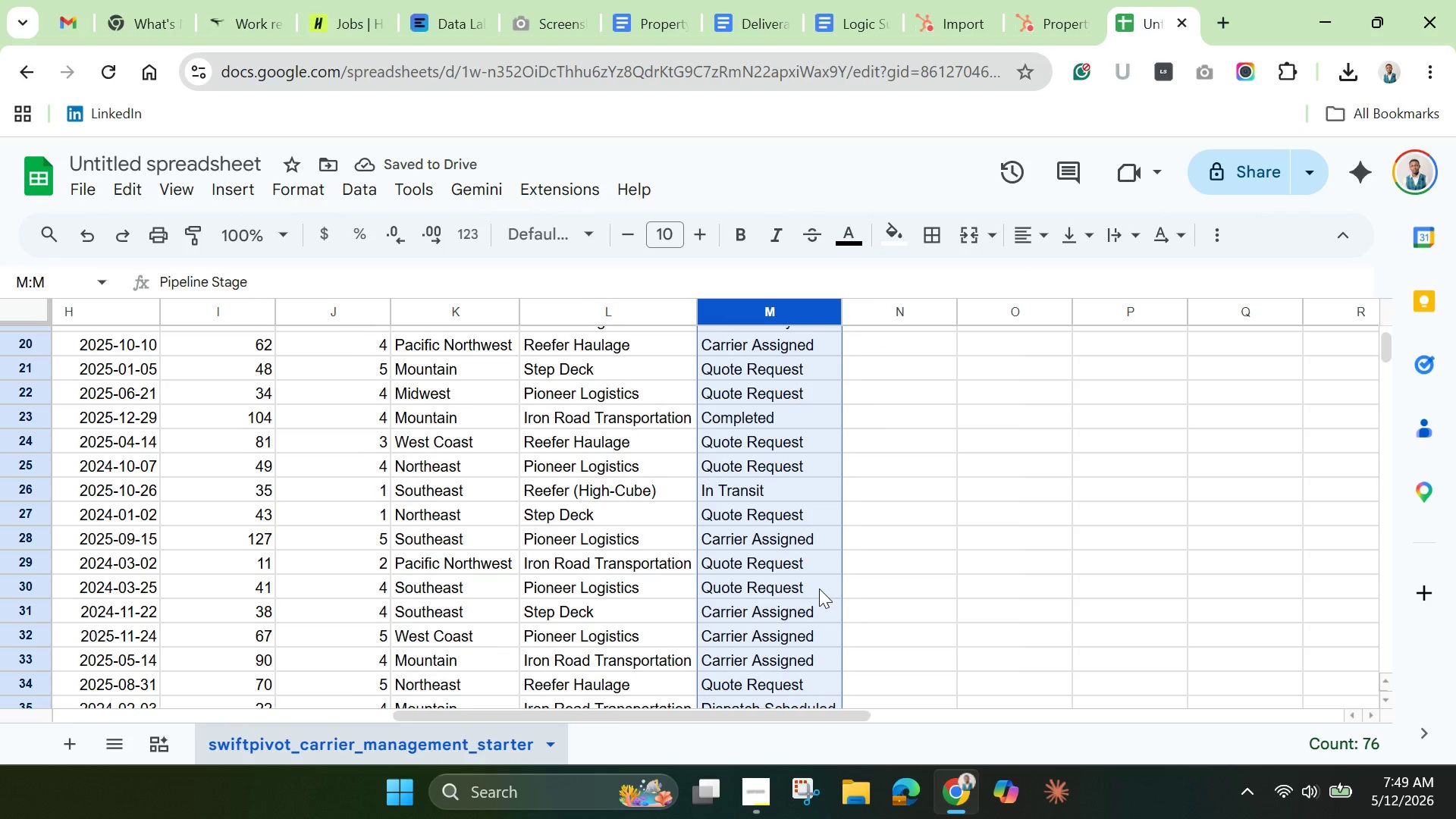 
scroll: coordinate [819, 588], scroll_direction: up, amount: 5.0
 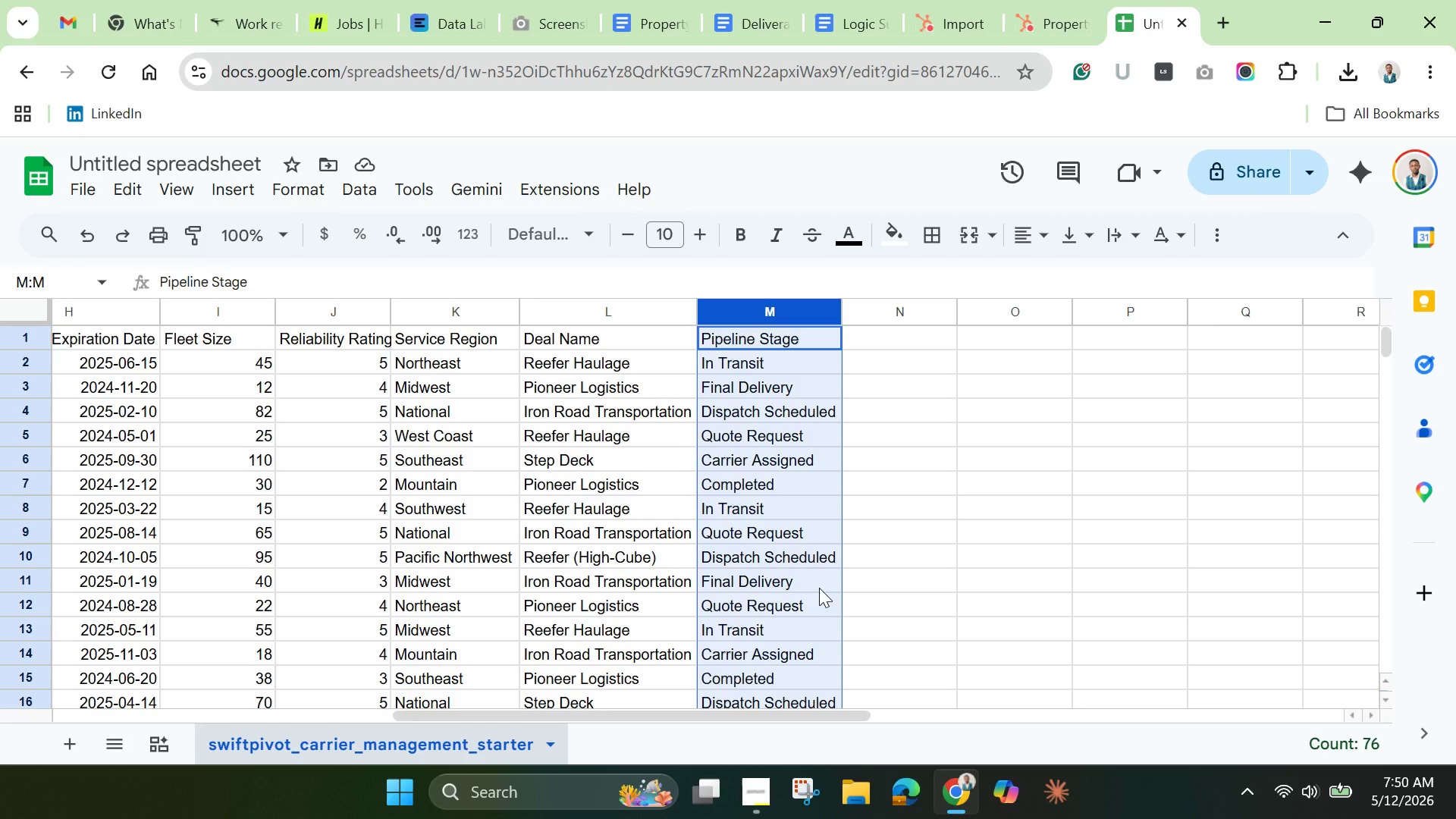 
wait(27.45)
 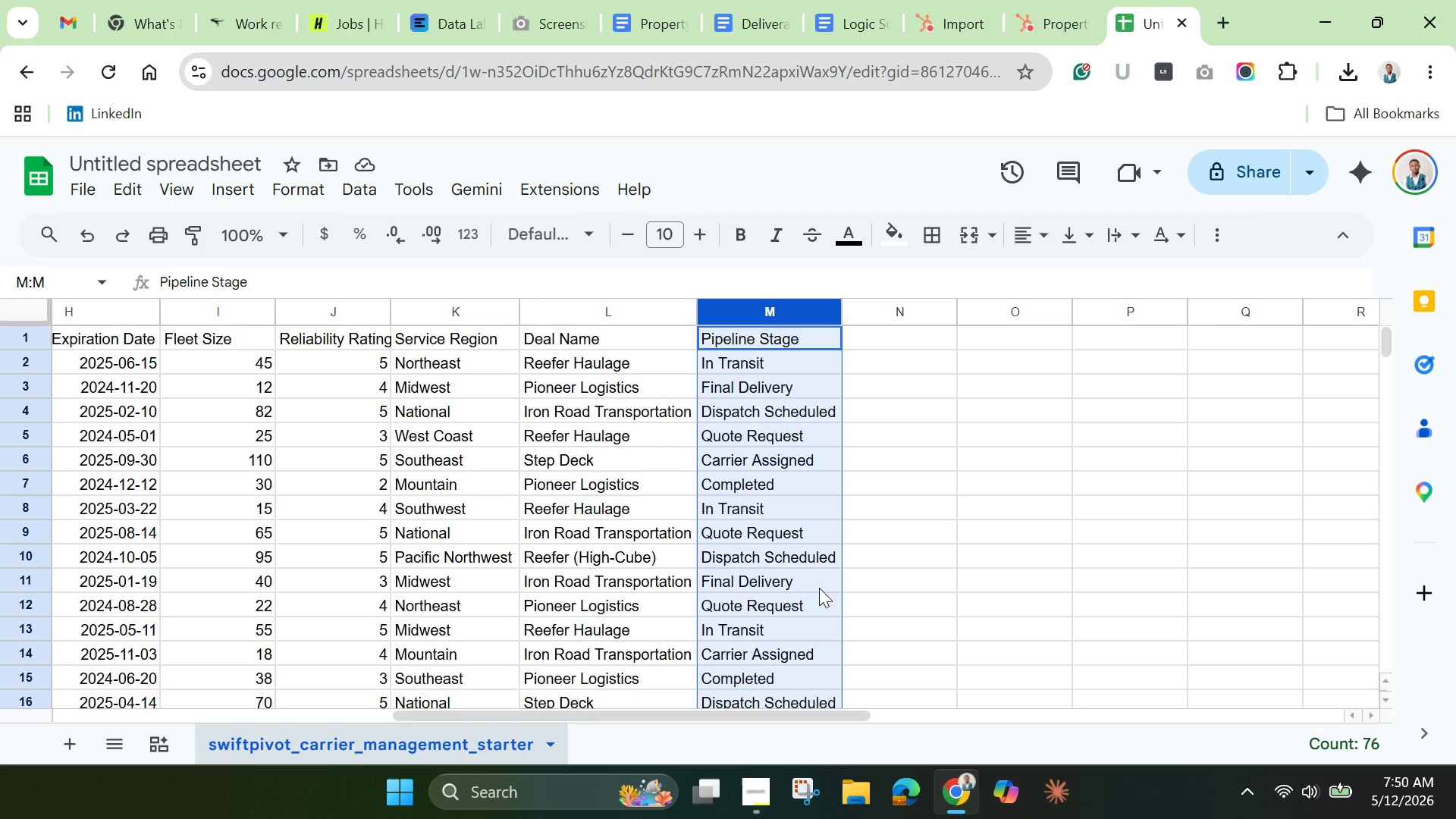 
left_click([89, 193])
 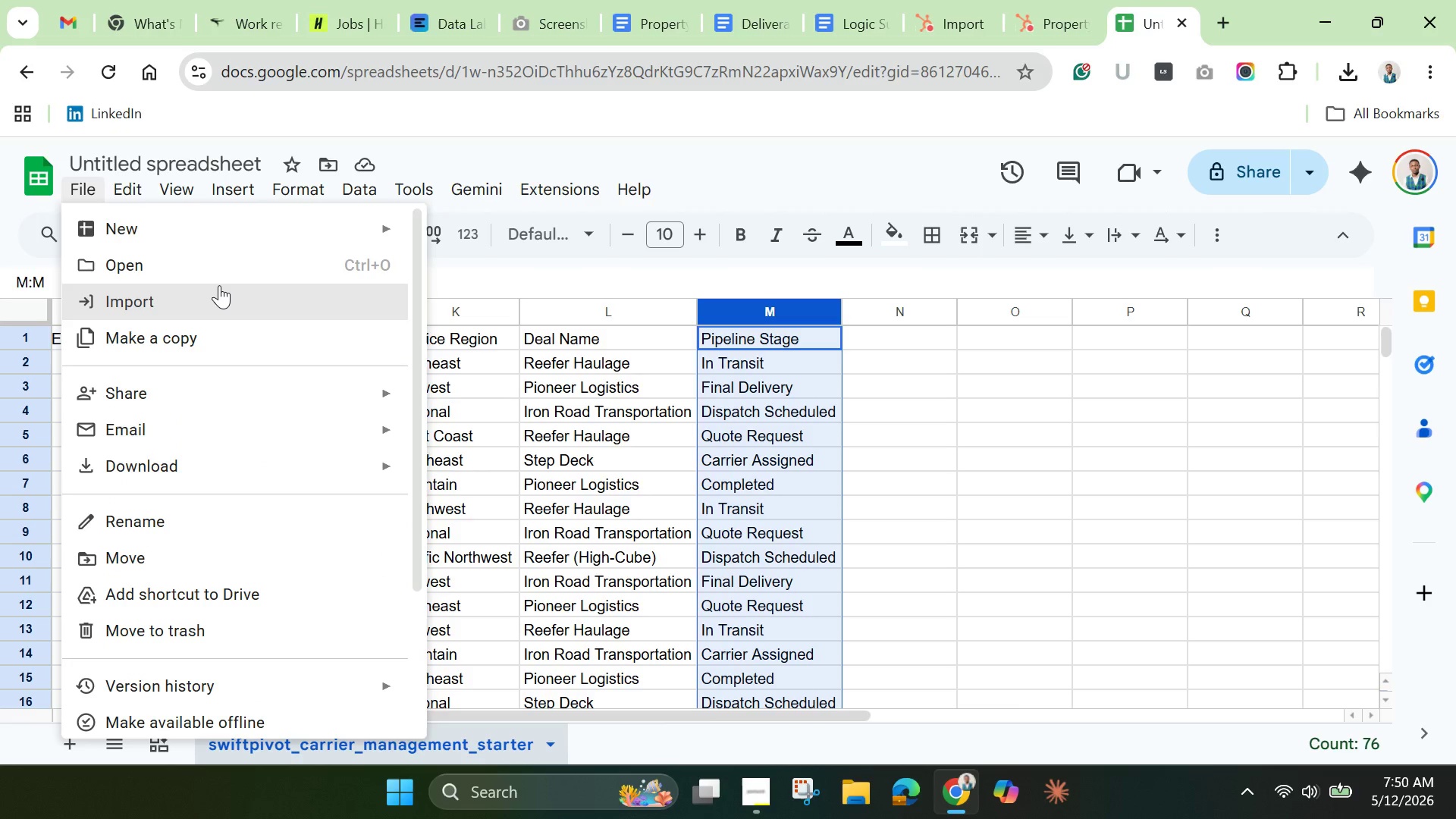 
wait(6.39)
 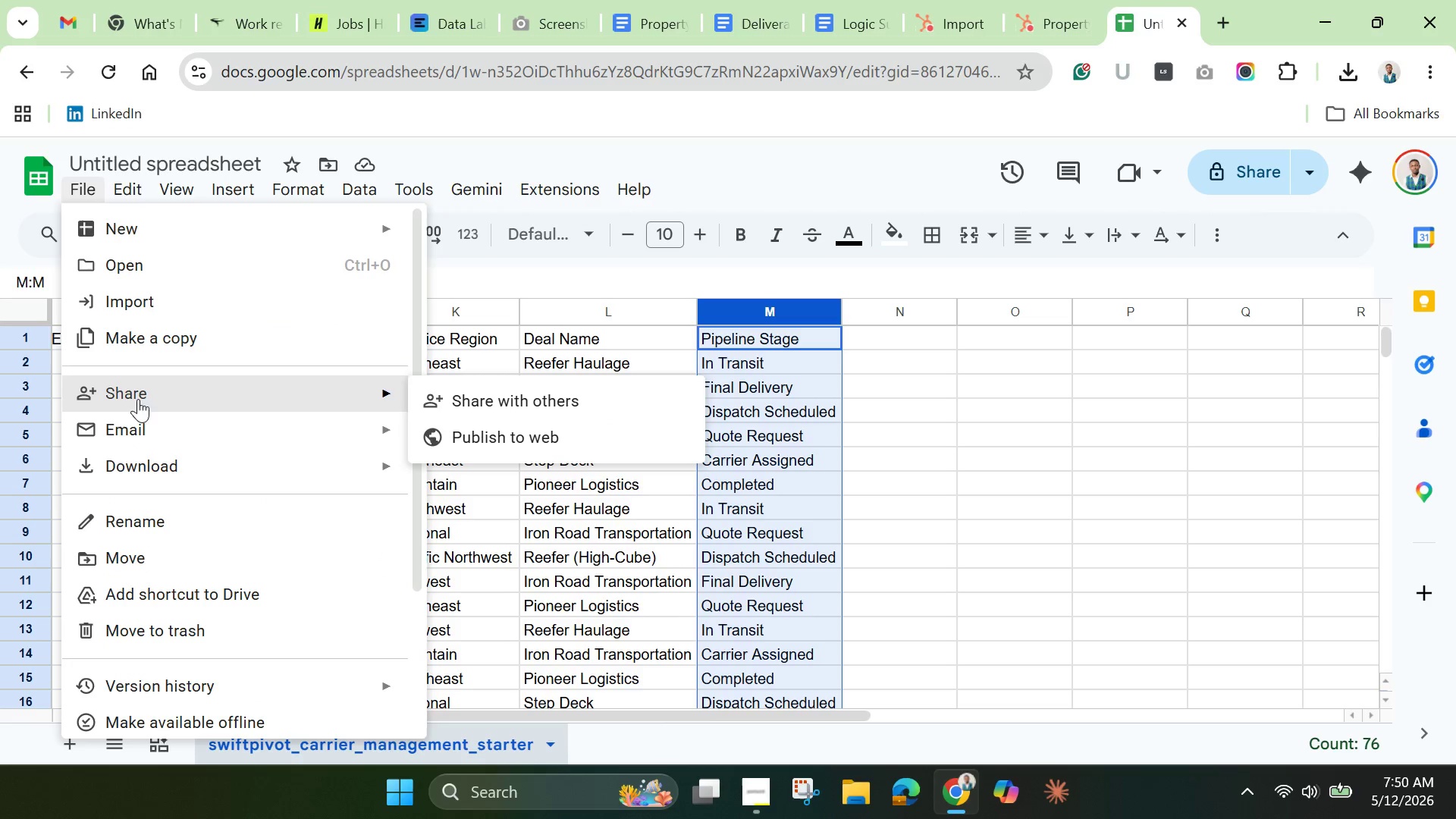 
left_click([202, 455])
 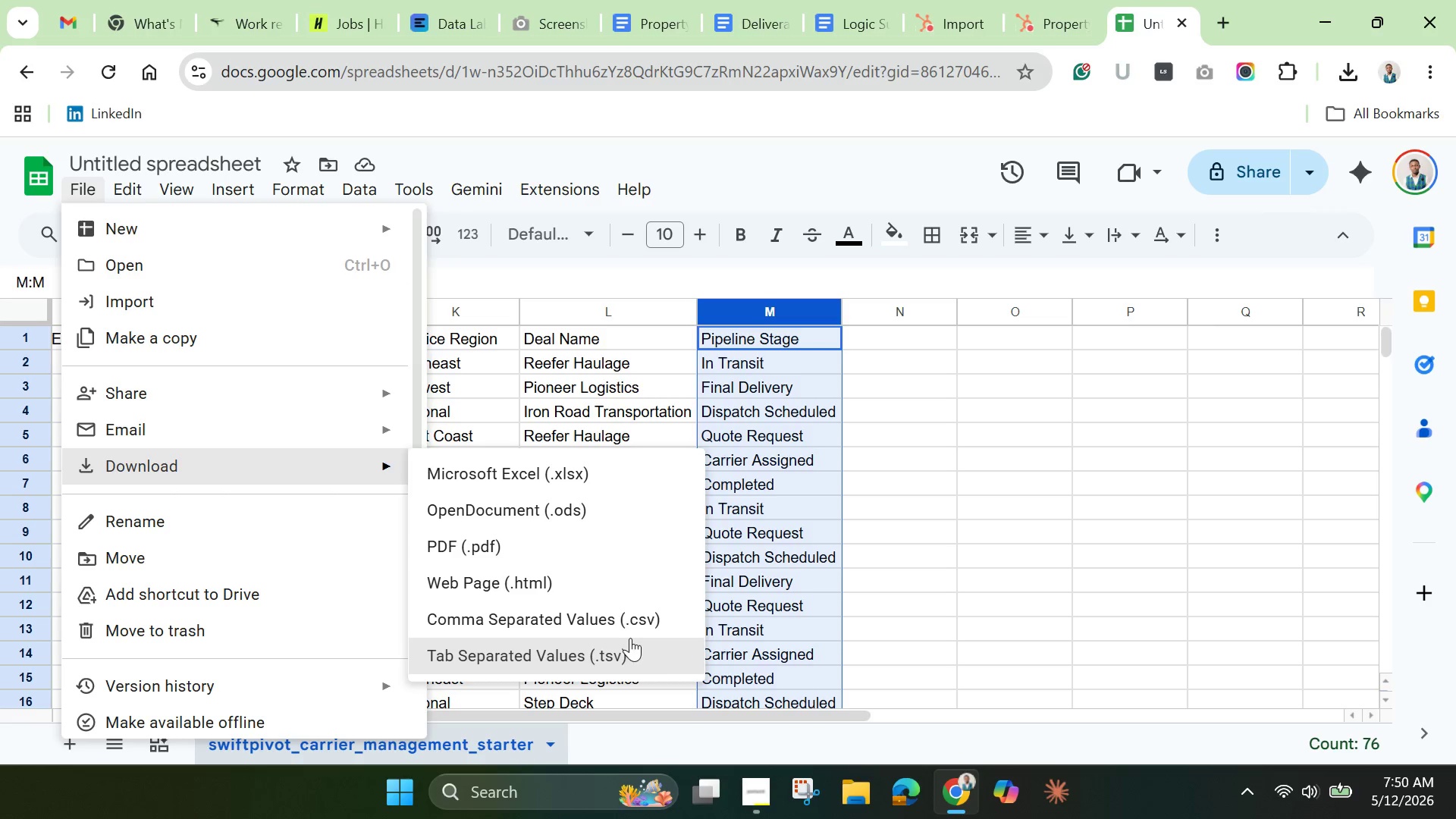 
left_click([620, 623])
 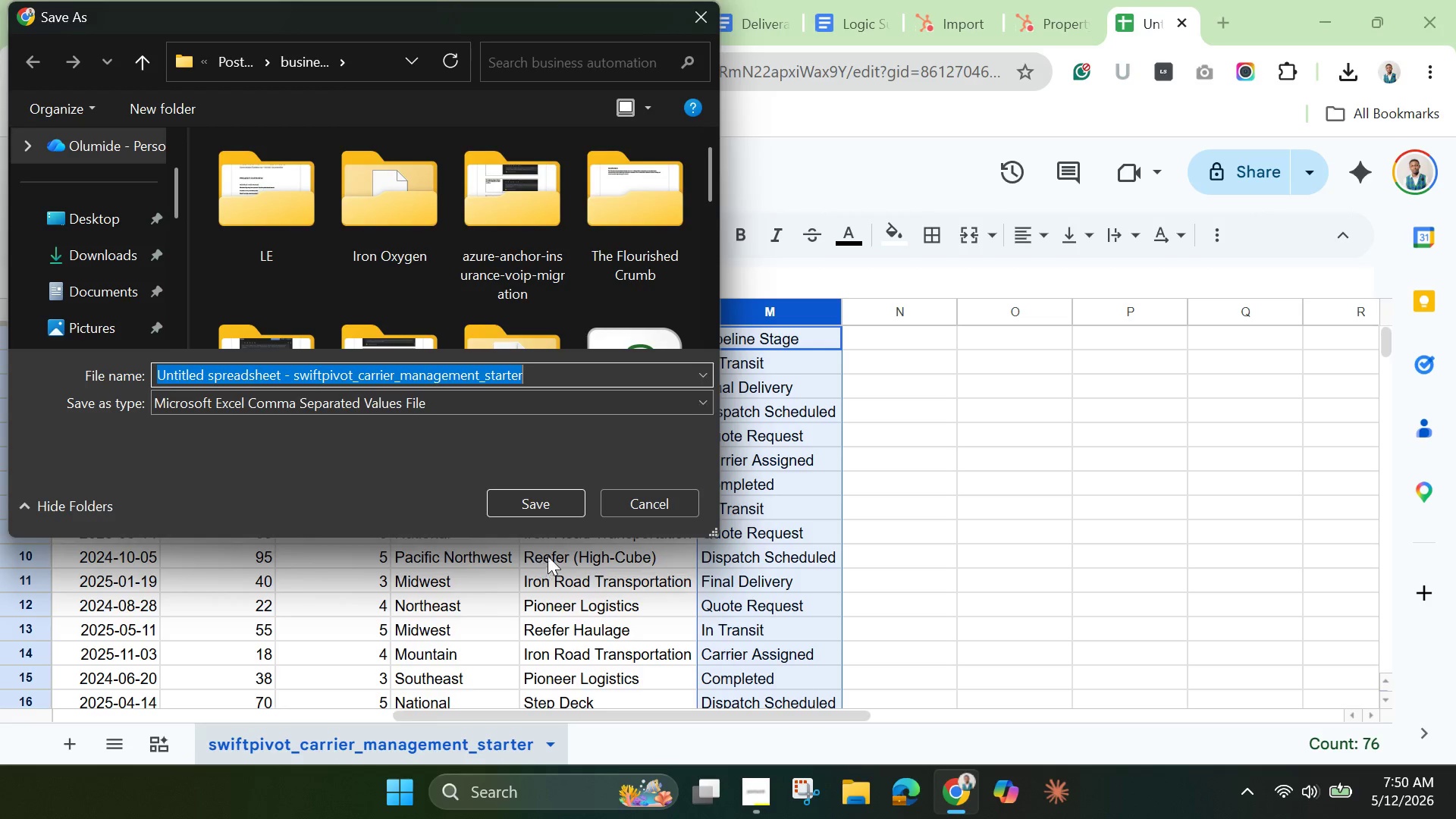 
wait(7.91)
 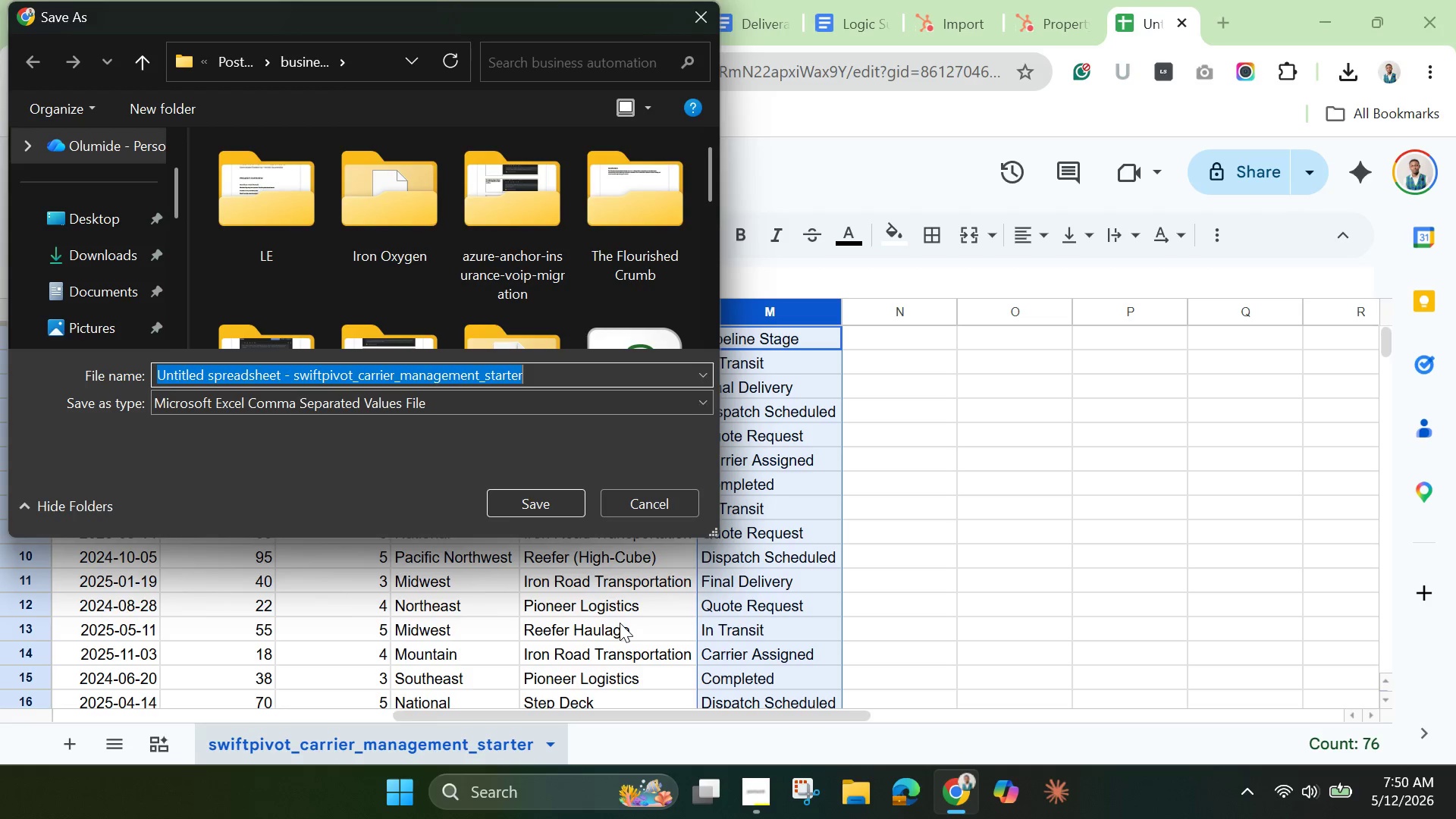 
left_click([297, 375])
 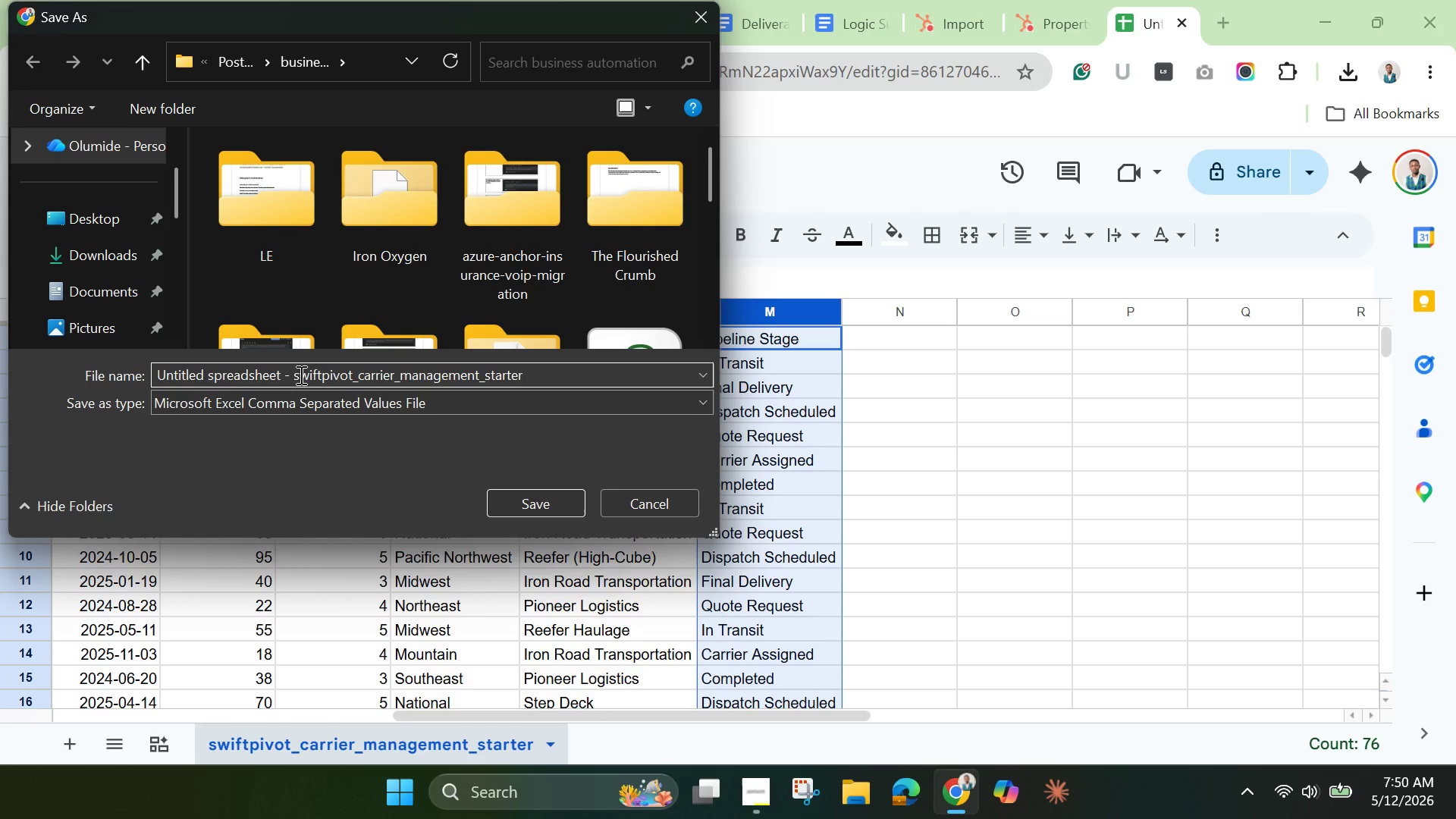 
left_click([300, 375])
 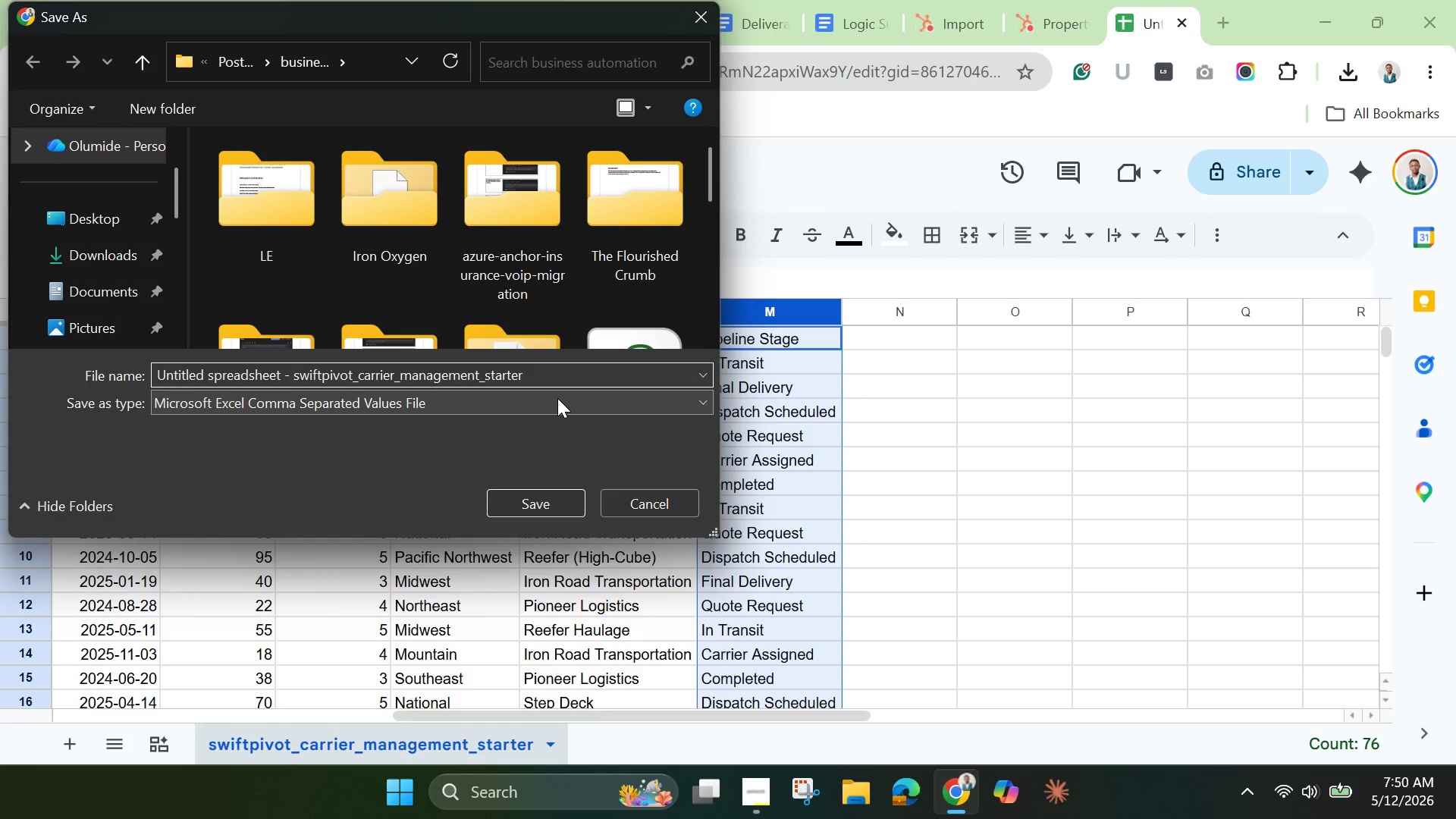 
hold_key(key=Backspace, duration=1.52)
 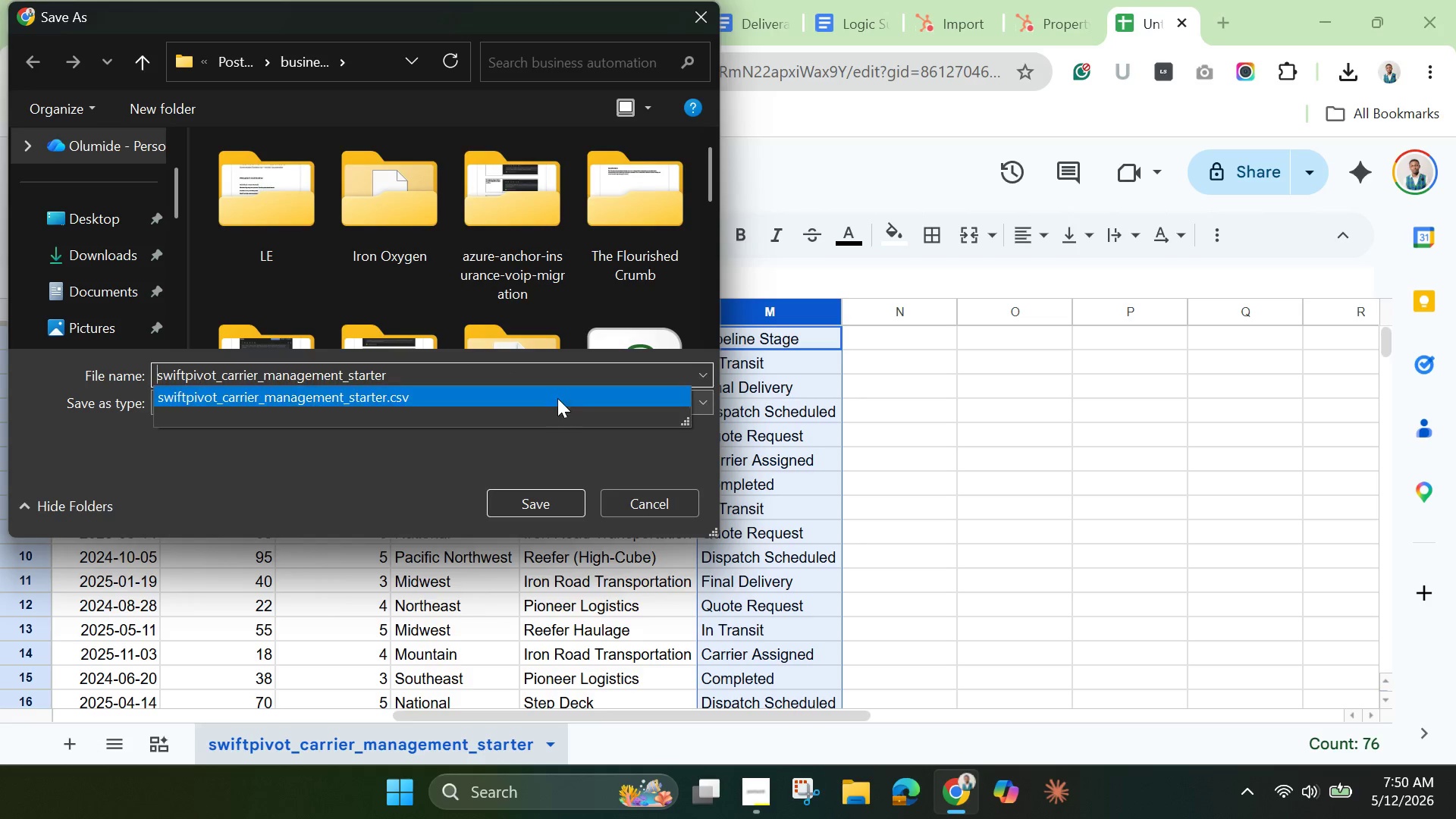 
key(Backspace)
 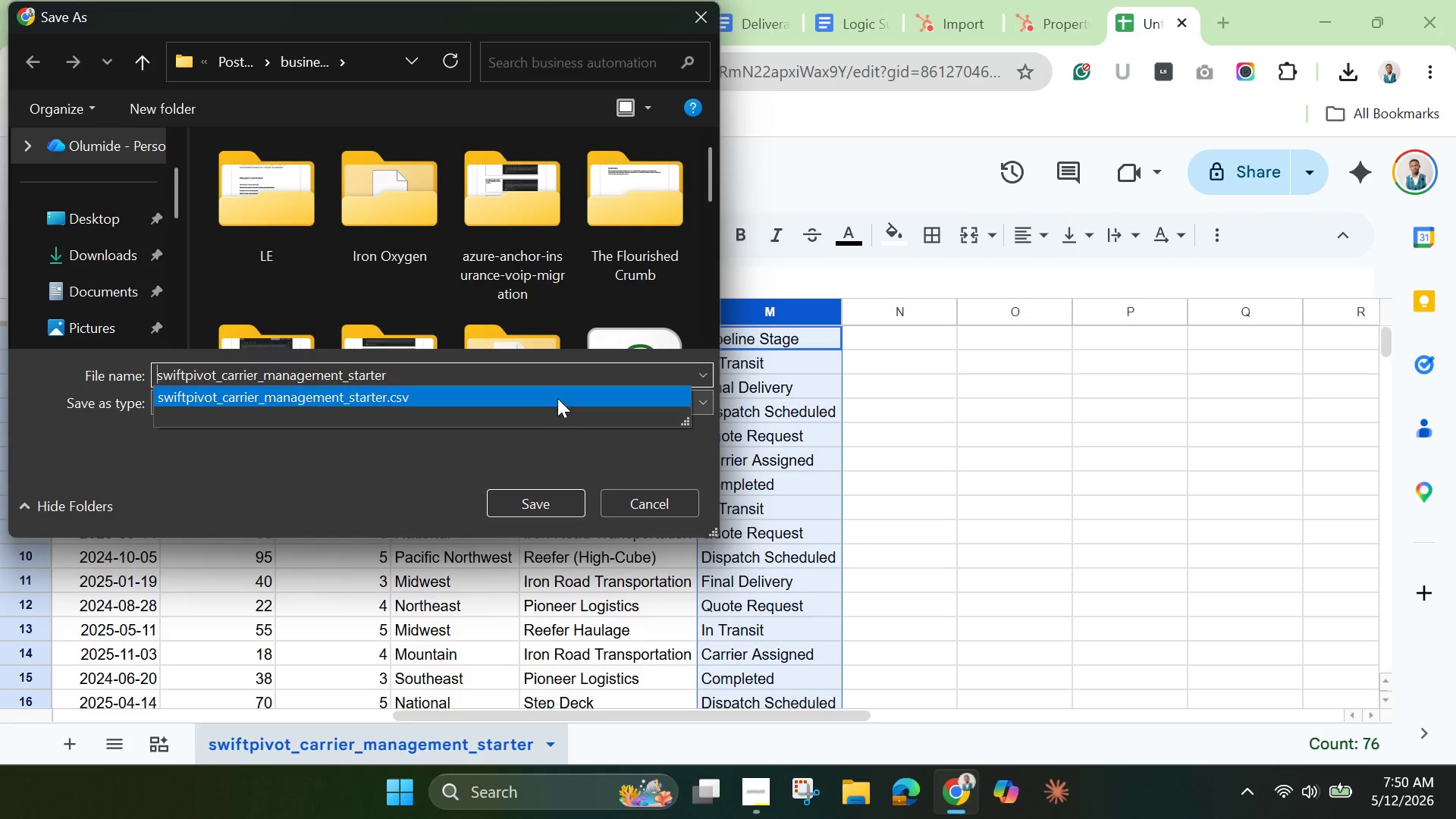 
key(Backspace)
 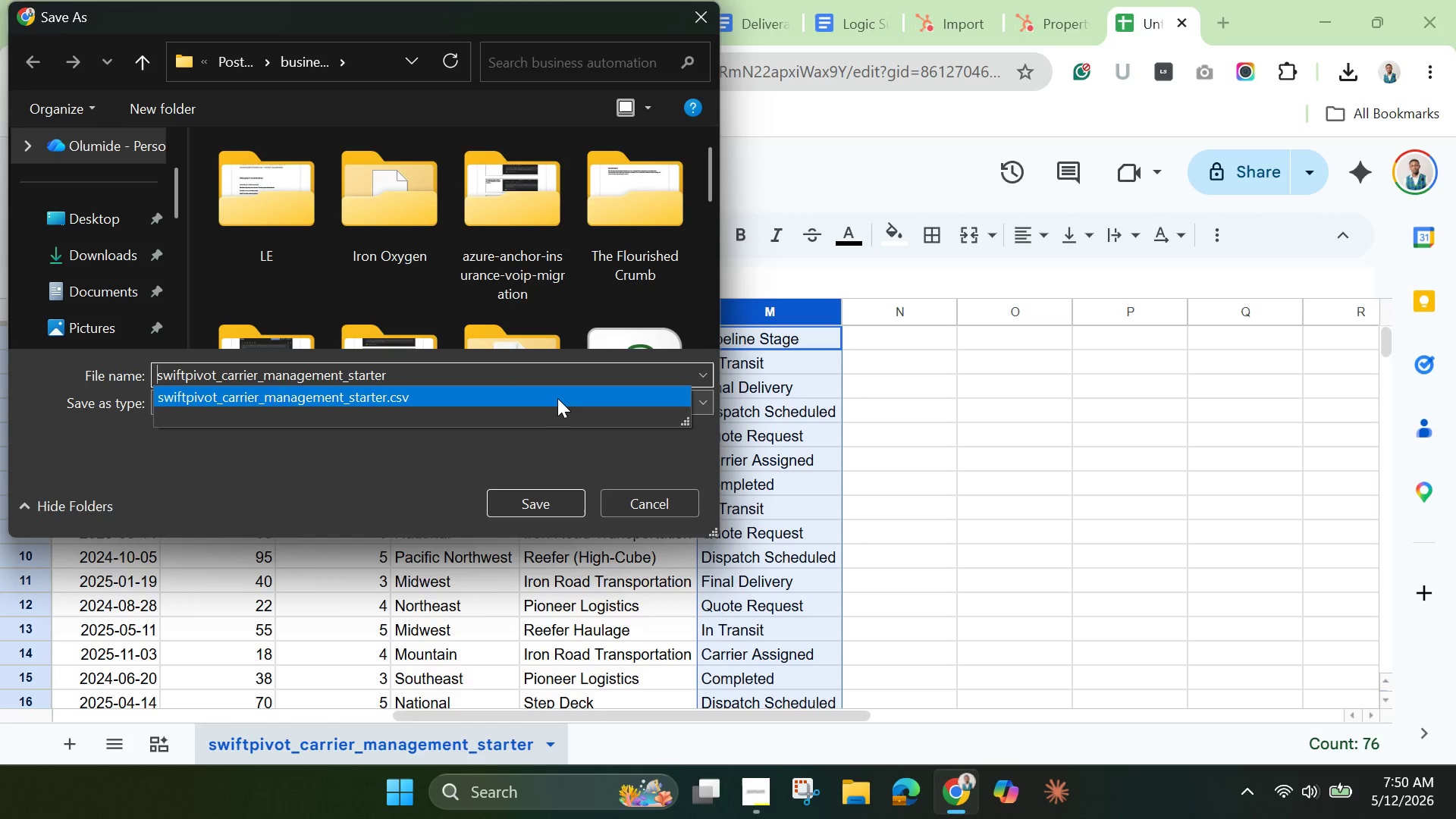 
key(Backspace)
 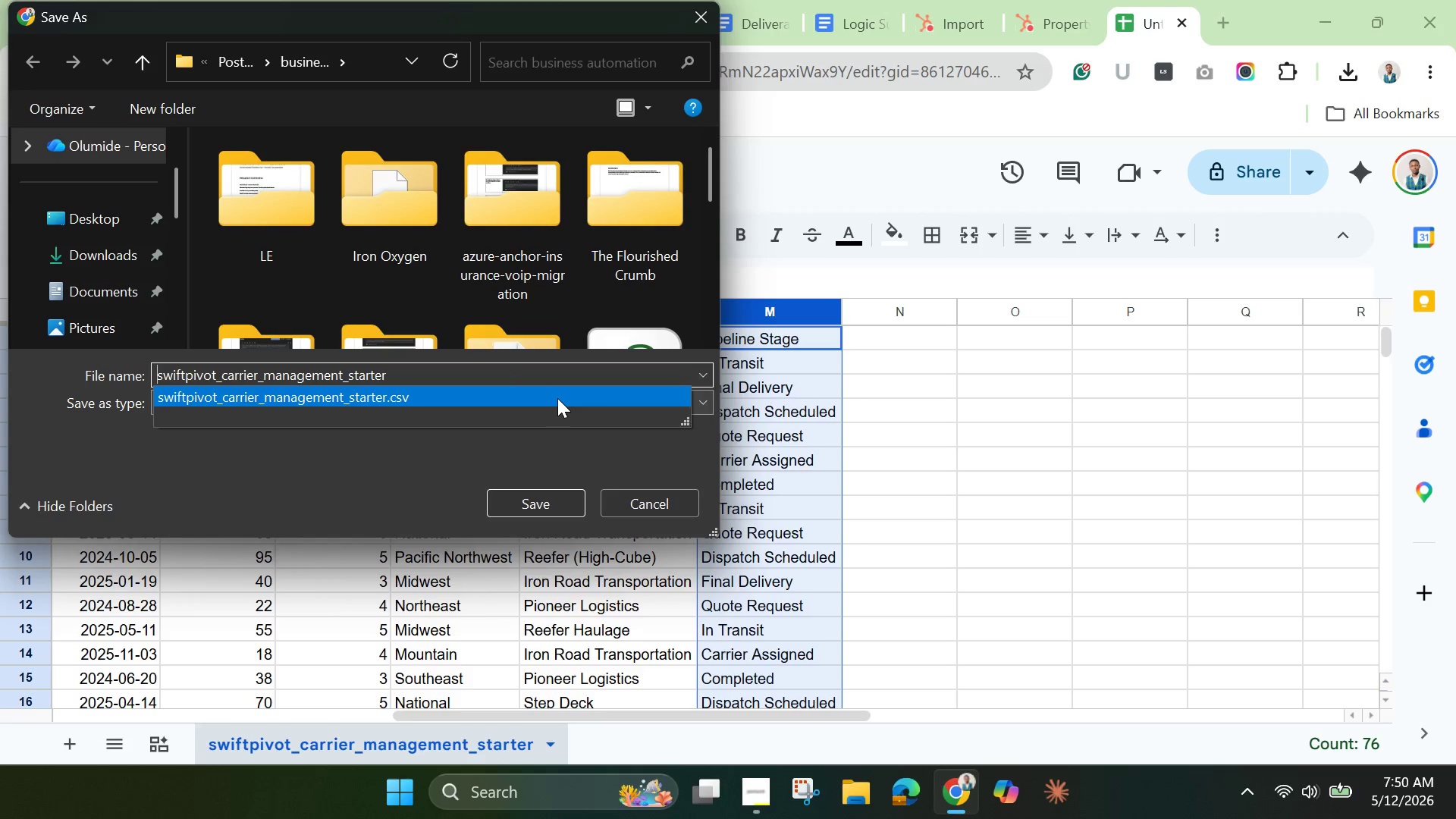 
key(Backspace)
 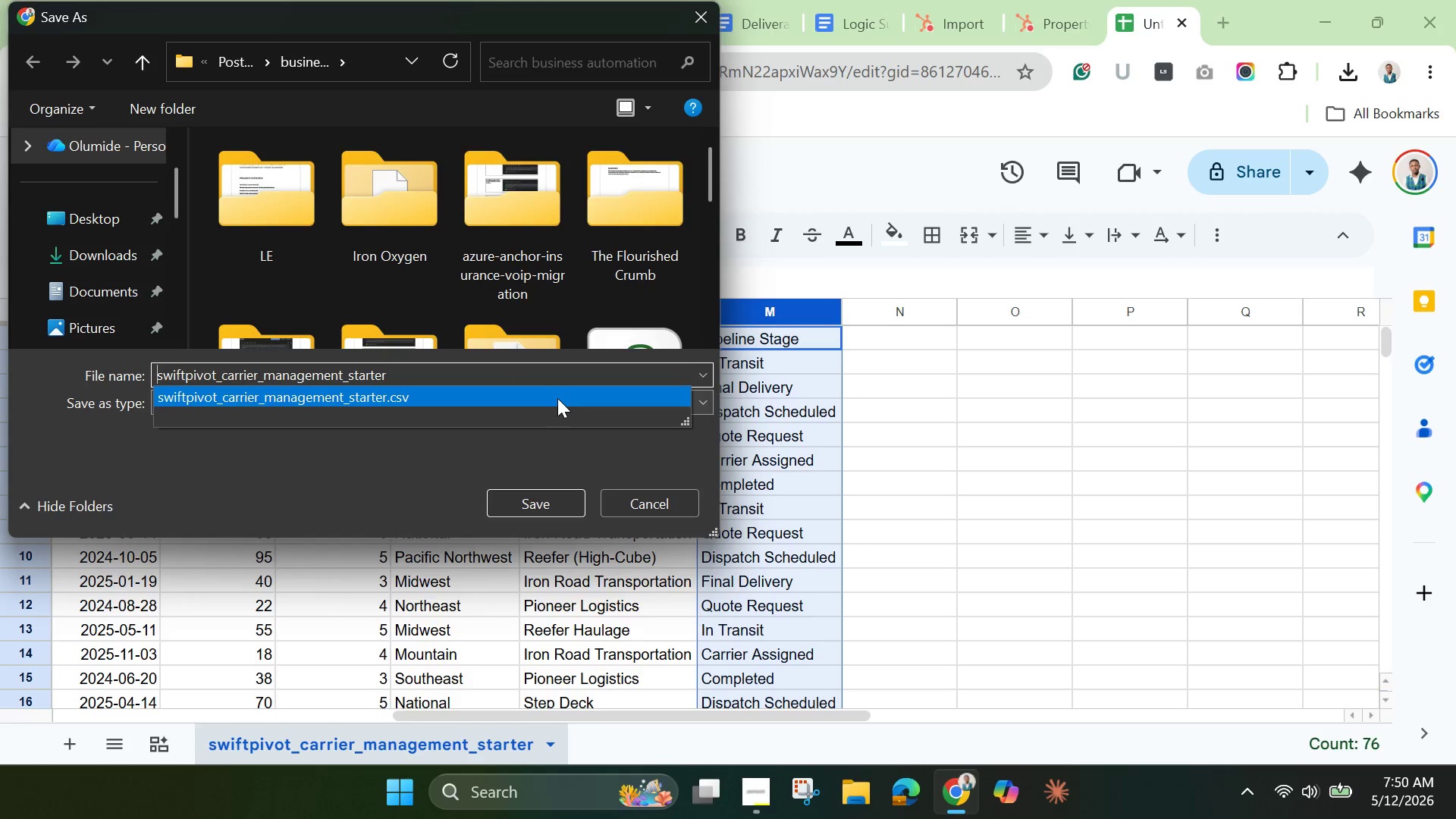 
key(Backspace)
 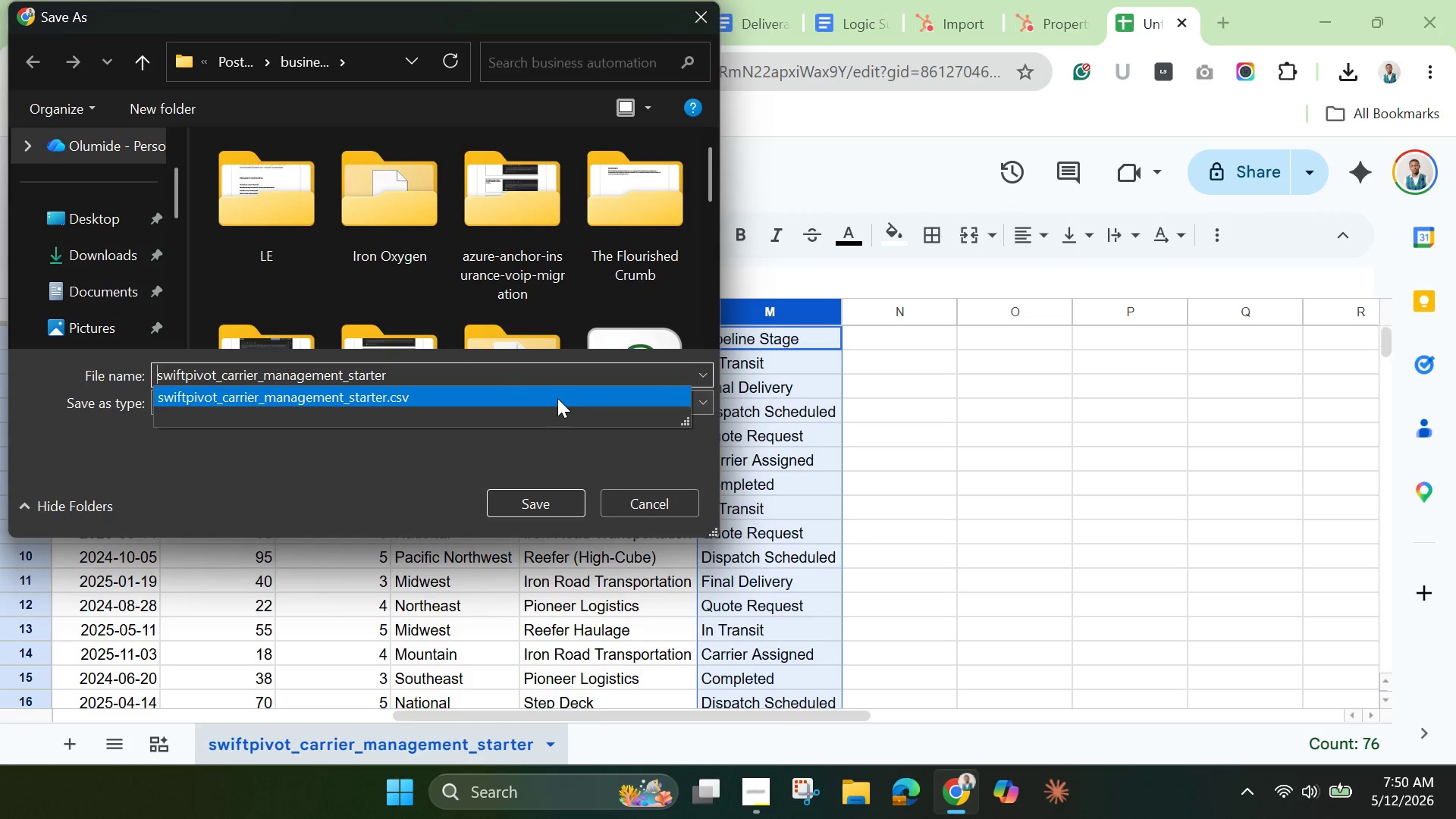 
key(Backspace)
 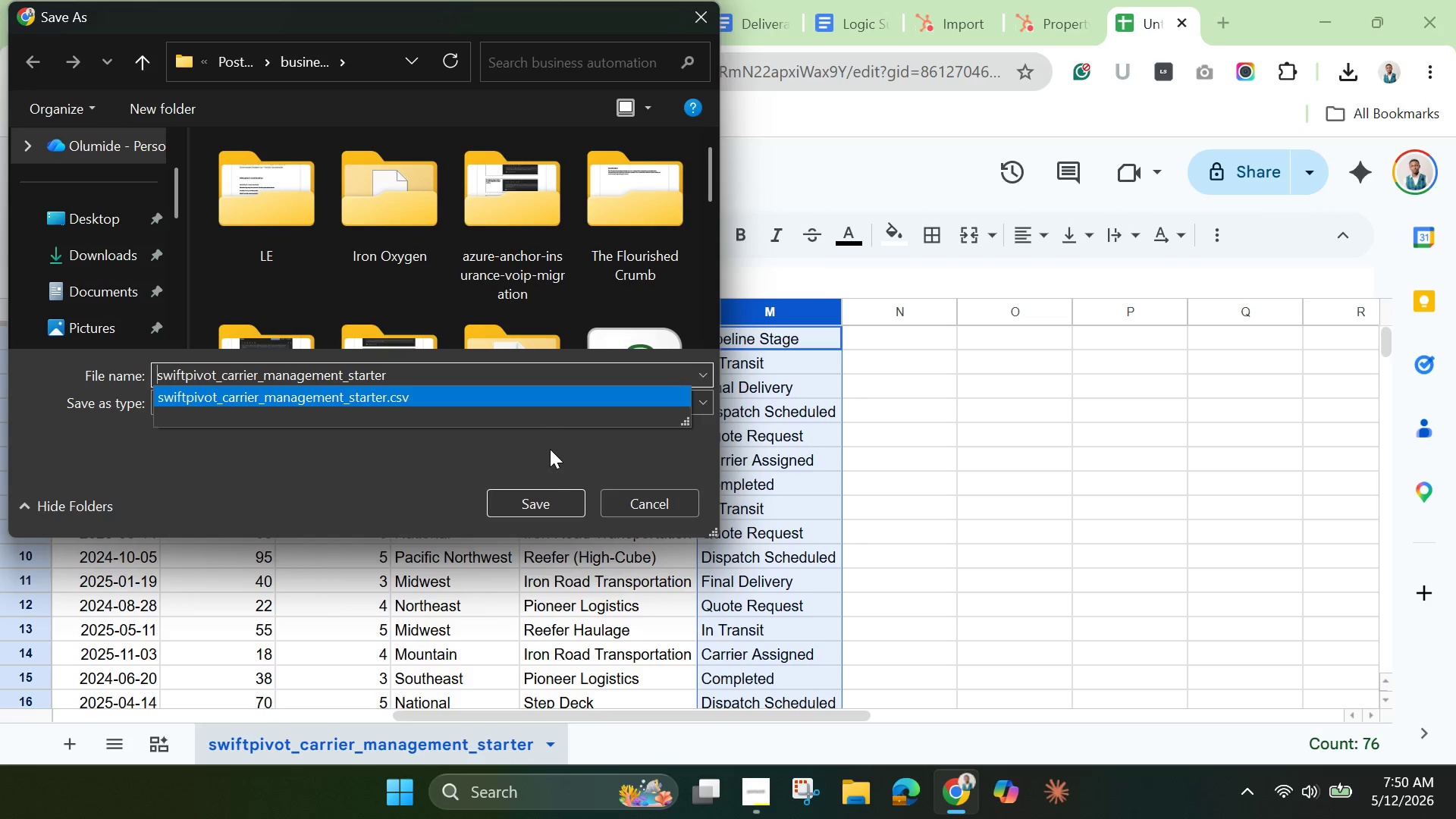 
left_click([541, 497])
 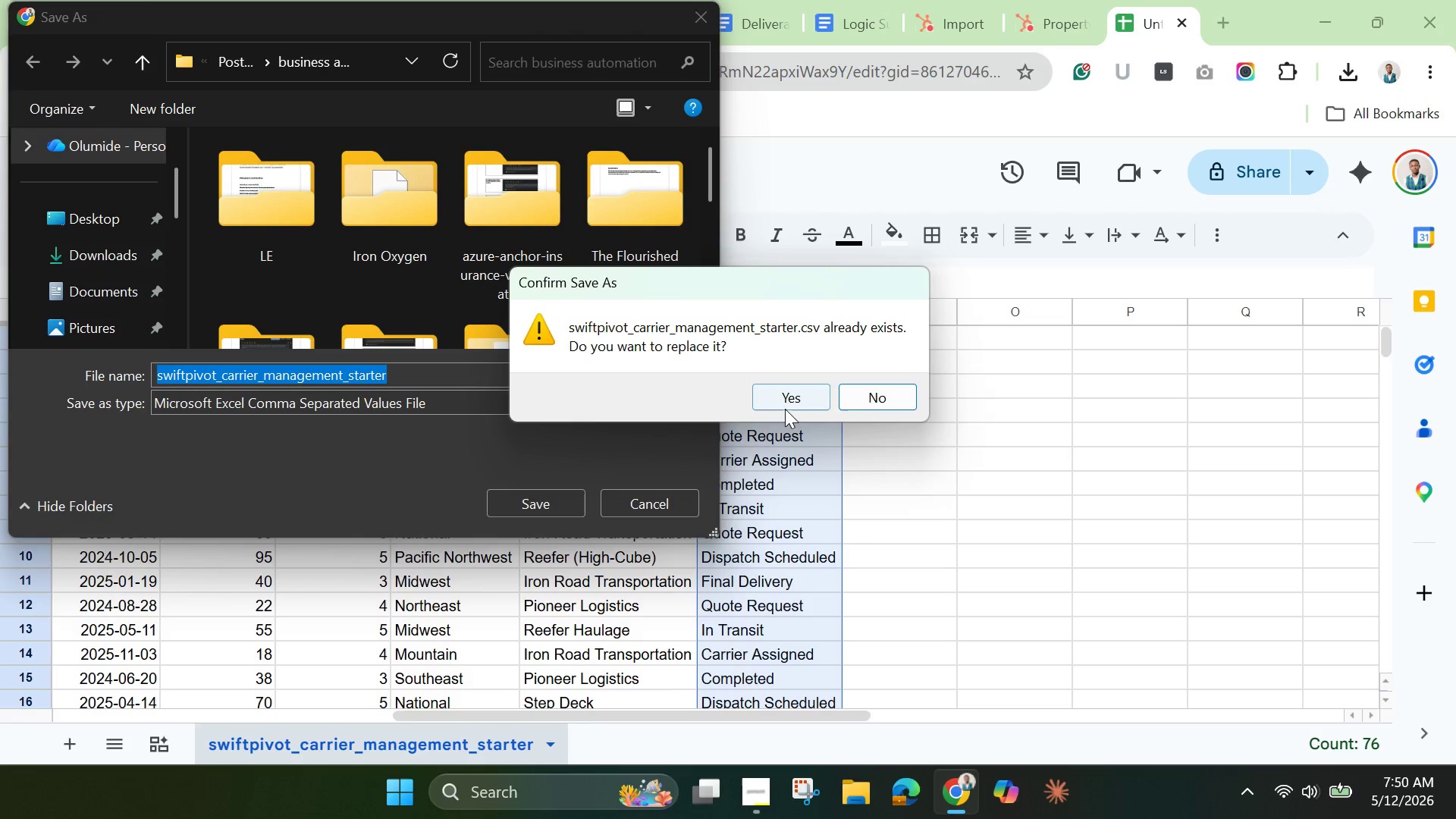 
left_click([786, 394])
 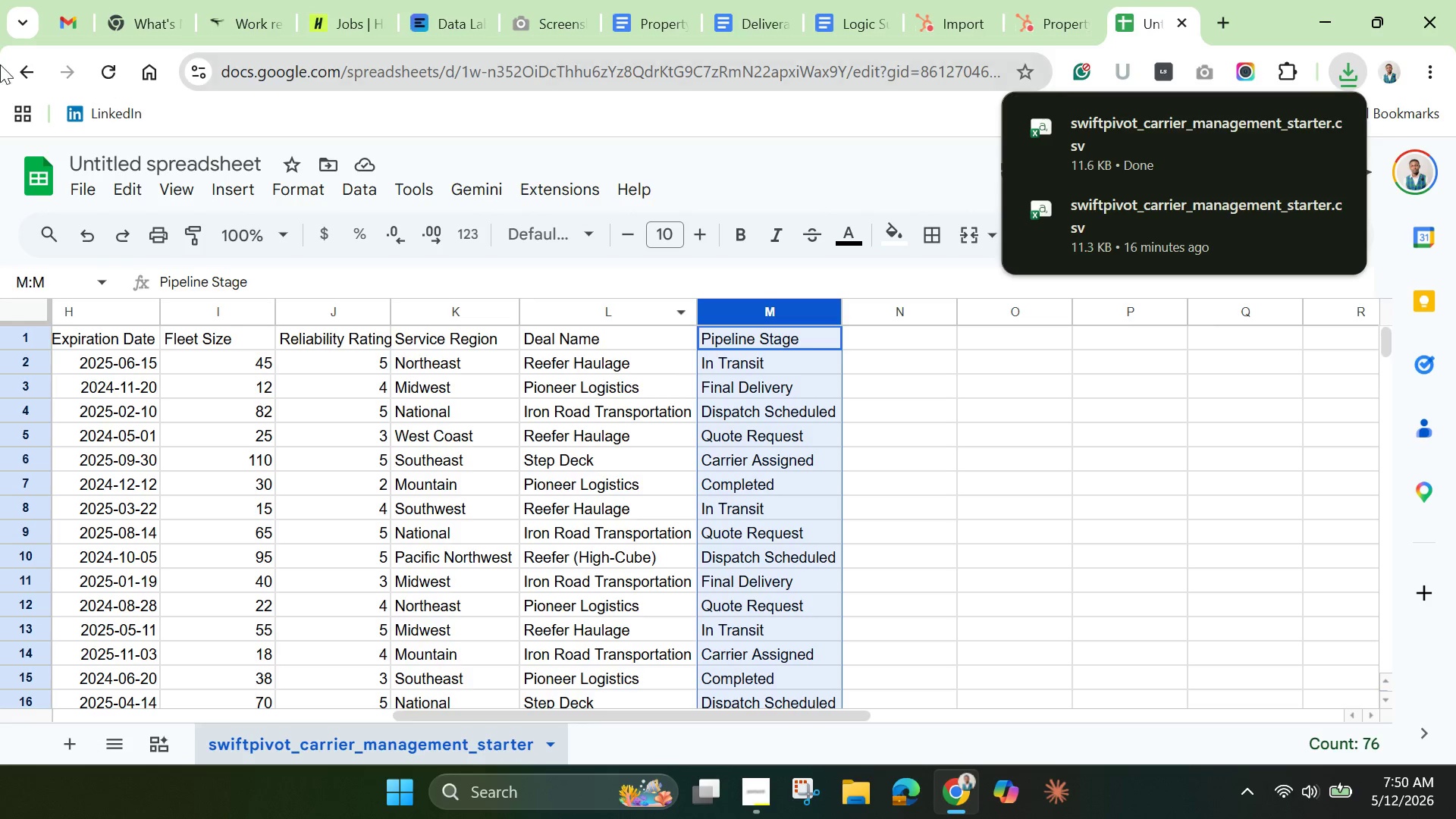 
wait(7.34)
 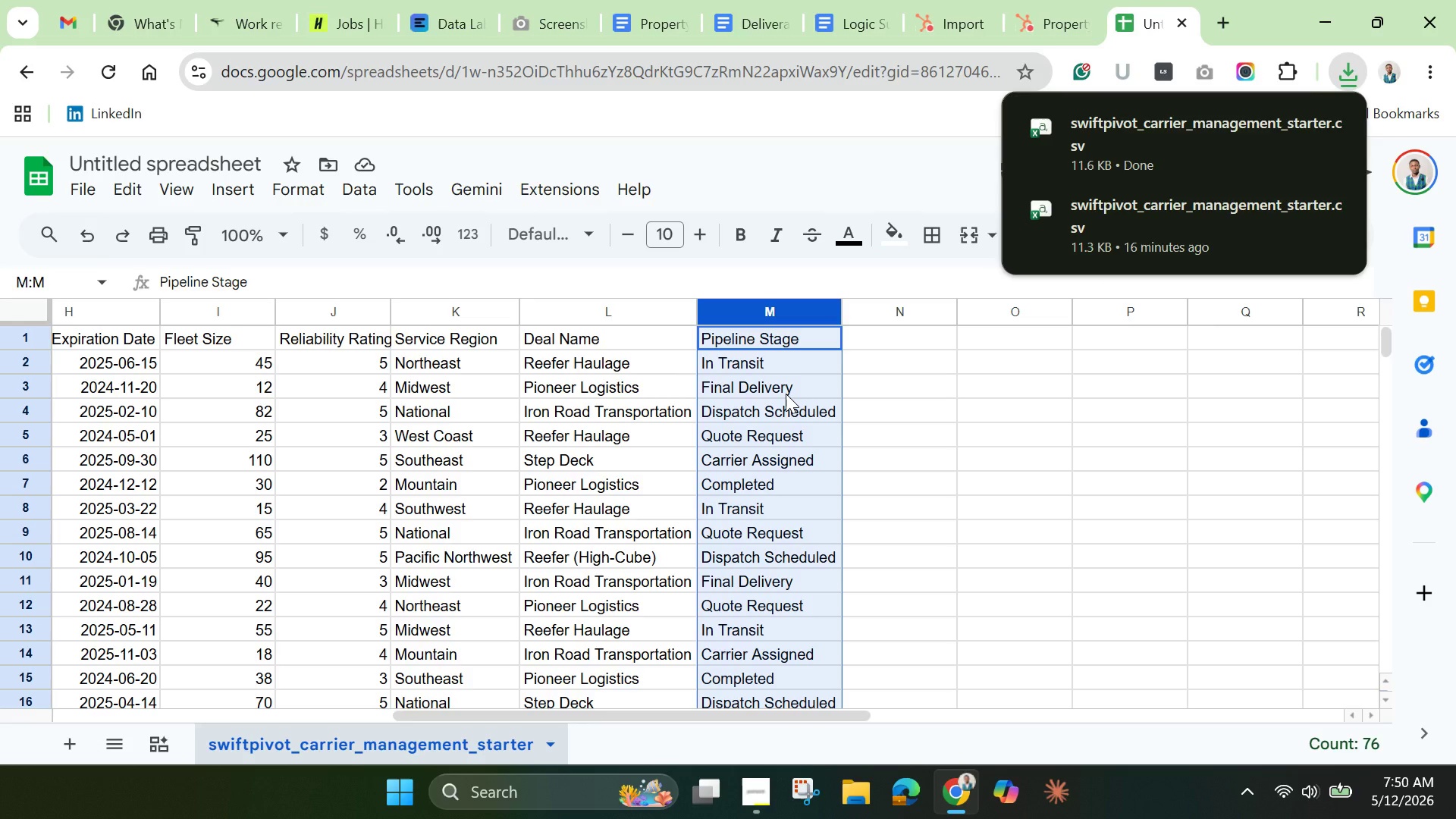 
left_click([960, 31])
 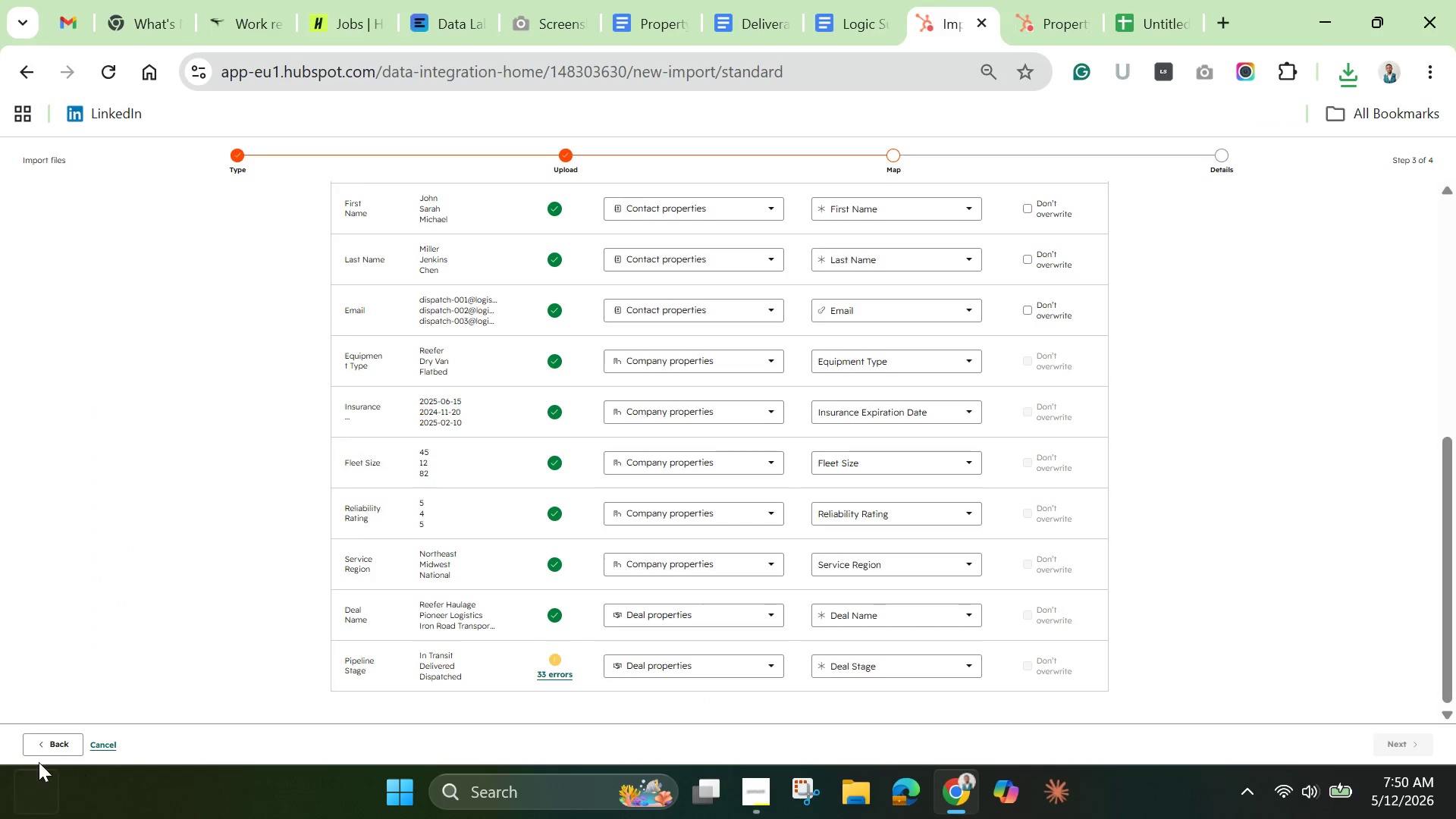 
left_click([39, 755])
 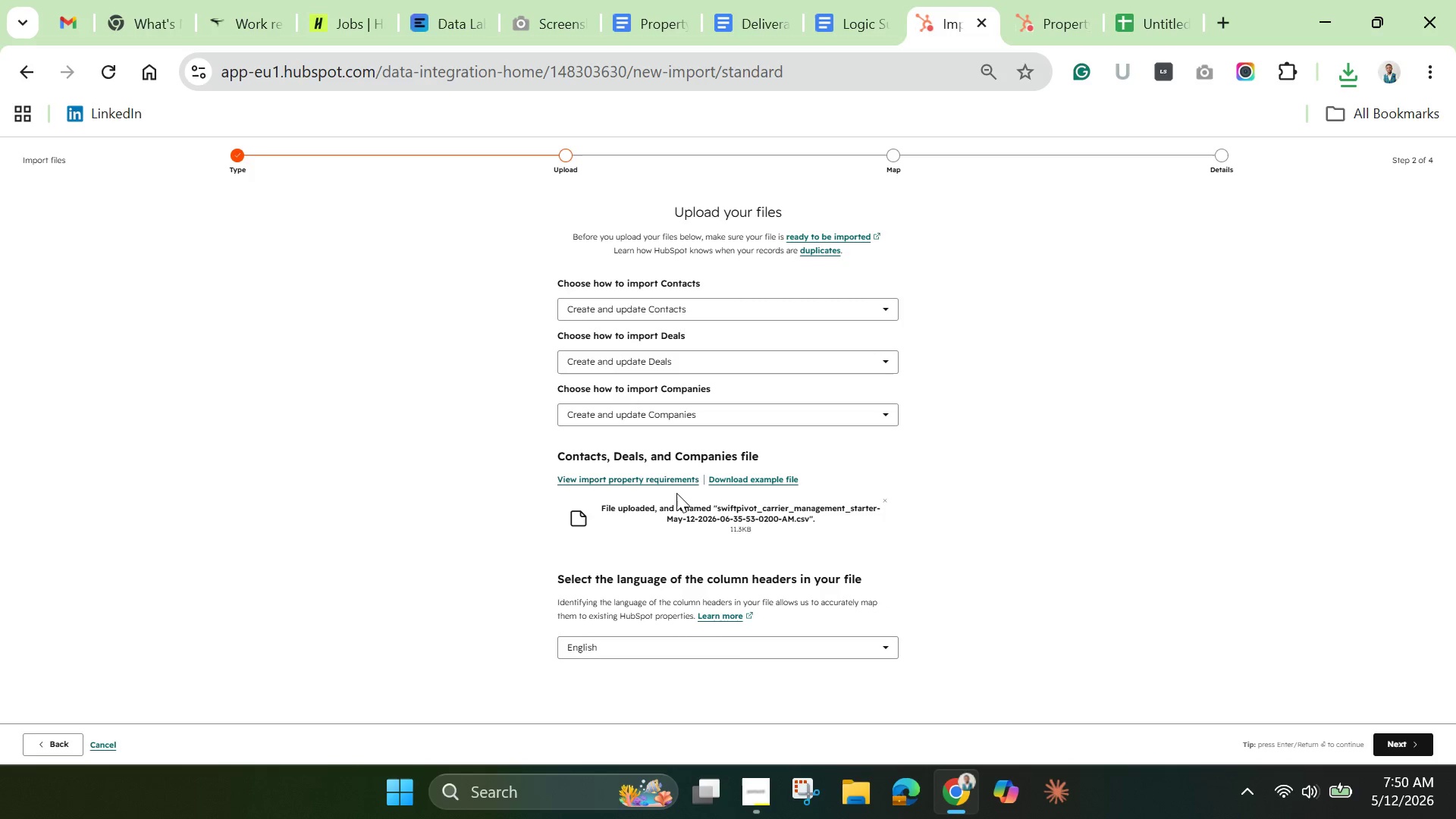 
left_click([675, 480])
 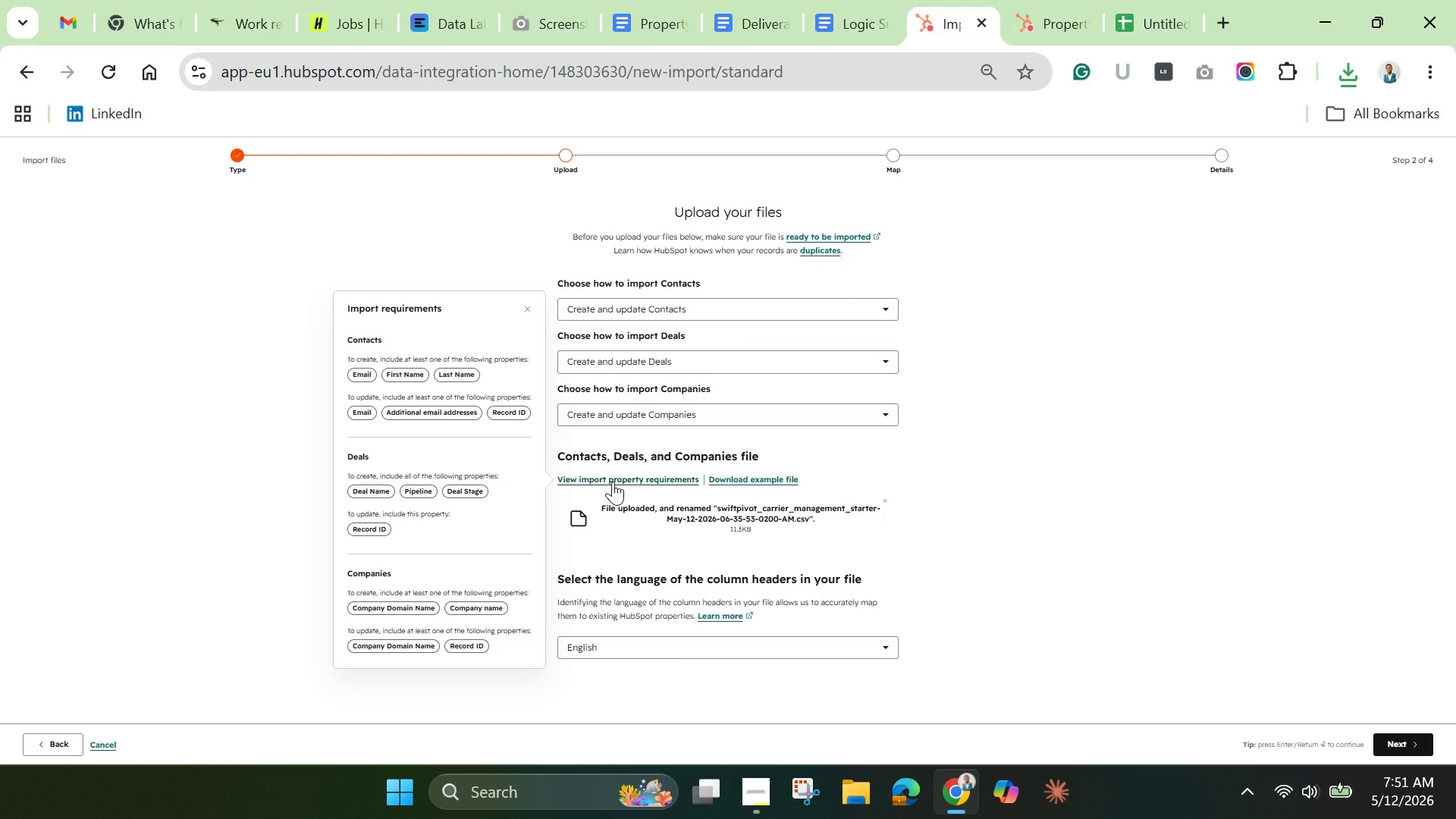 
wait(11.99)
 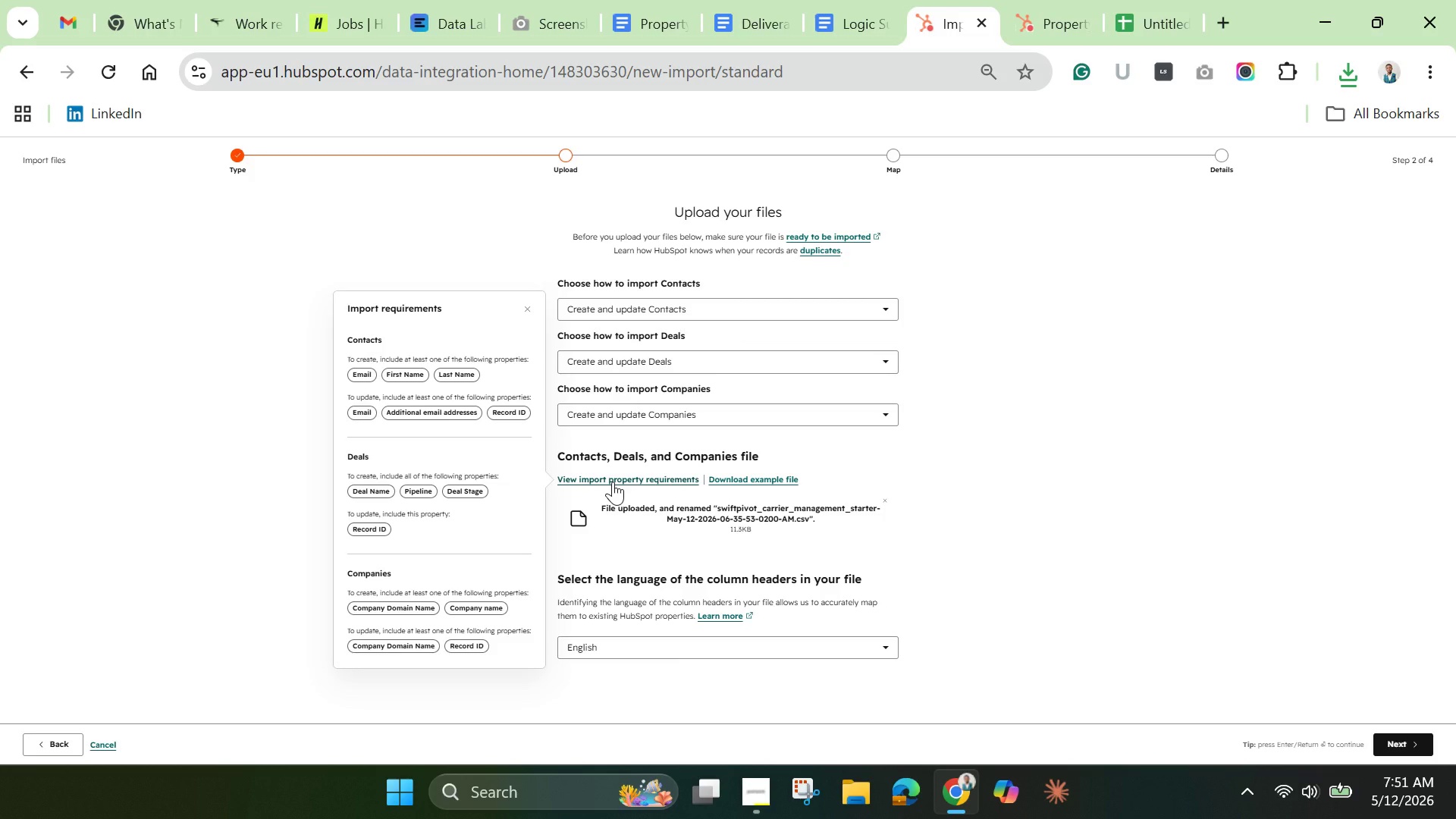 
left_click([59, 736])
 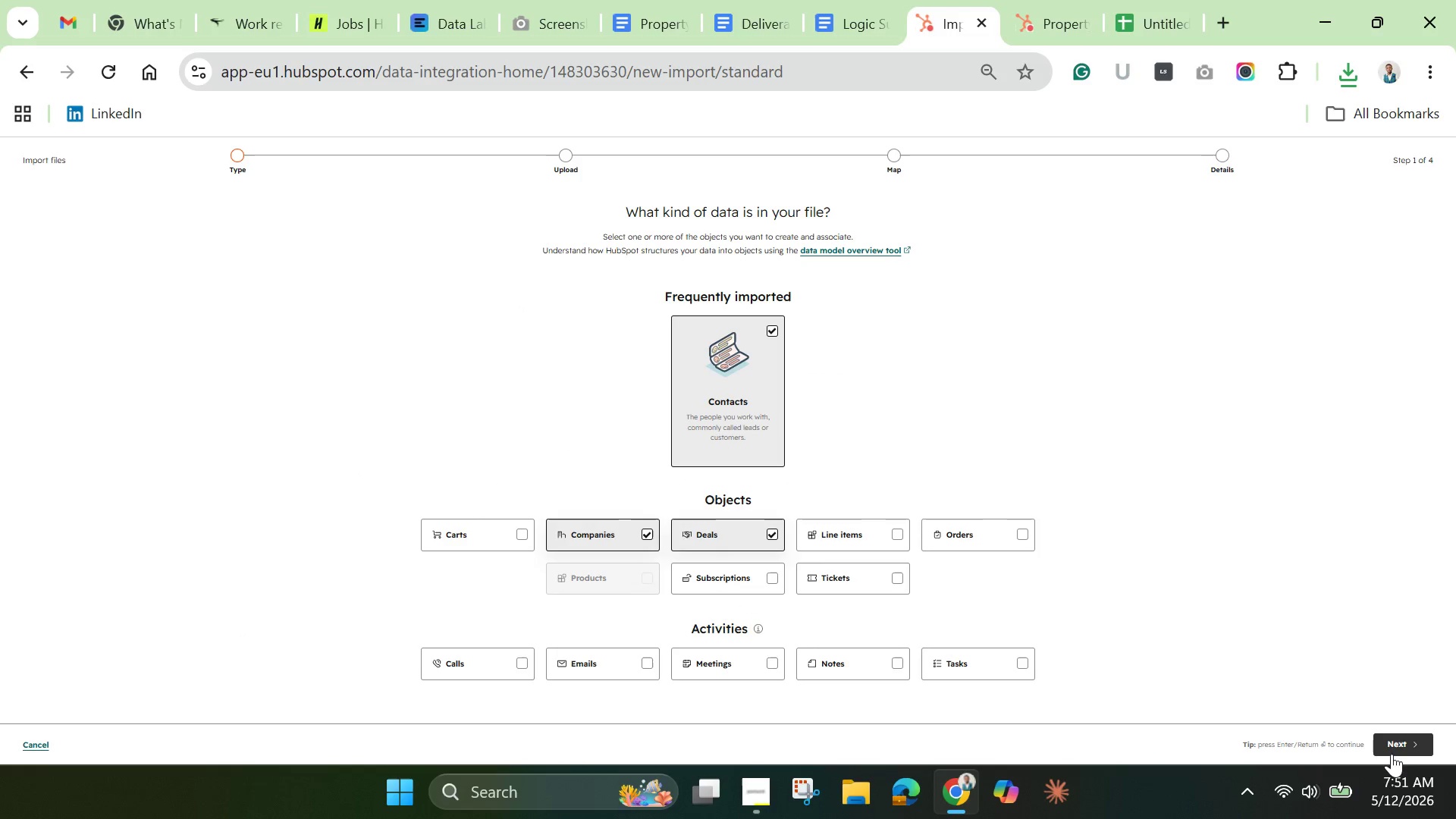 
left_click([1395, 742])
 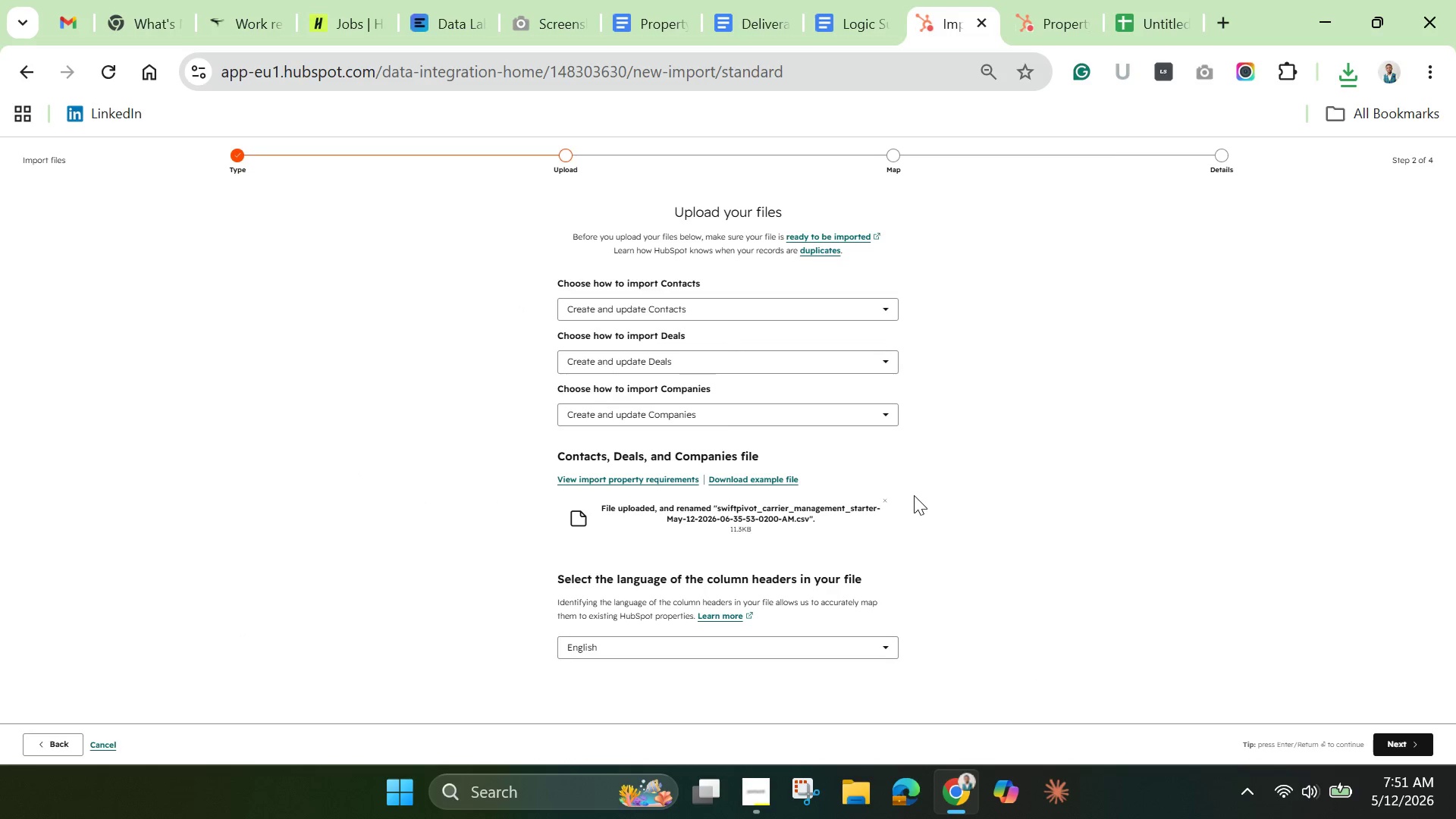 
wait(5.5)
 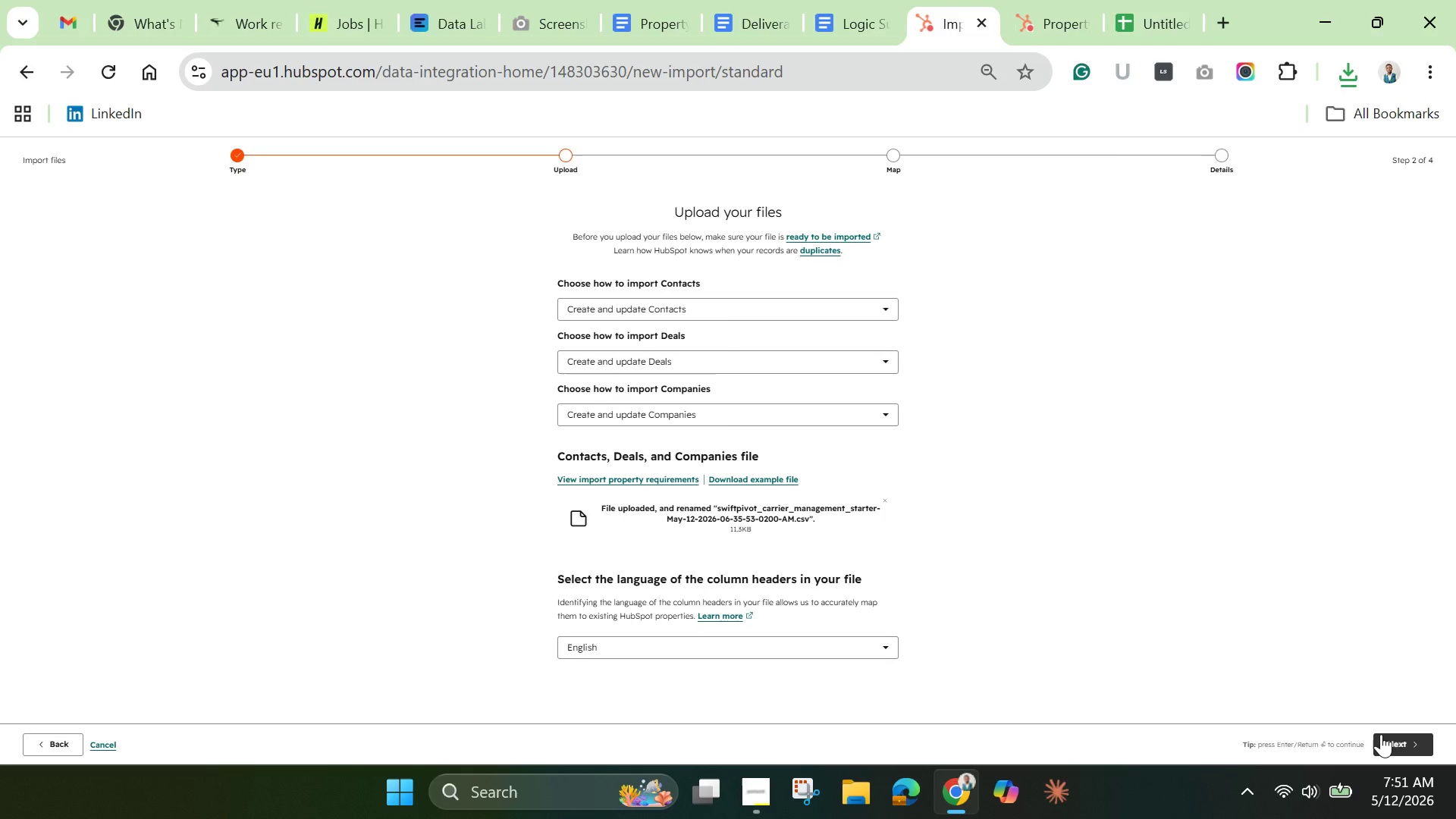 
left_click([880, 497])
 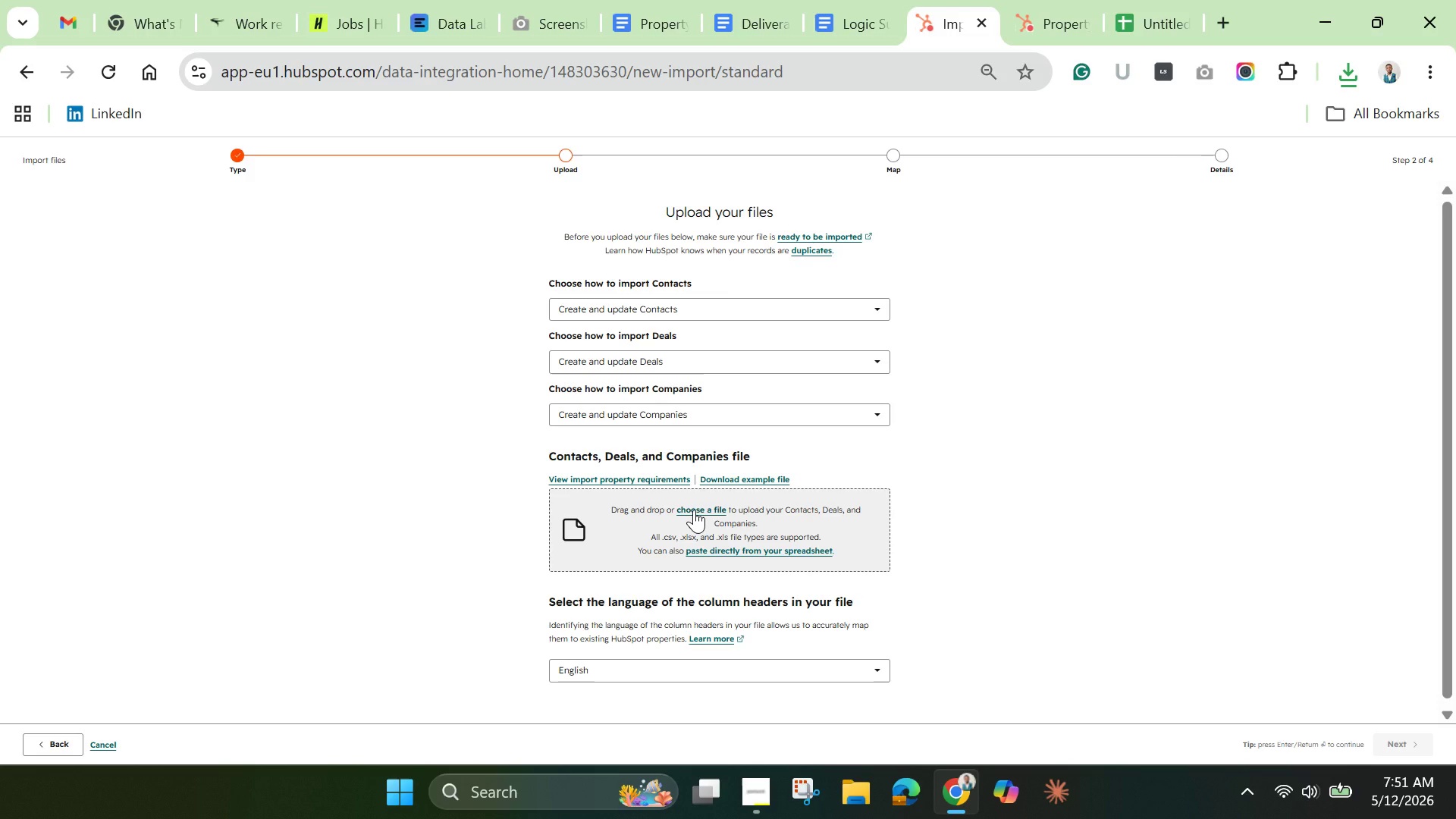 
left_click([694, 510])
 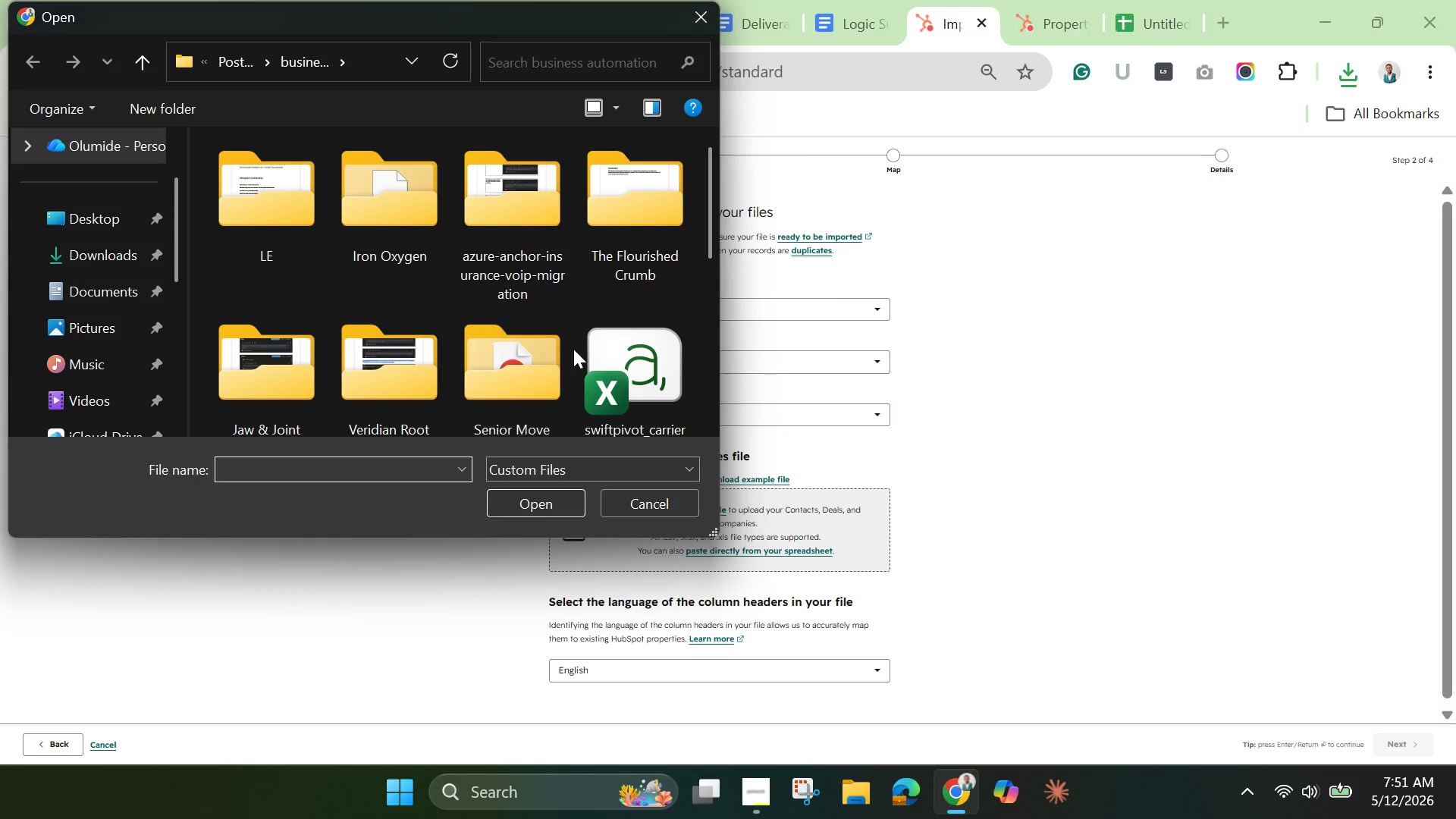 
scroll: coordinate [592, 364], scroll_direction: down, amount: 1.0
 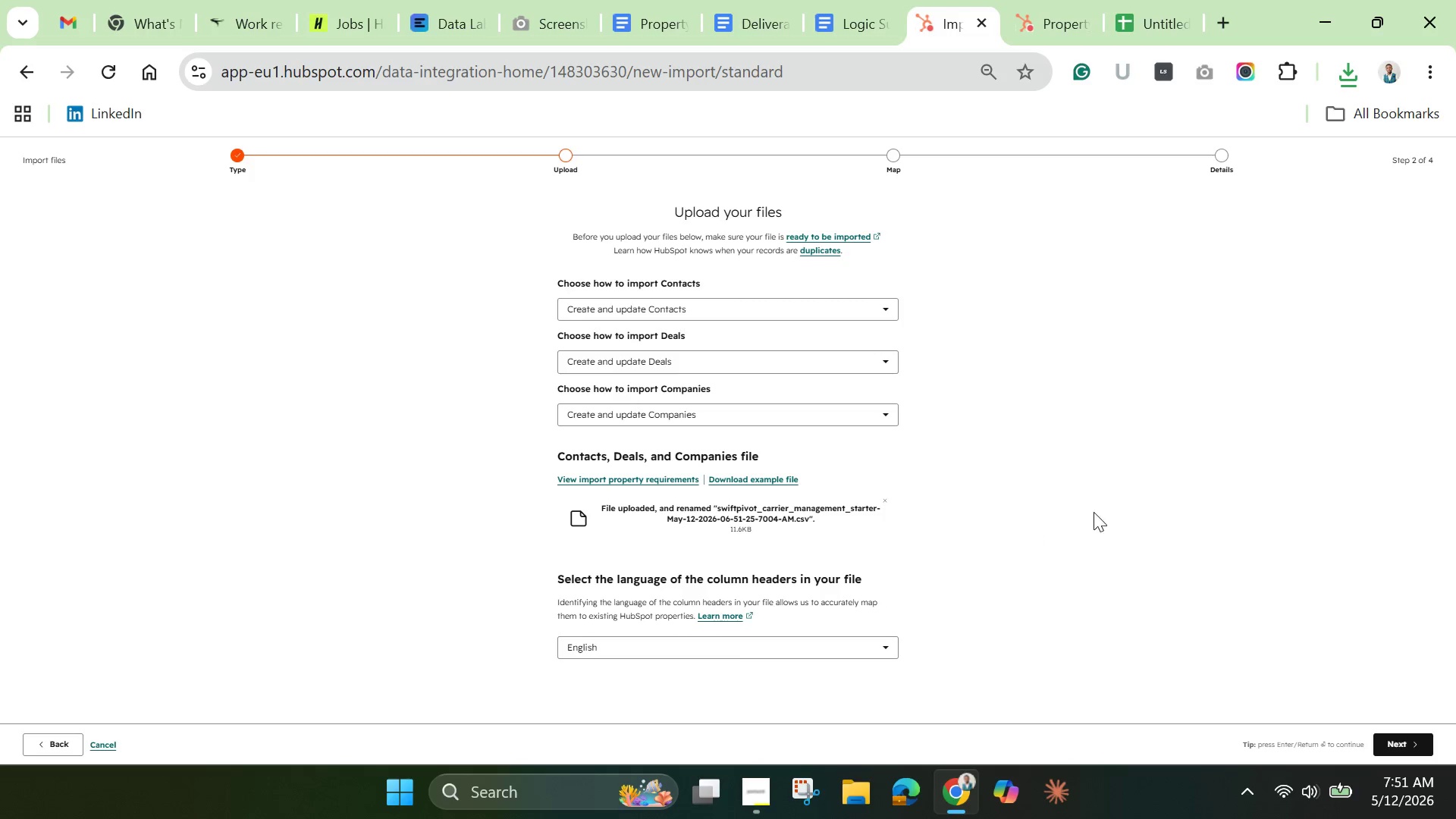 
wait(5.22)
 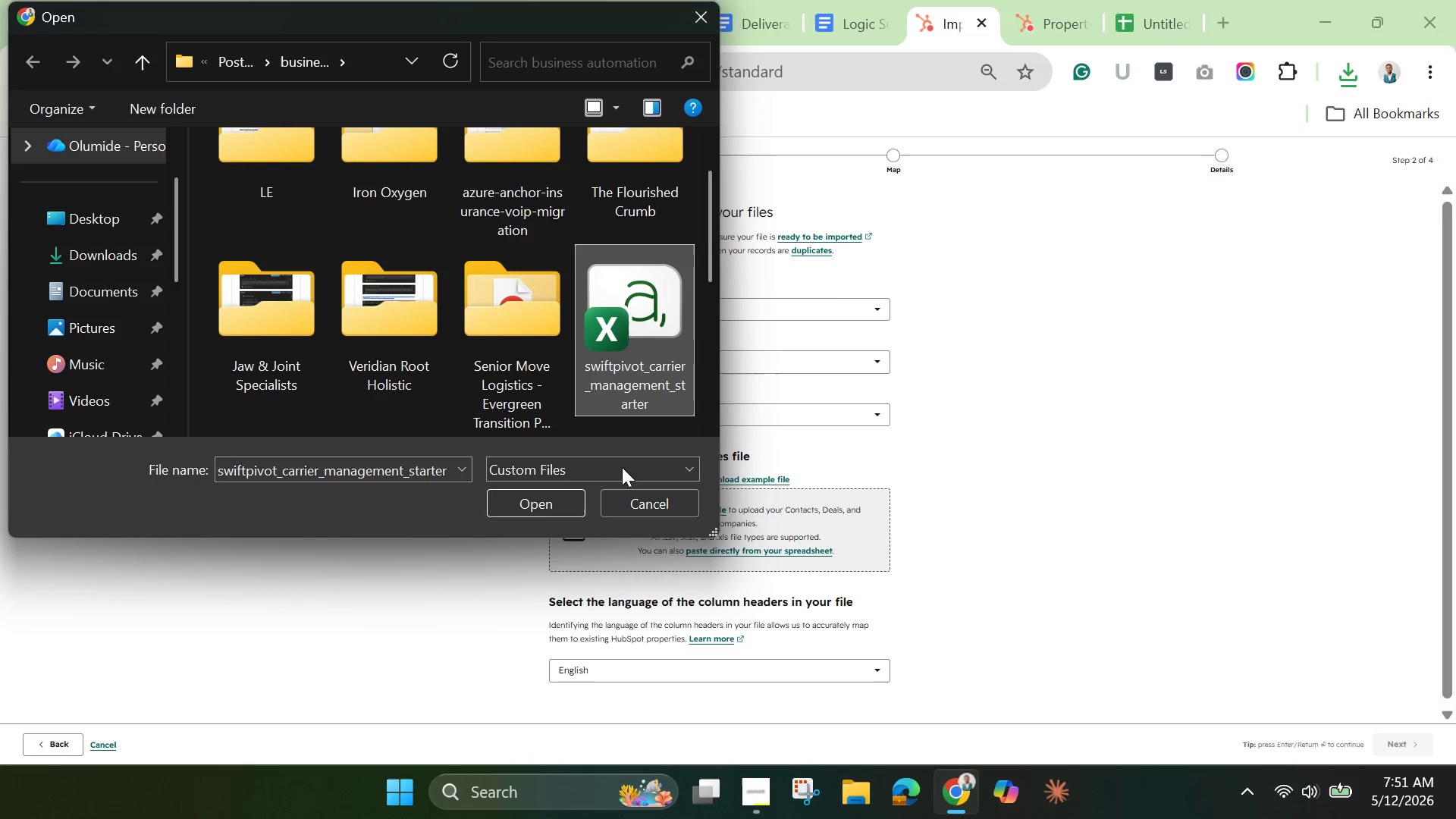 
left_click([1412, 733])
 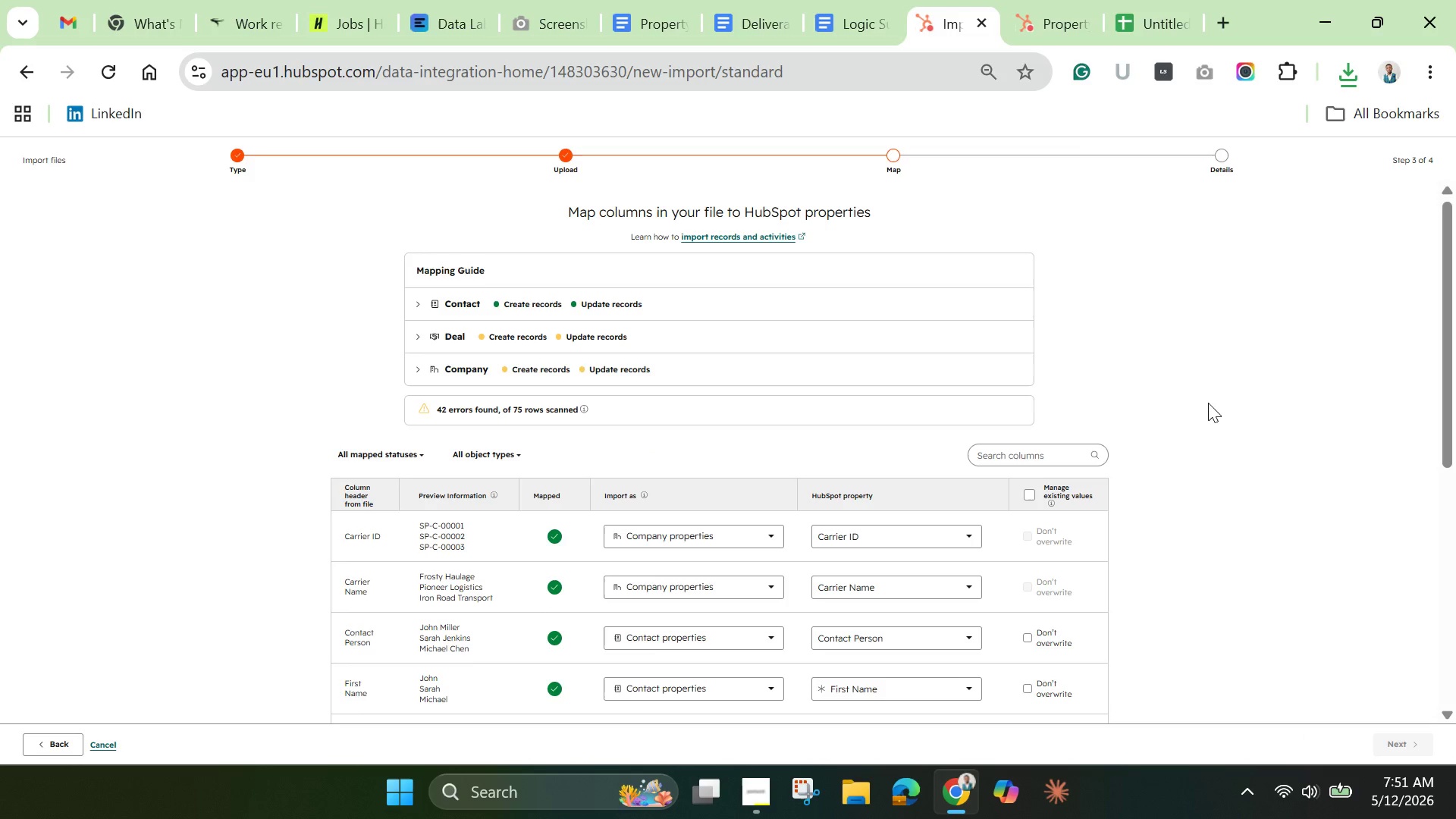 
scroll: coordinate [1208, 403], scroll_direction: down, amount: 8.0
 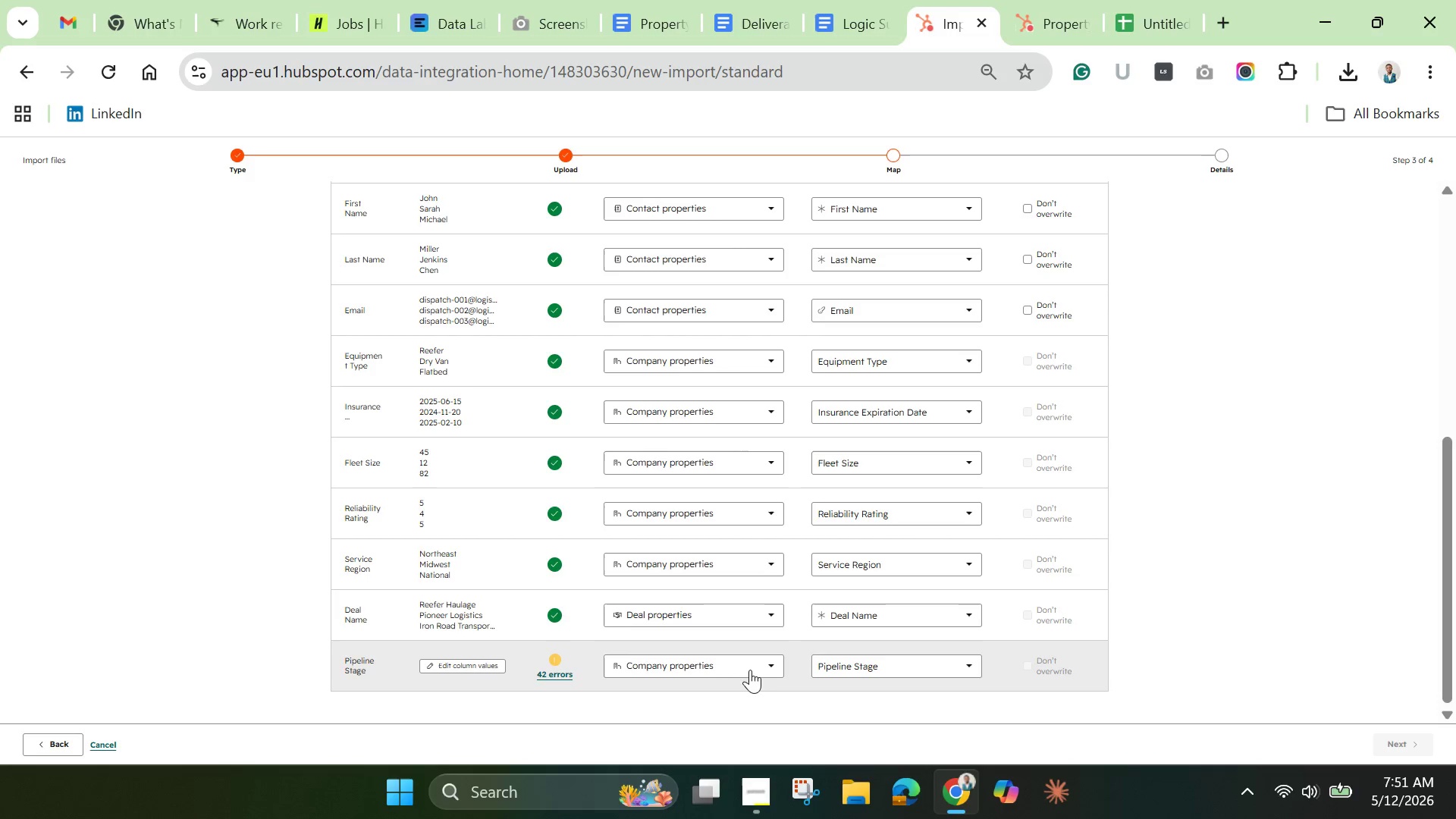 
wait(12.73)
 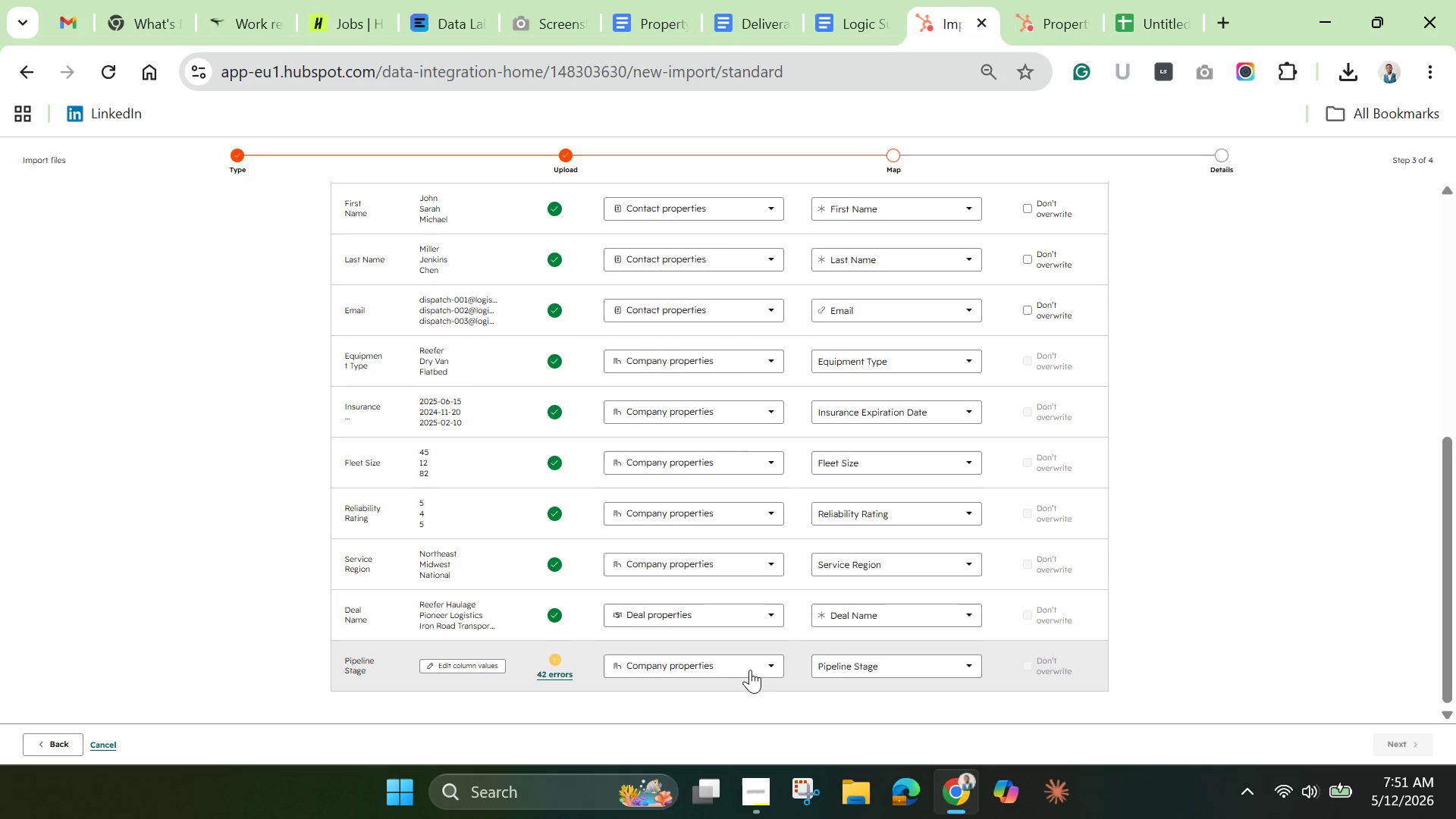 
left_click([467, 663])
 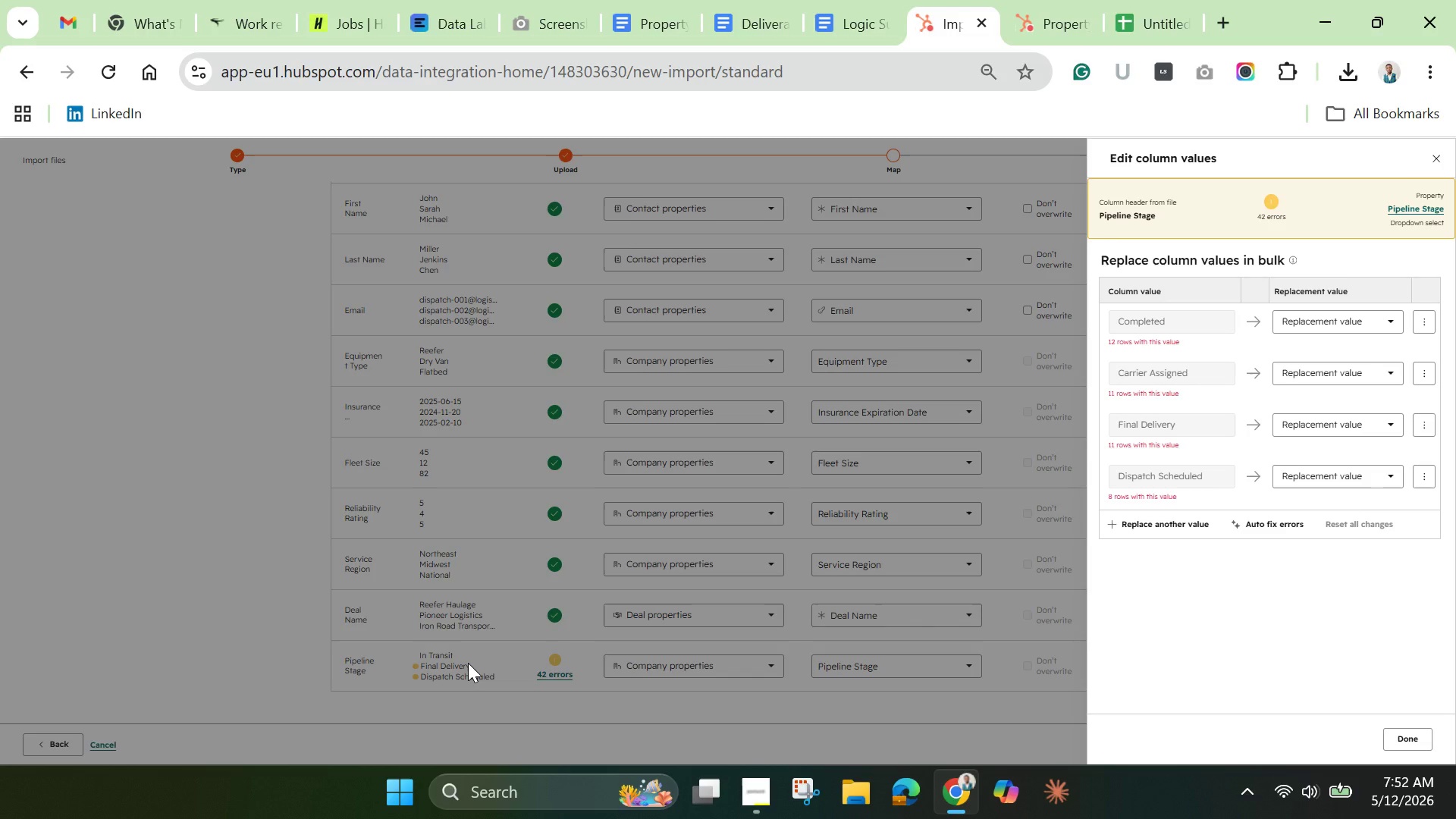 
wait(19.6)
 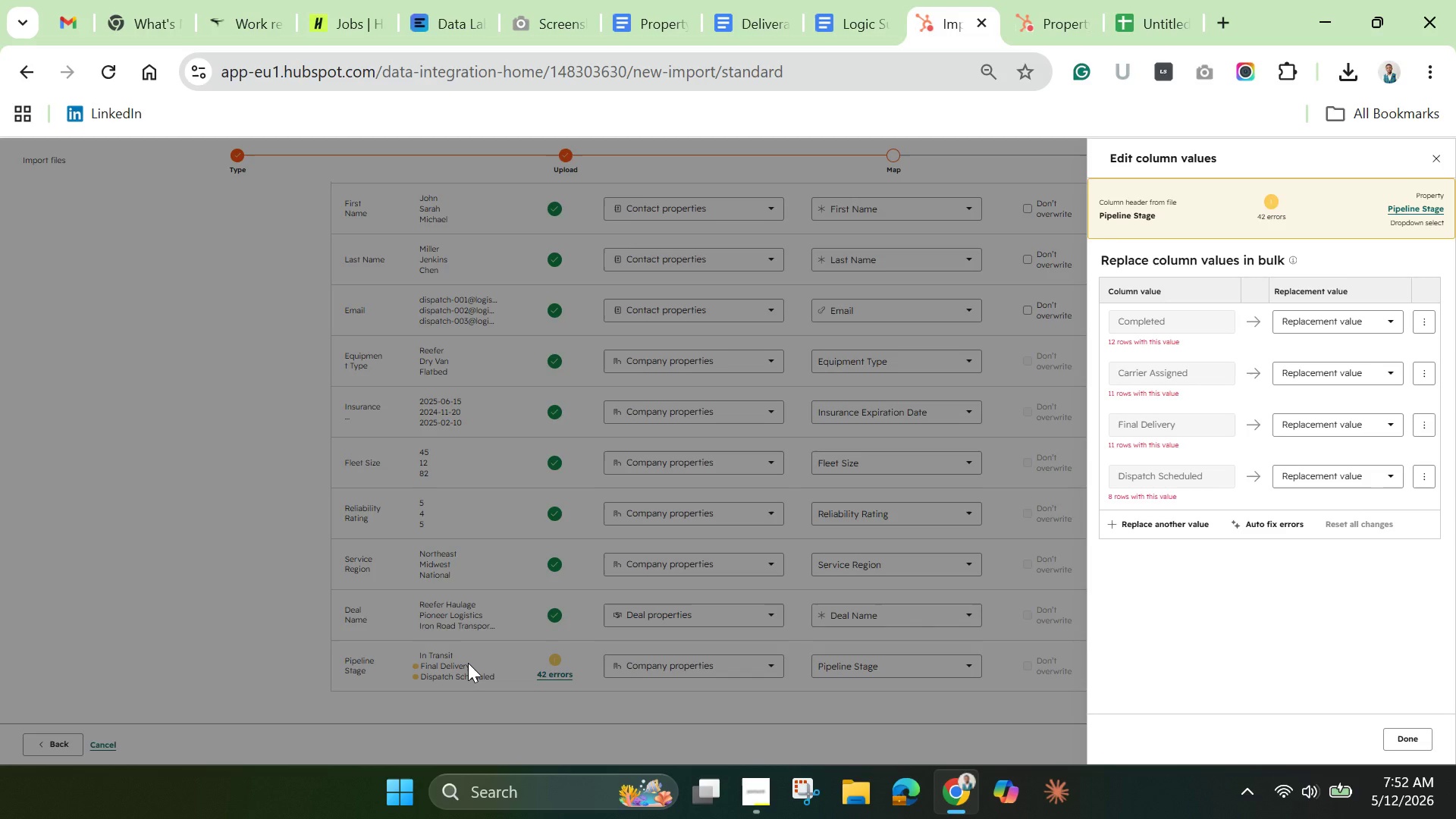 
mouse_move([1392, 328])
 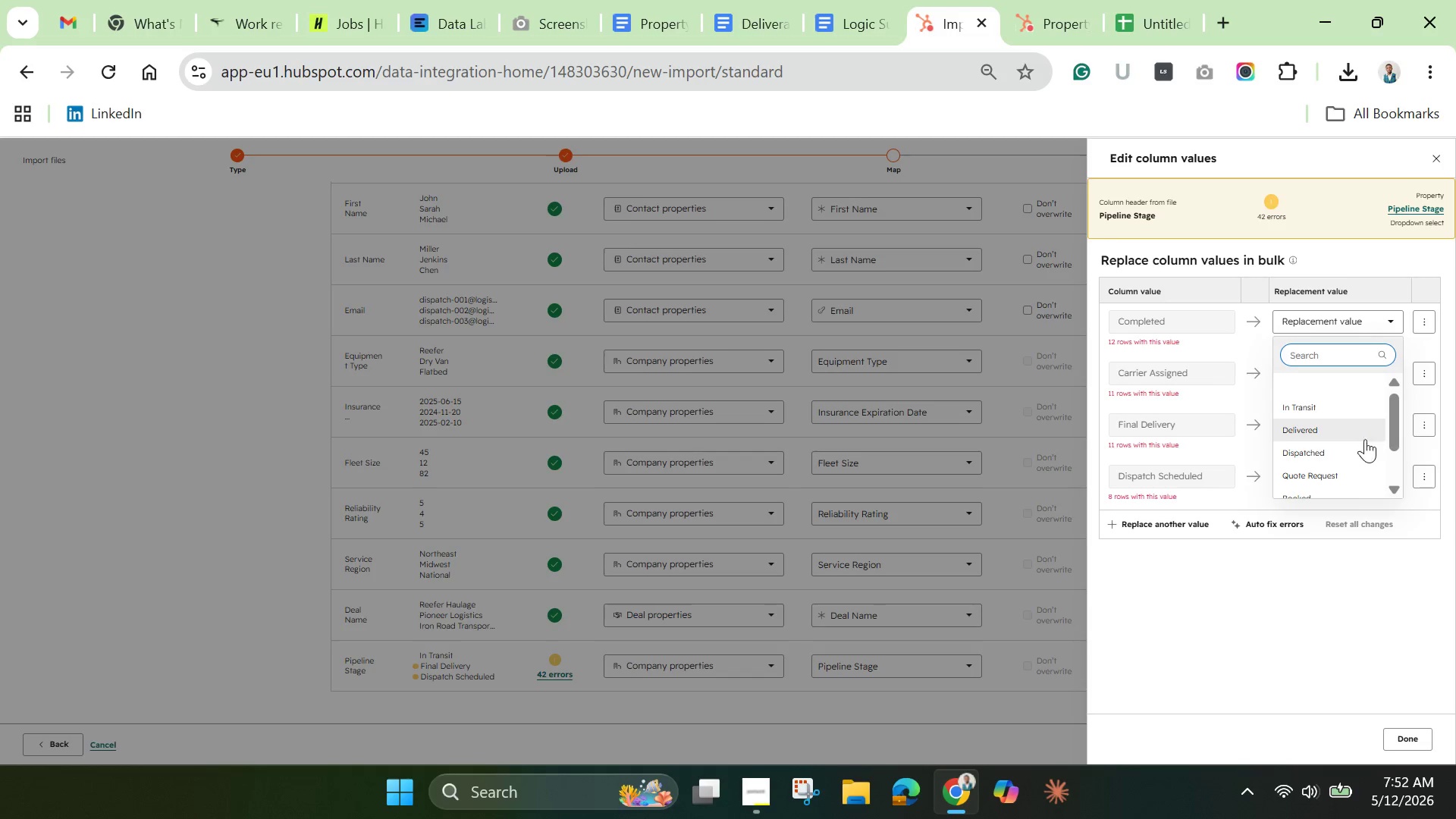 
scroll: coordinate [1365, 446], scroll_direction: down, amount: 3.0
 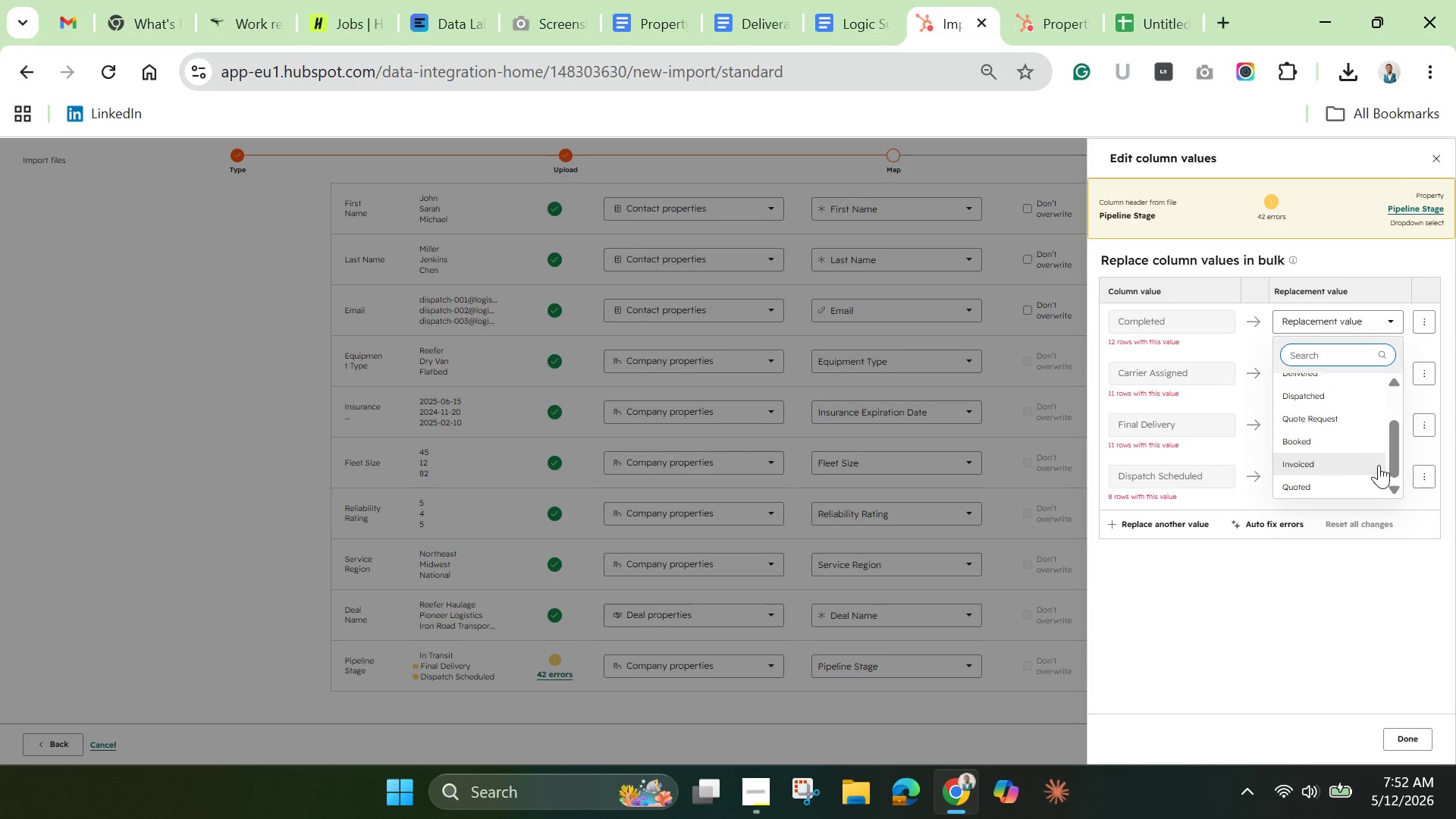 
left_click_drag(start_coordinate=[1395, 460], to_coordinate=[1404, 394])
 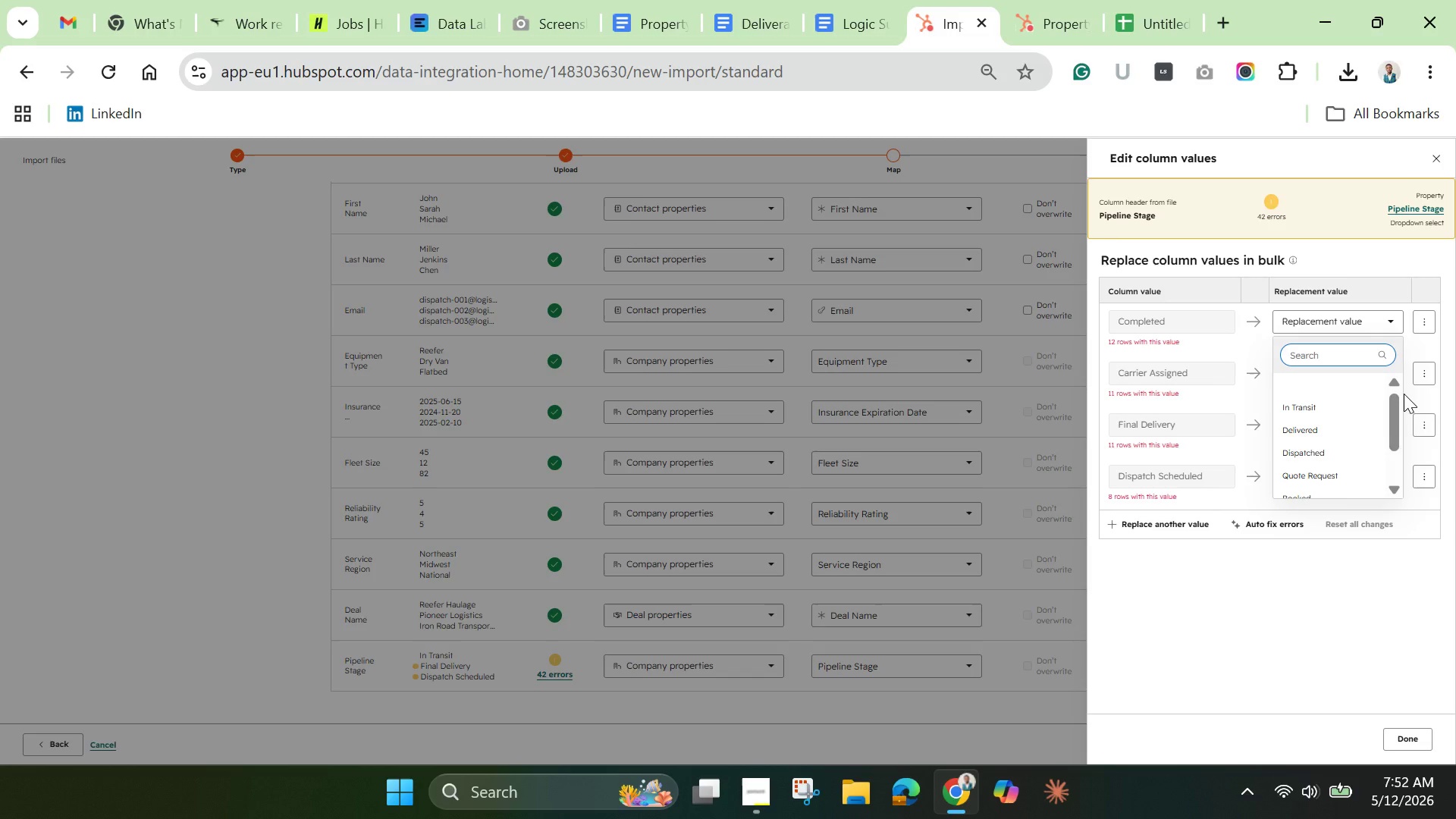 
wait(8.55)
 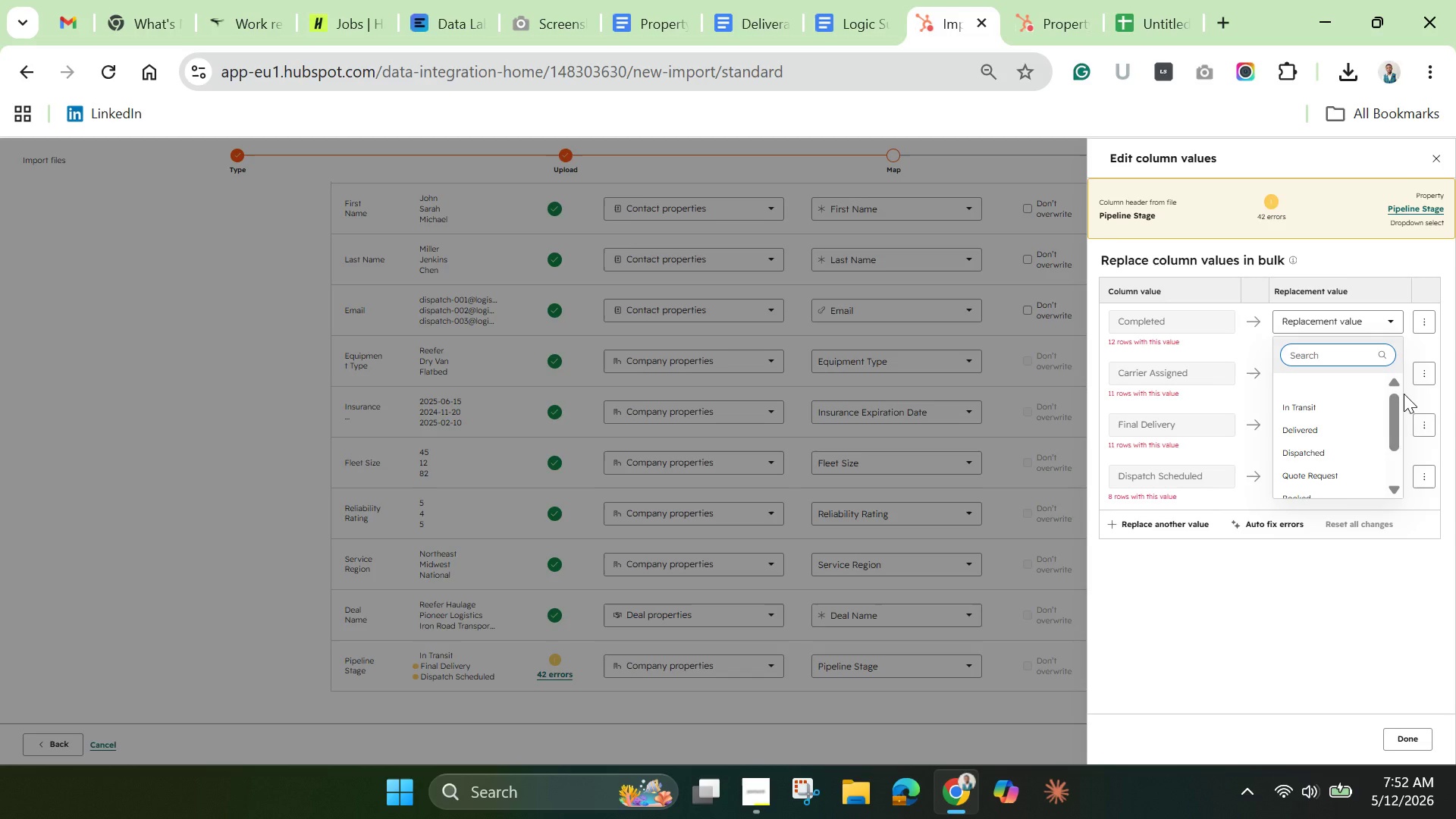 
left_click([1390, 419])
 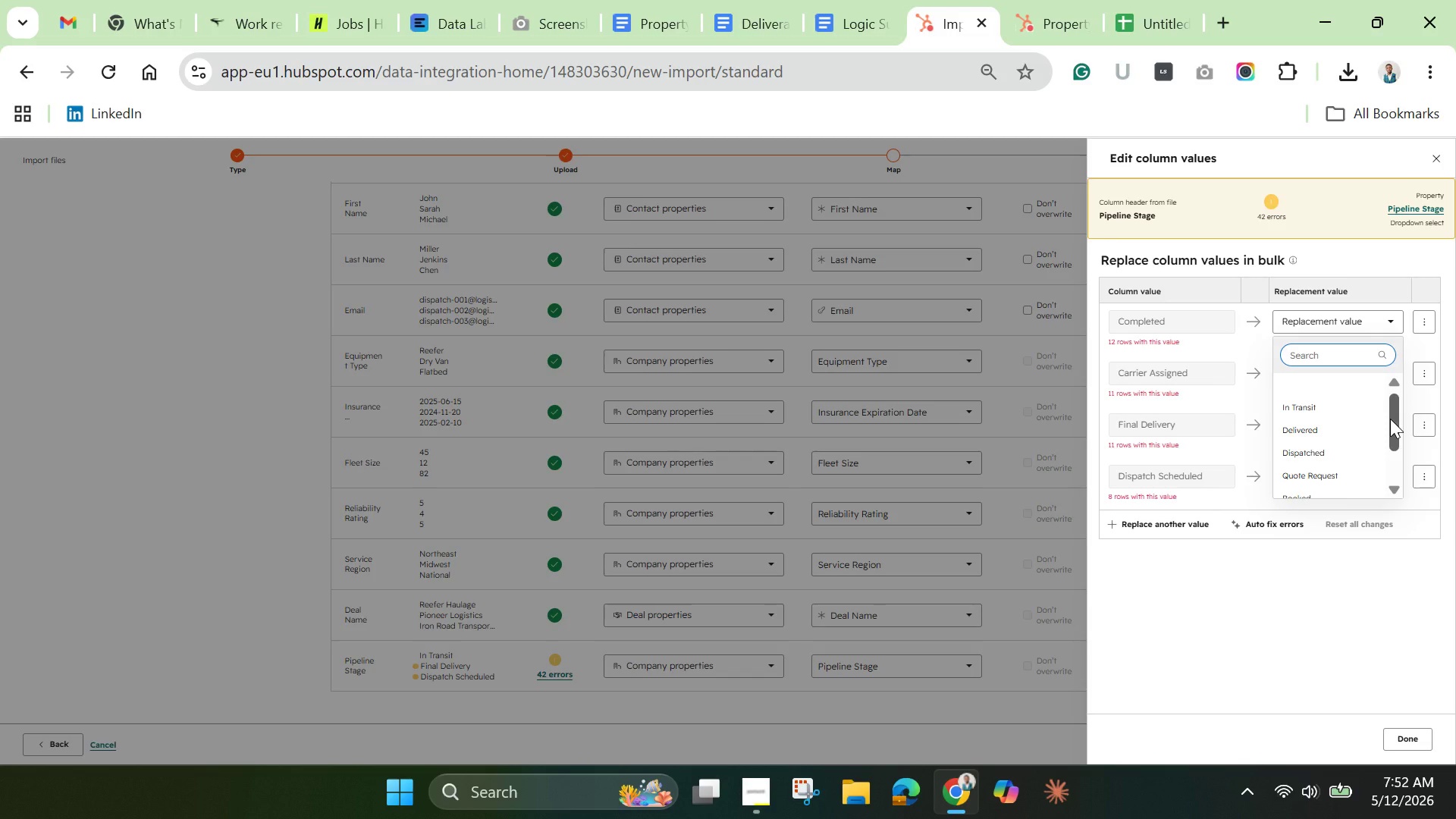 
left_click_drag(start_coordinate=[1390, 419], to_coordinate=[1398, 494])
 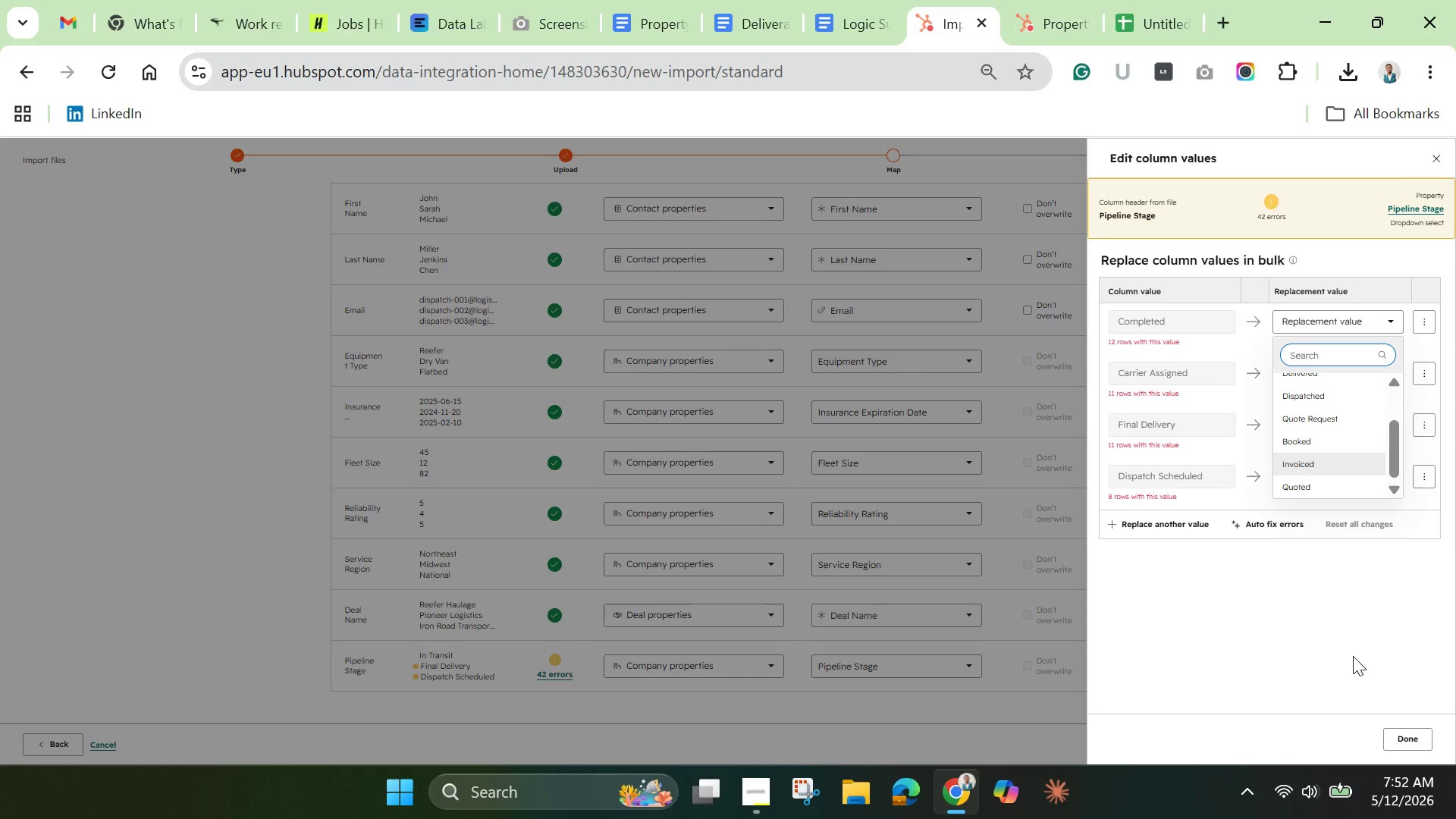 
wait(10.56)
 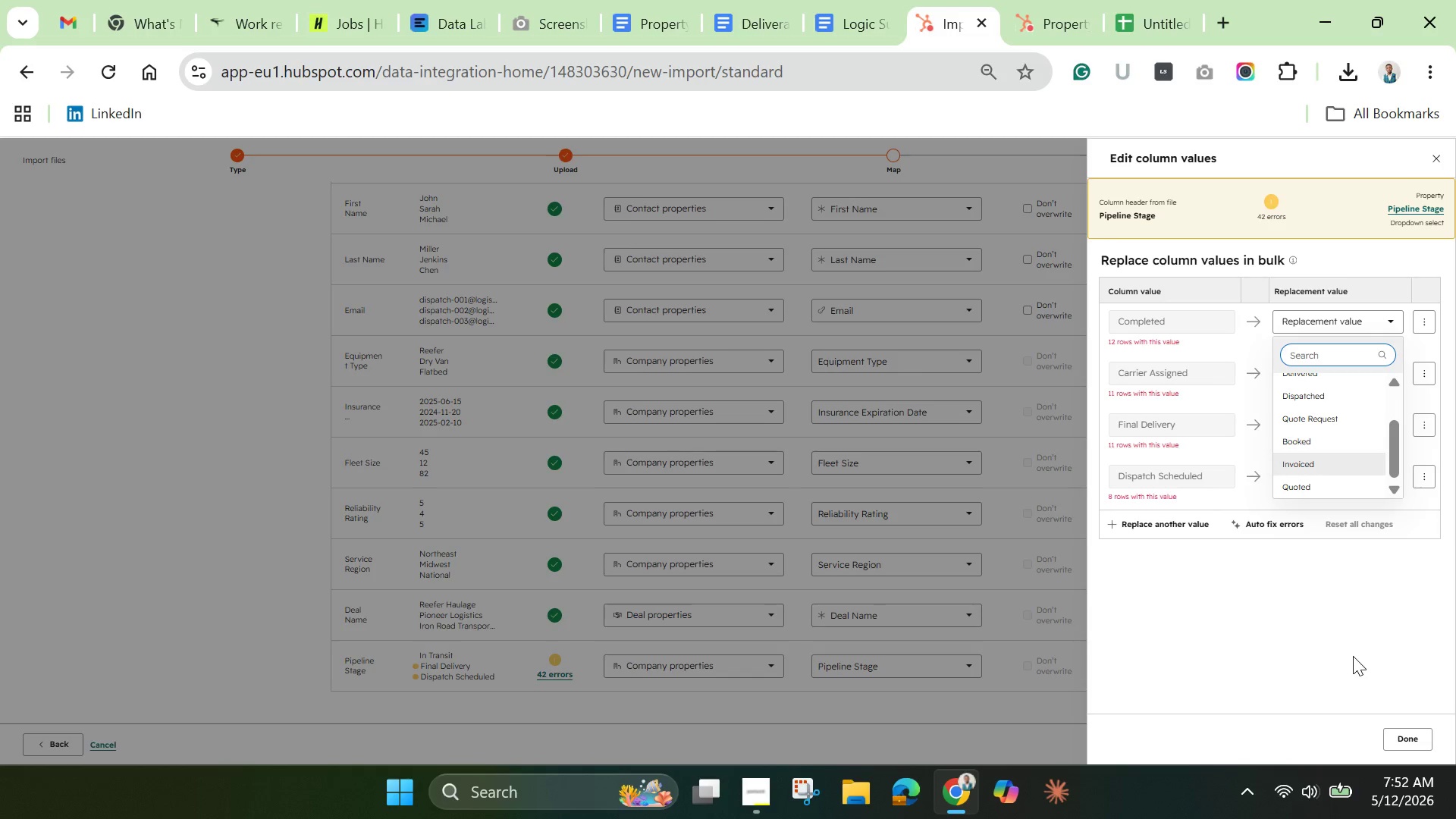 
left_click([1442, 152])
 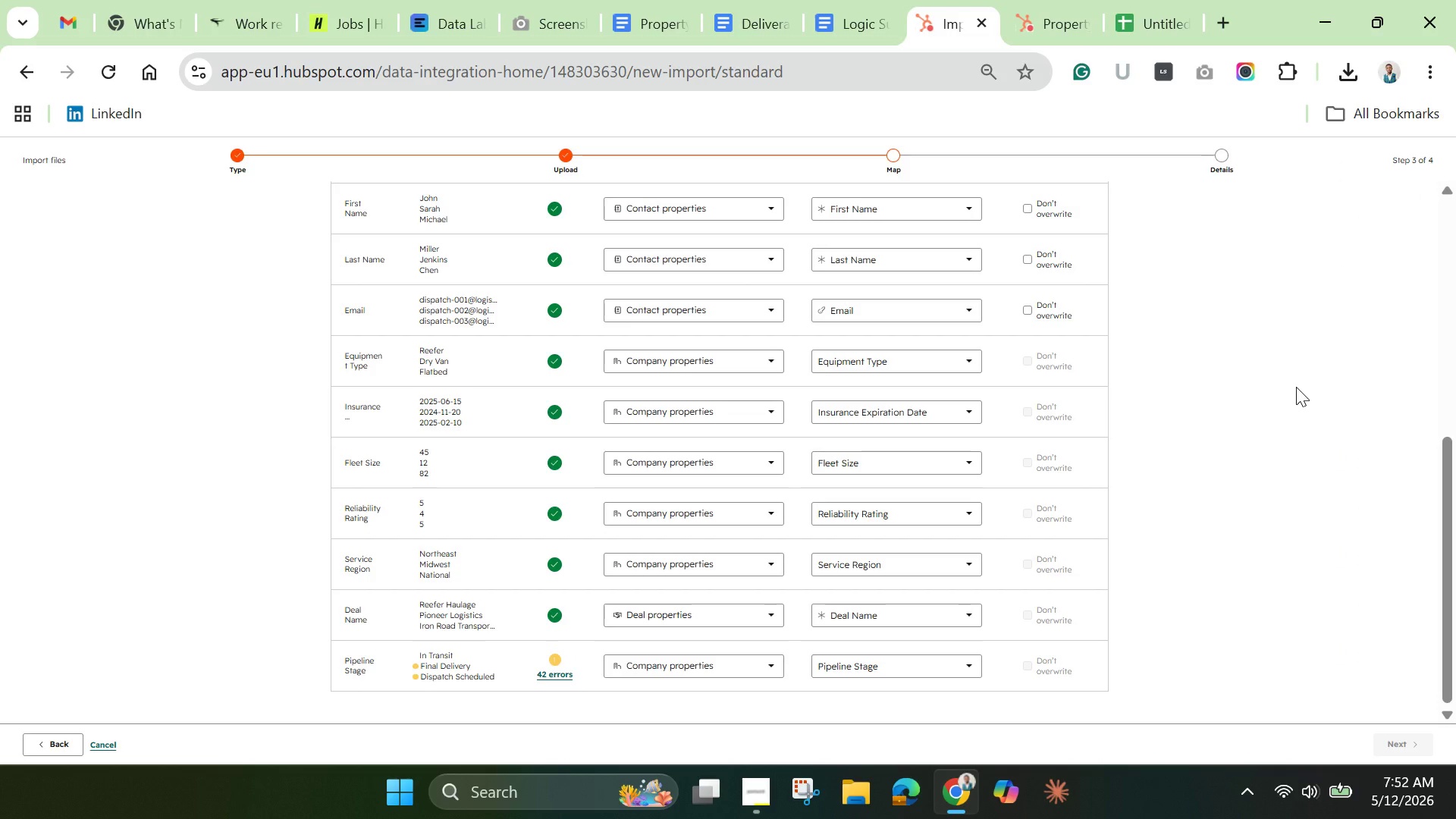 
wait(9.0)
 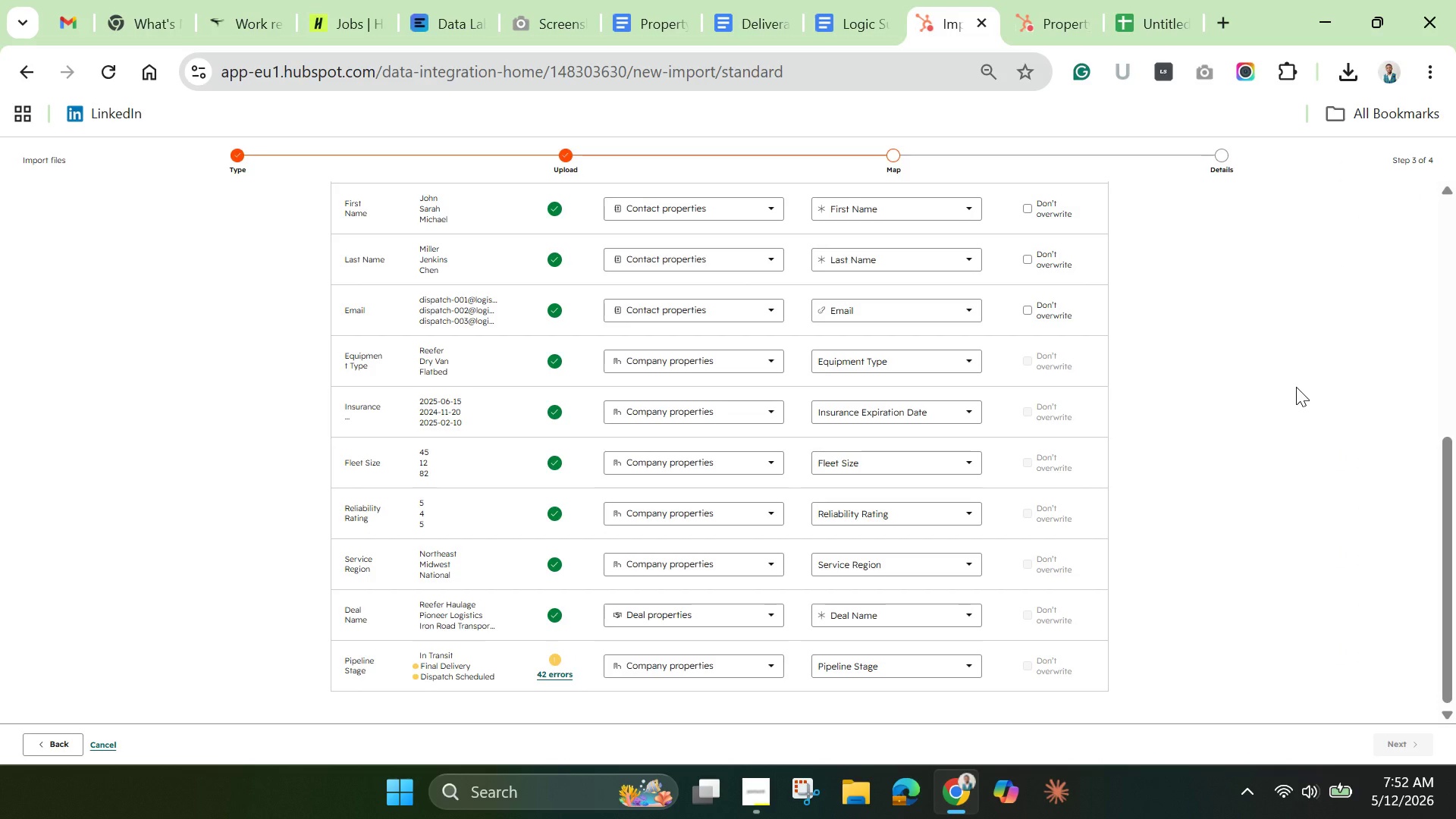 
left_click([723, 667])
 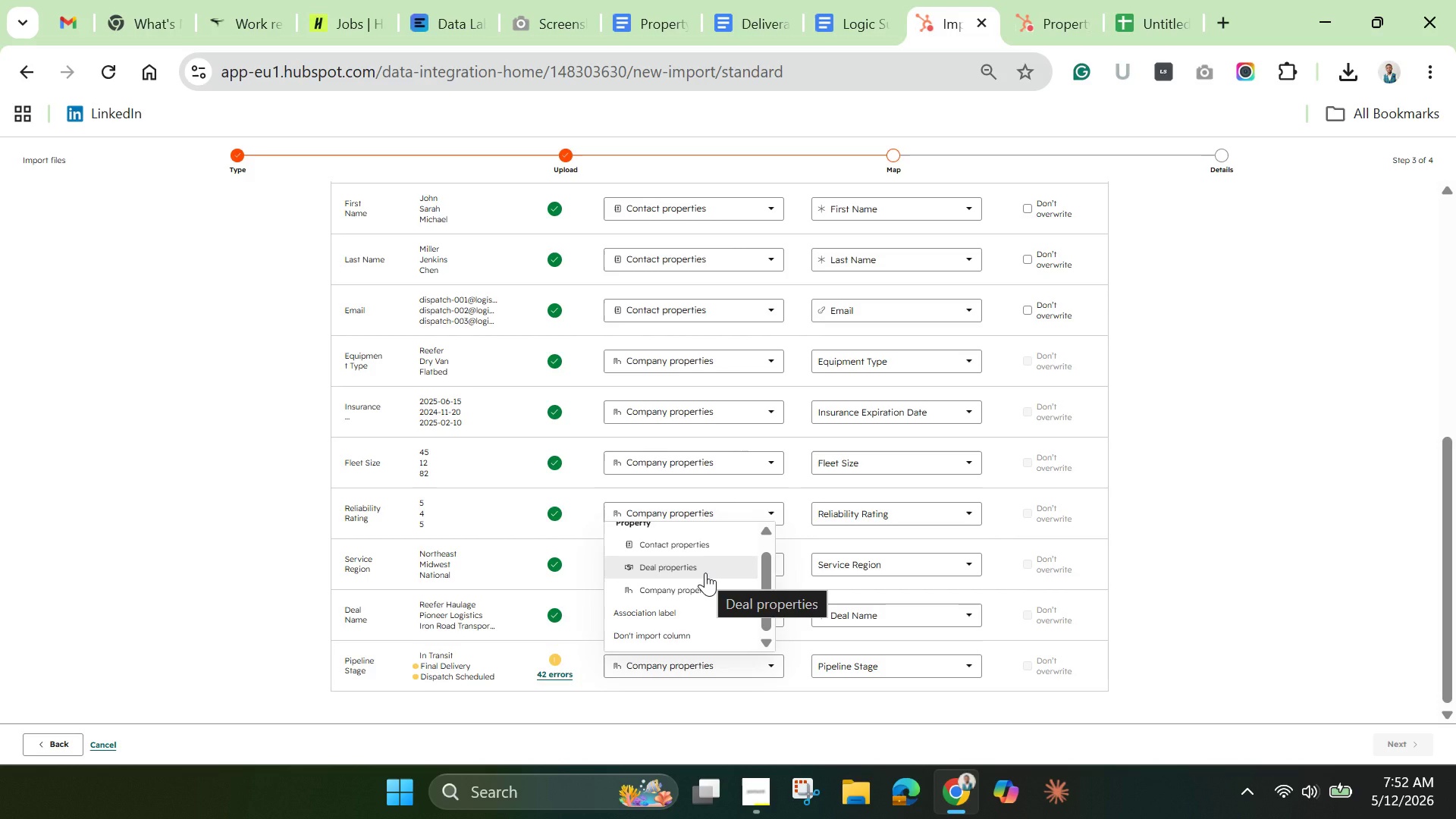 
wait(5.25)
 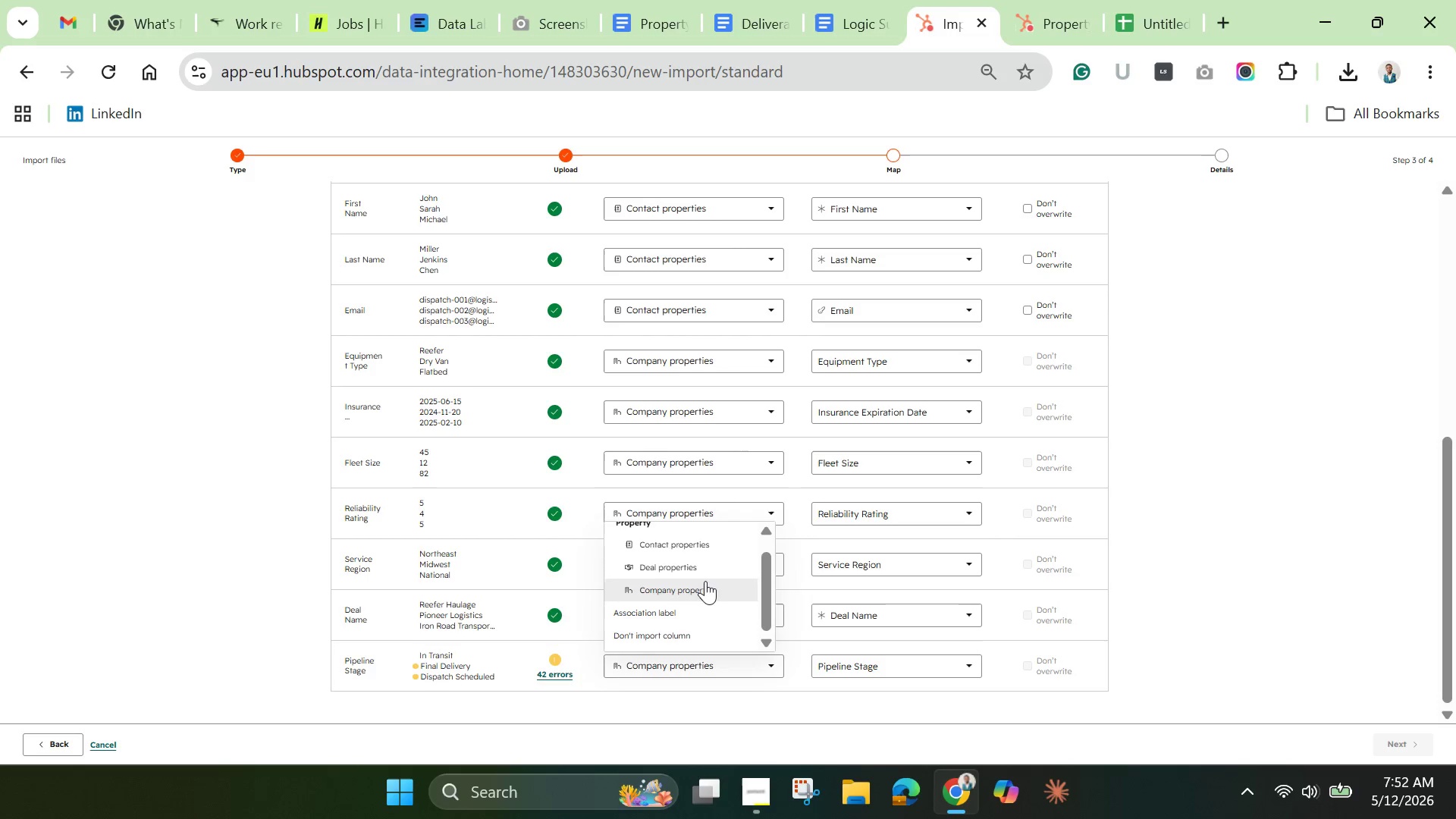 
left_click([704, 568])
 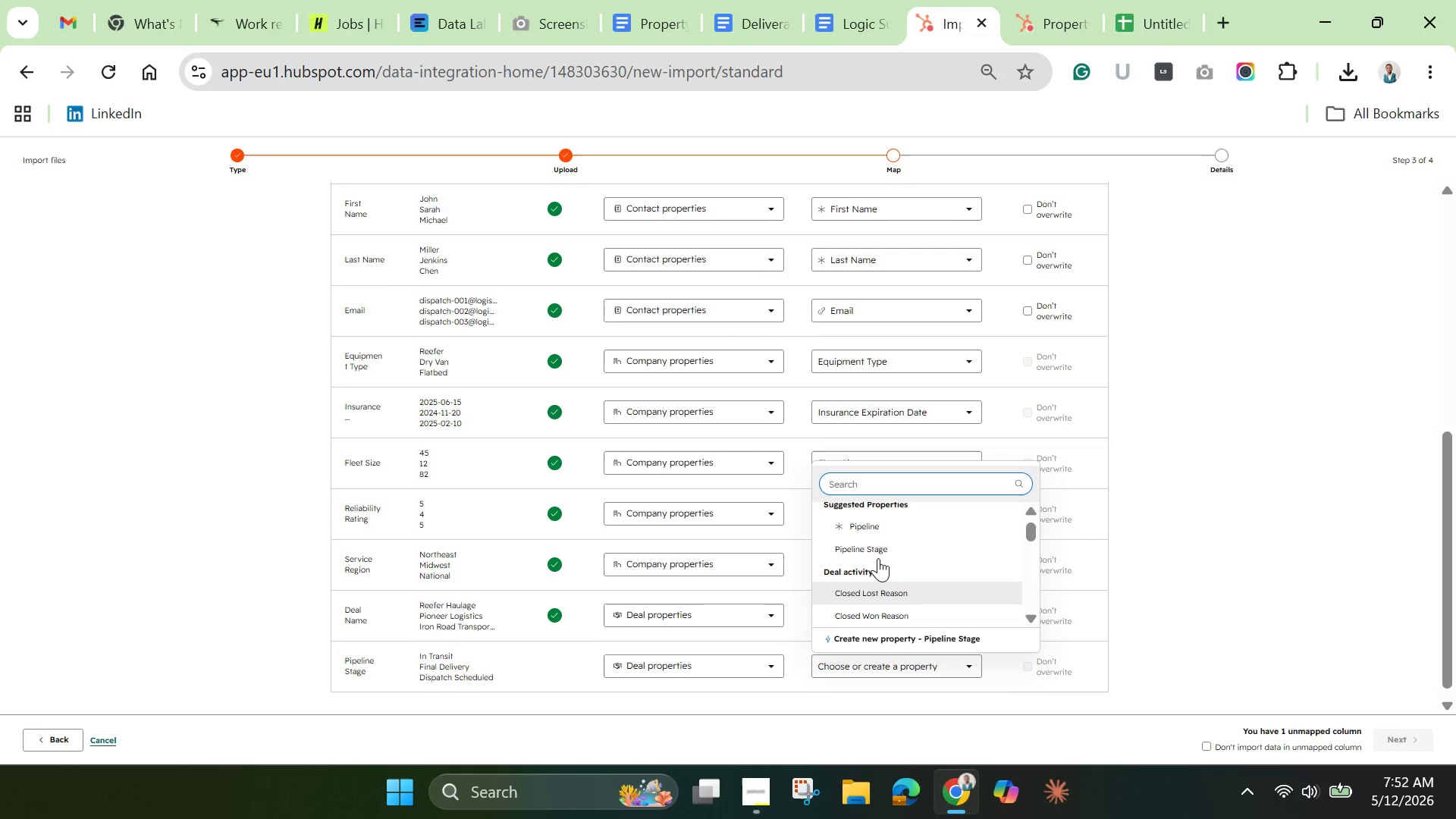 
wait(9.81)
 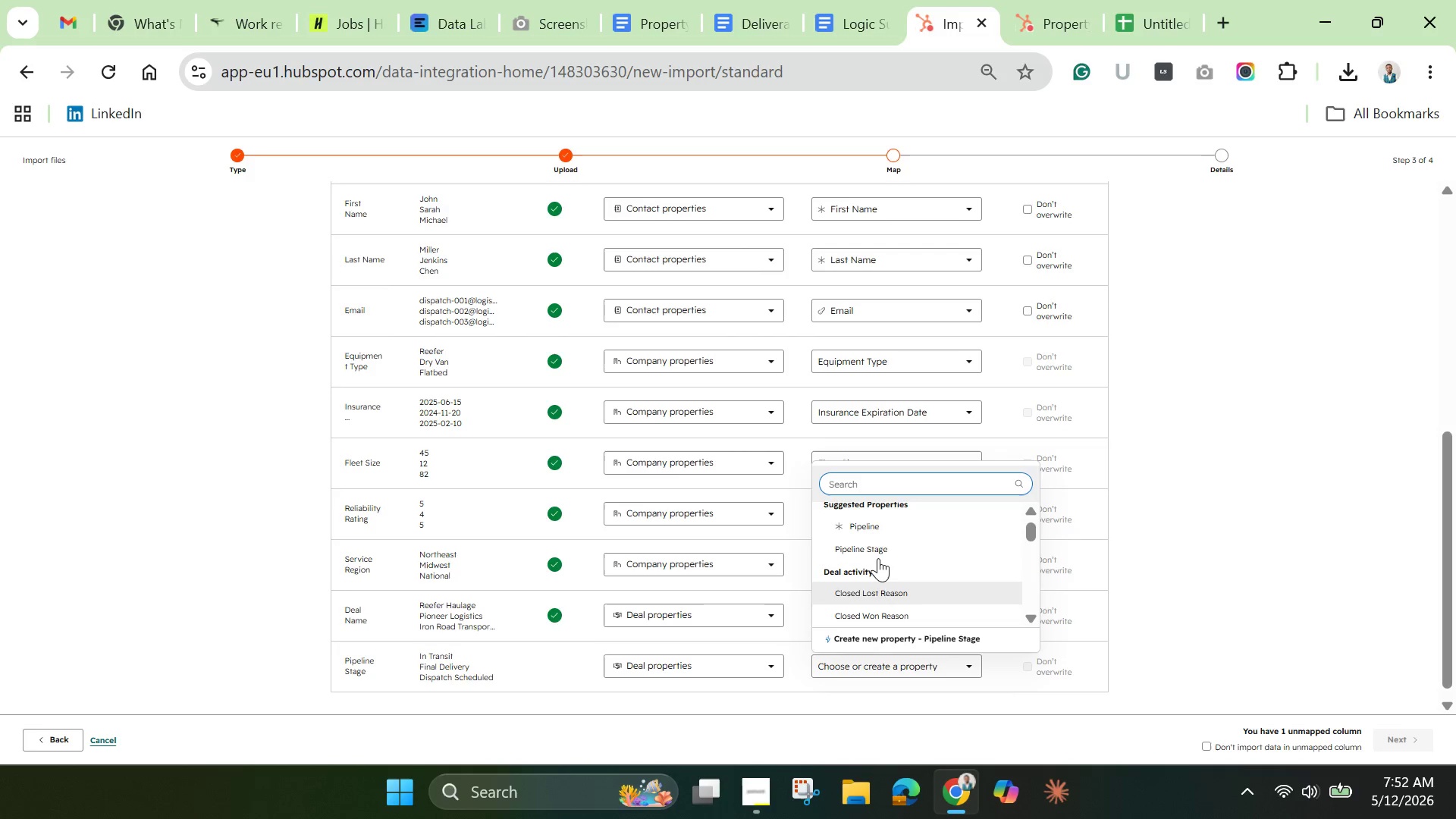 
type(deal )
 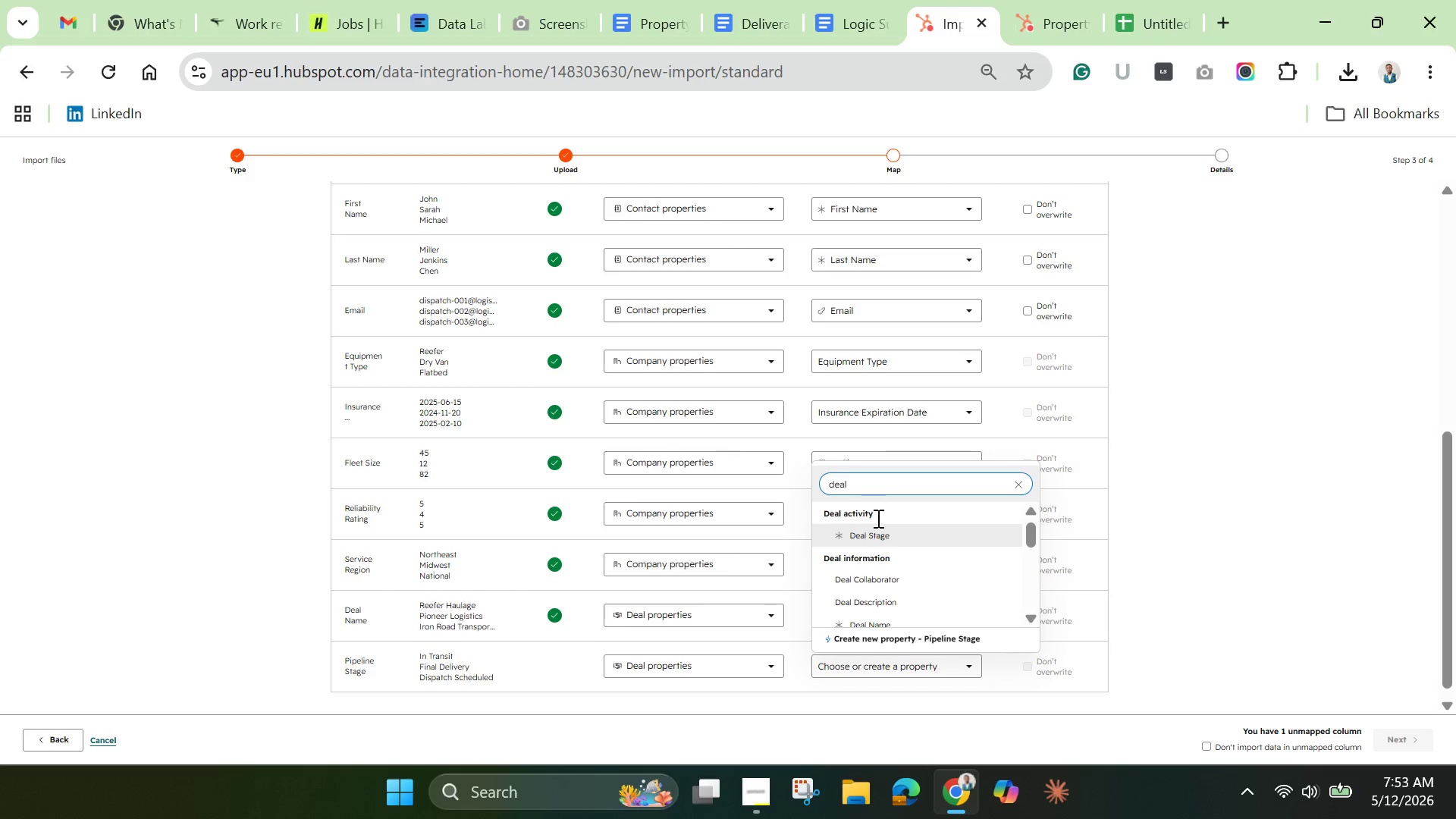 
left_click([868, 539])
 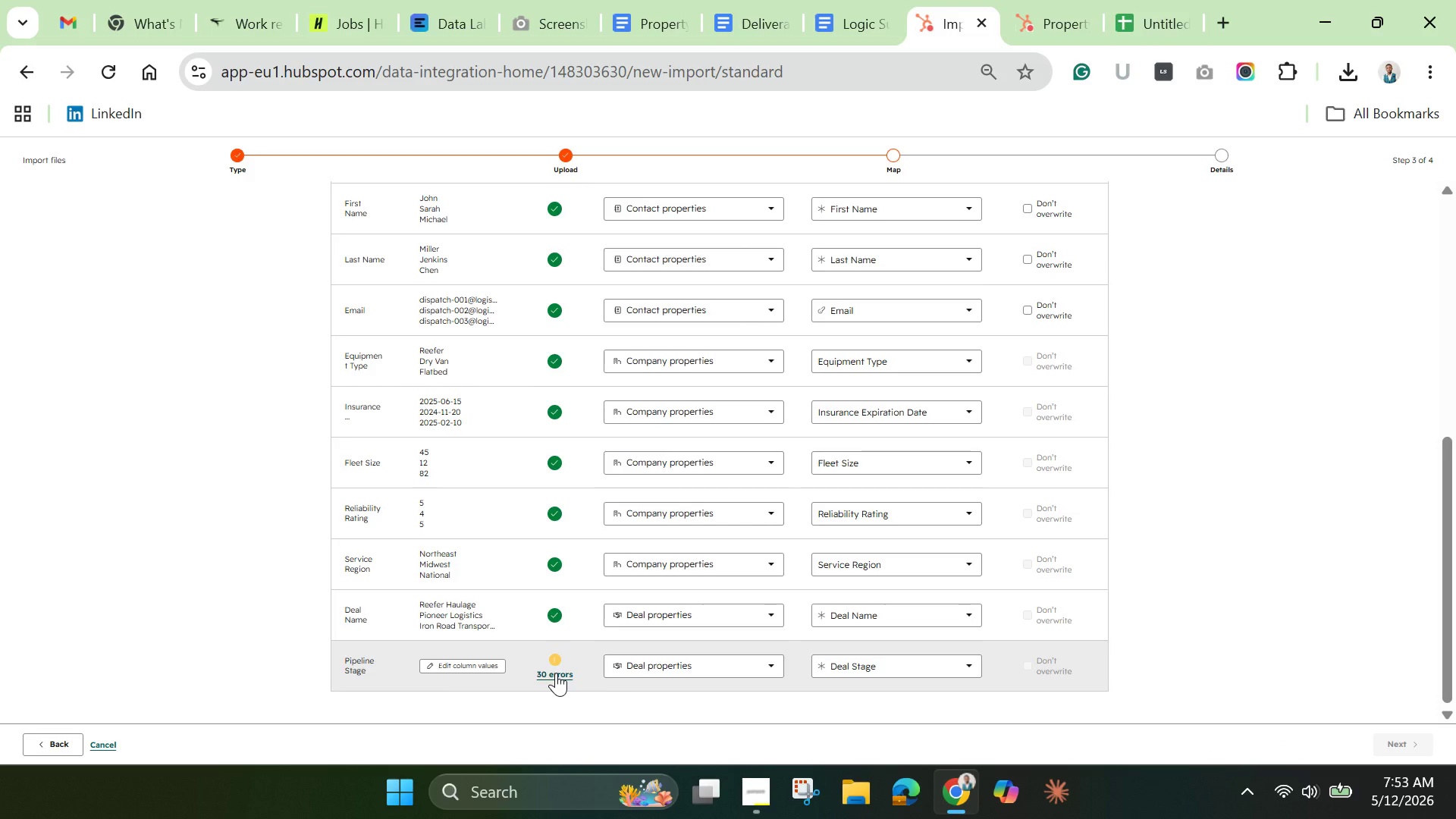 
wait(11.8)
 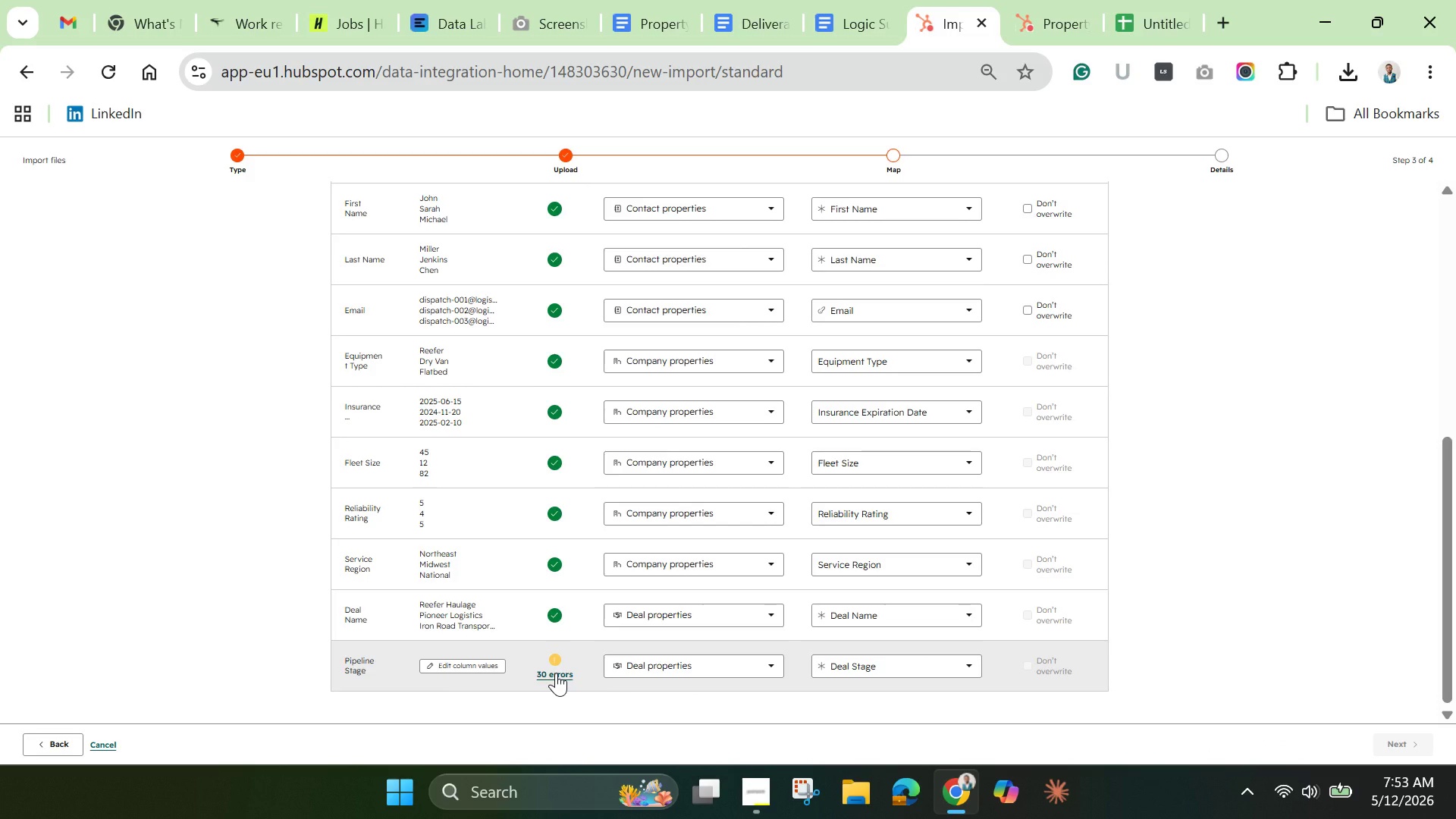 
left_click([556, 673])
 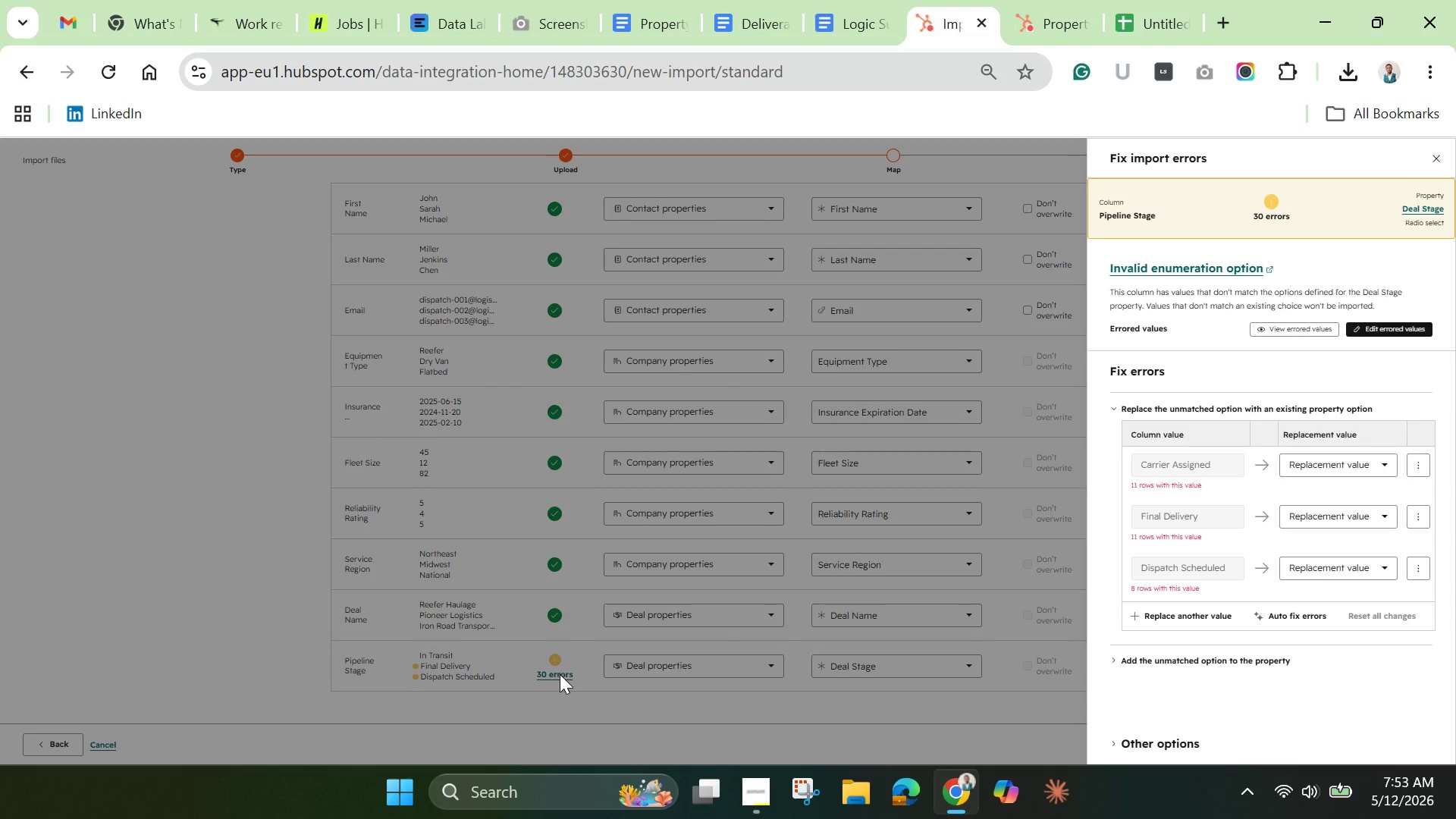 
scroll: coordinate [1414, 467], scroll_direction: down, amount: 5.0
 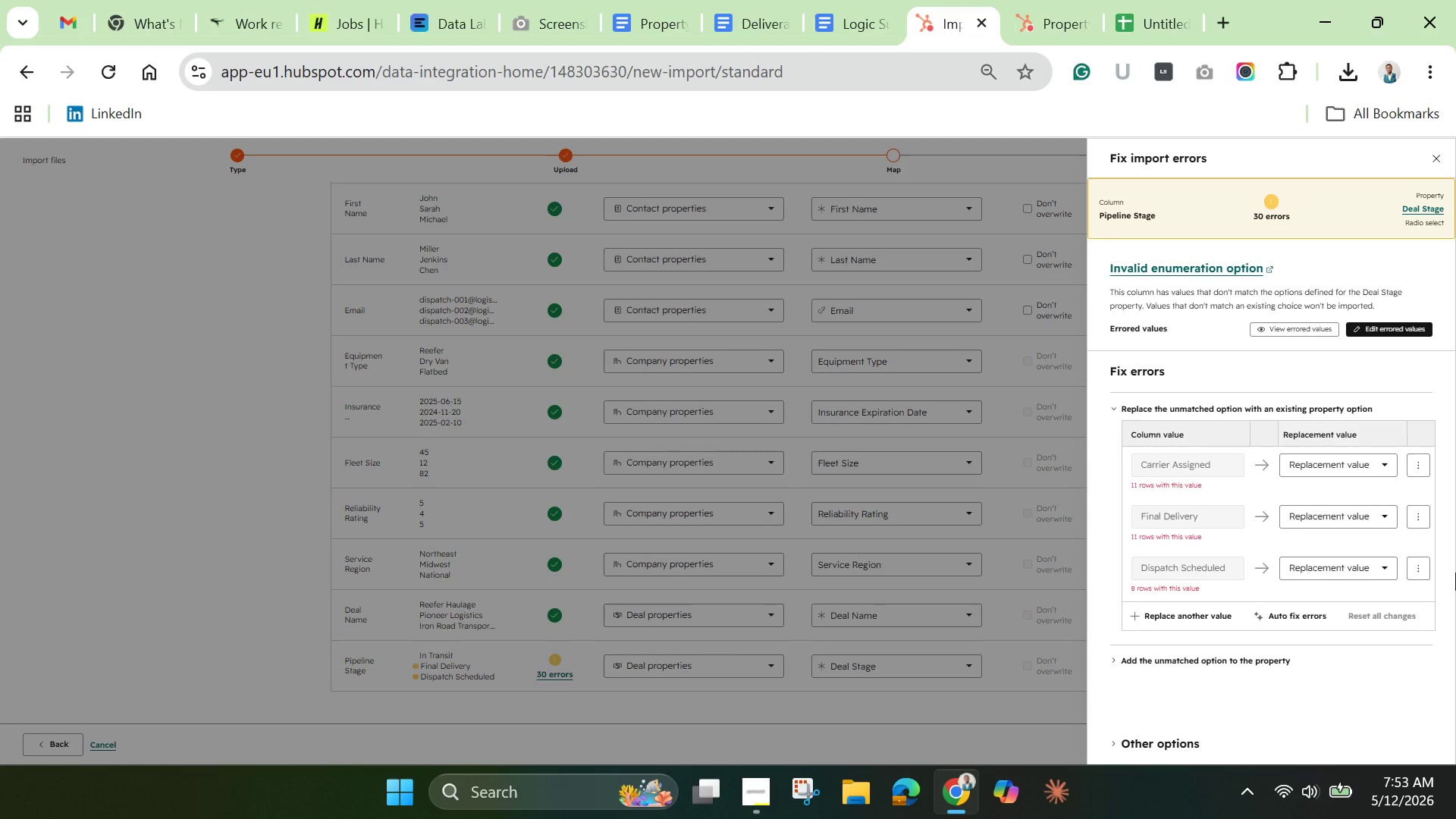 
wait(11.78)
 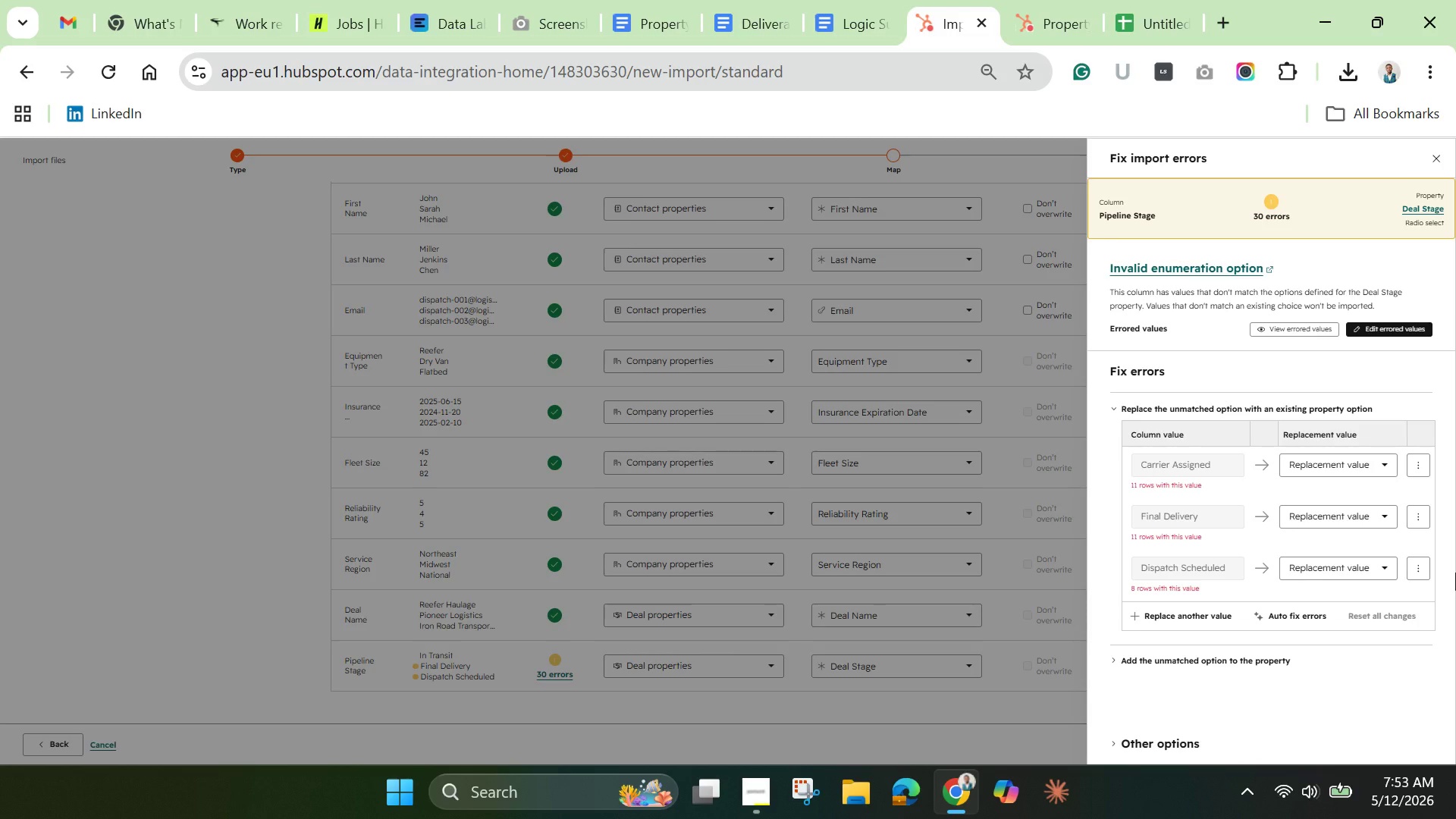 
left_click([1387, 472])
 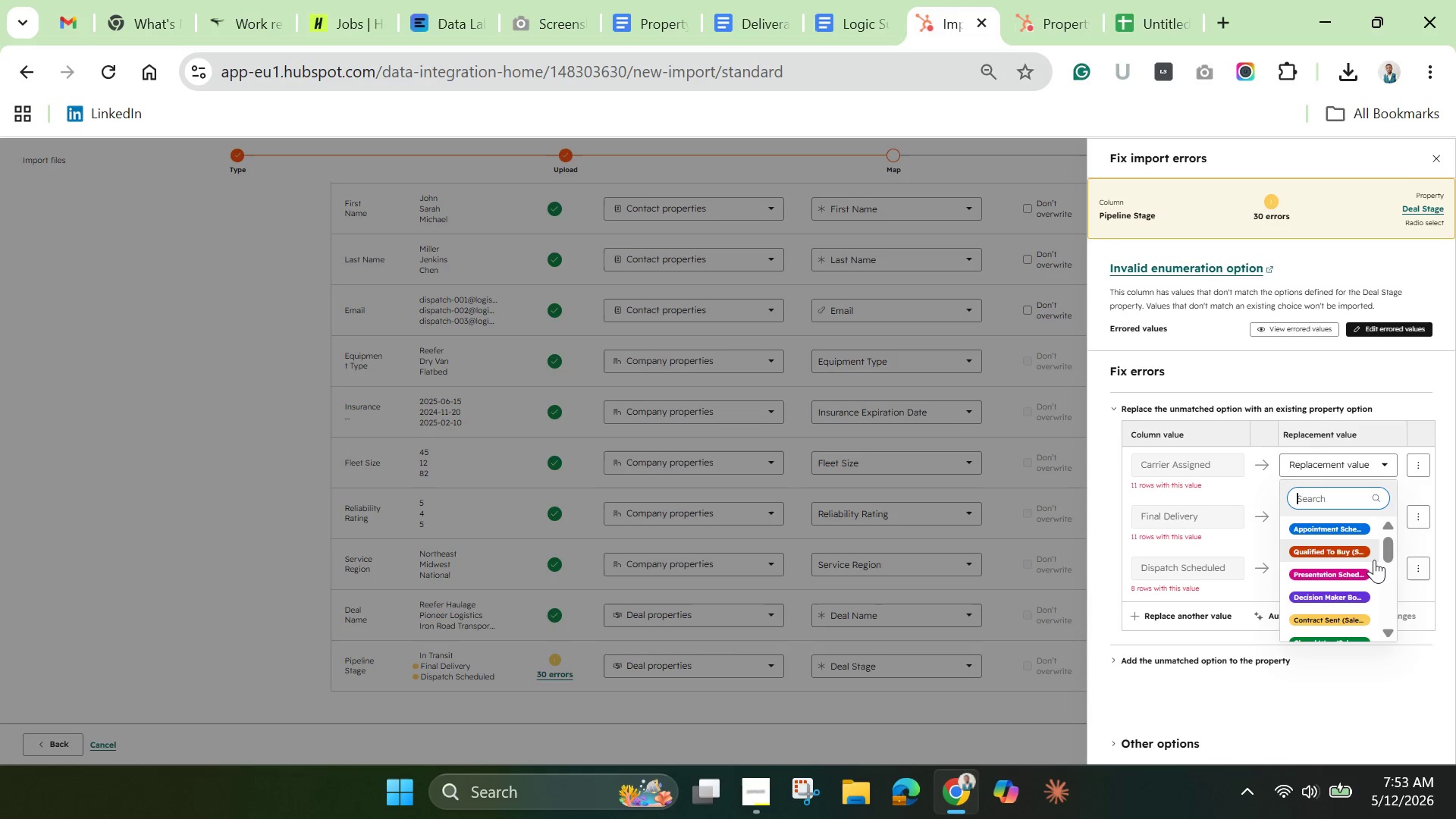 
scroll: coordinate [1374, 561], scroll_direction: down, amount: 5.0
 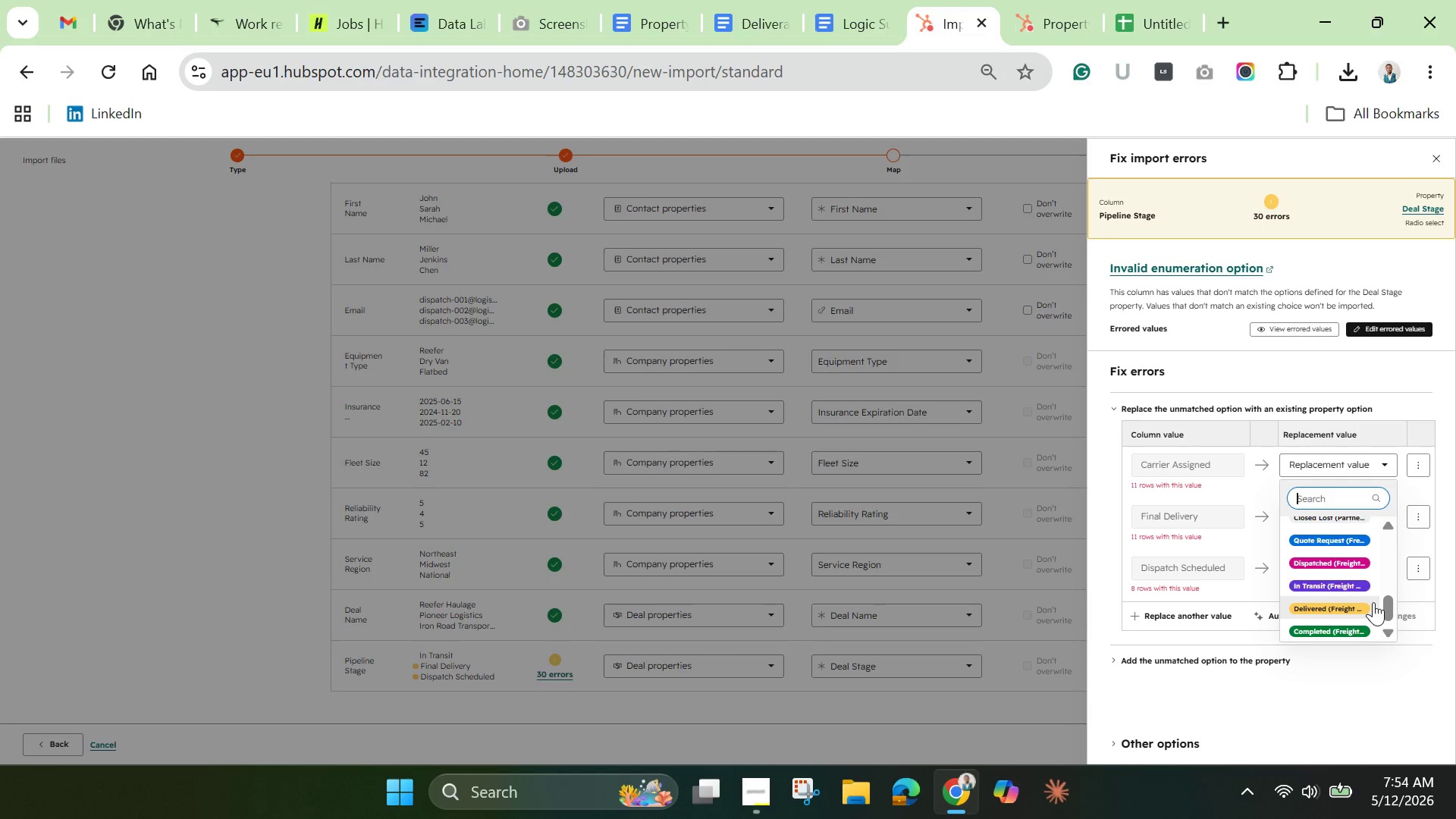 
wait(38.7)
 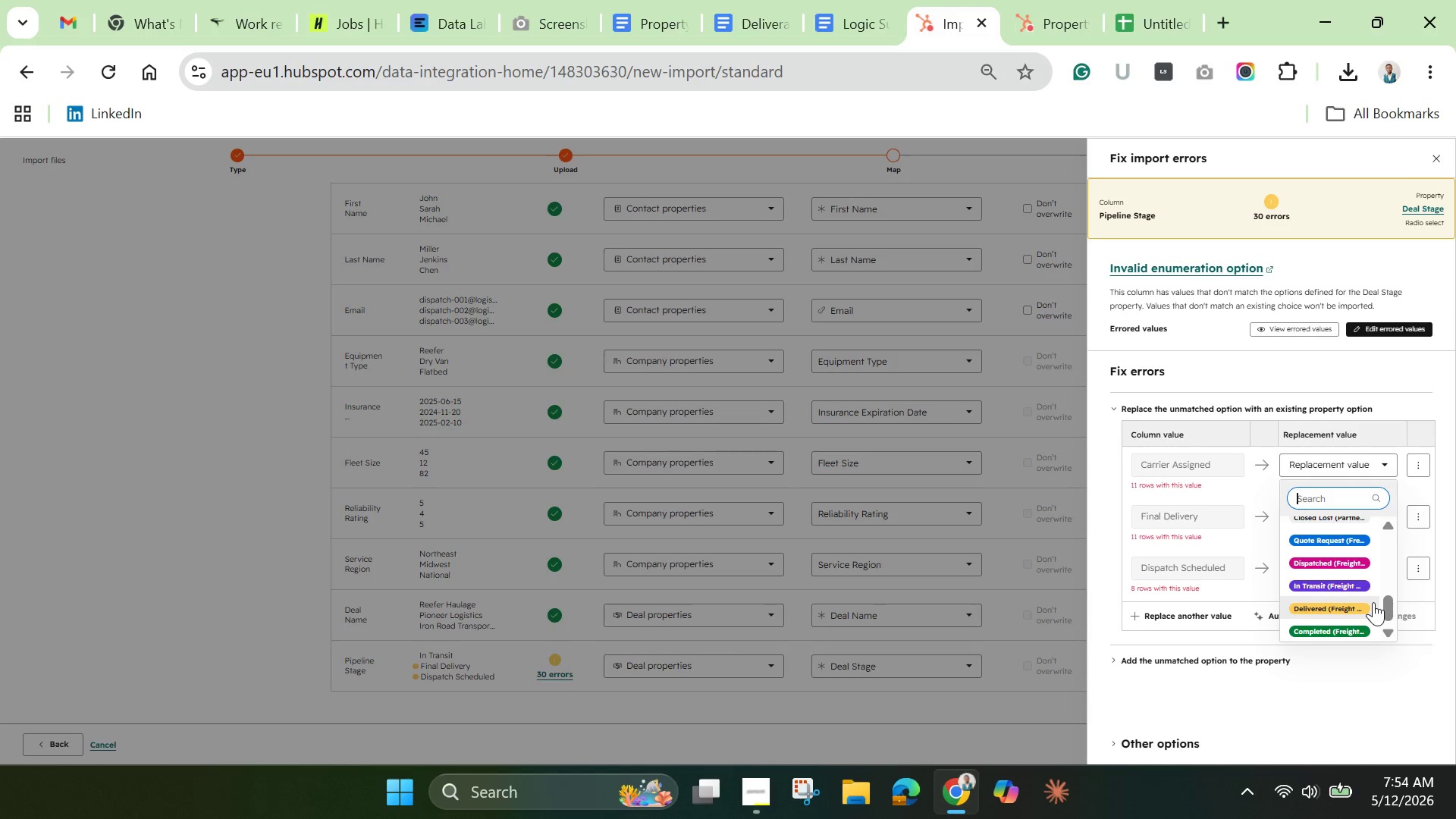 
left_click_drag(start_coordinate=[1391, 597], to_coordinate=[1386, 554])
 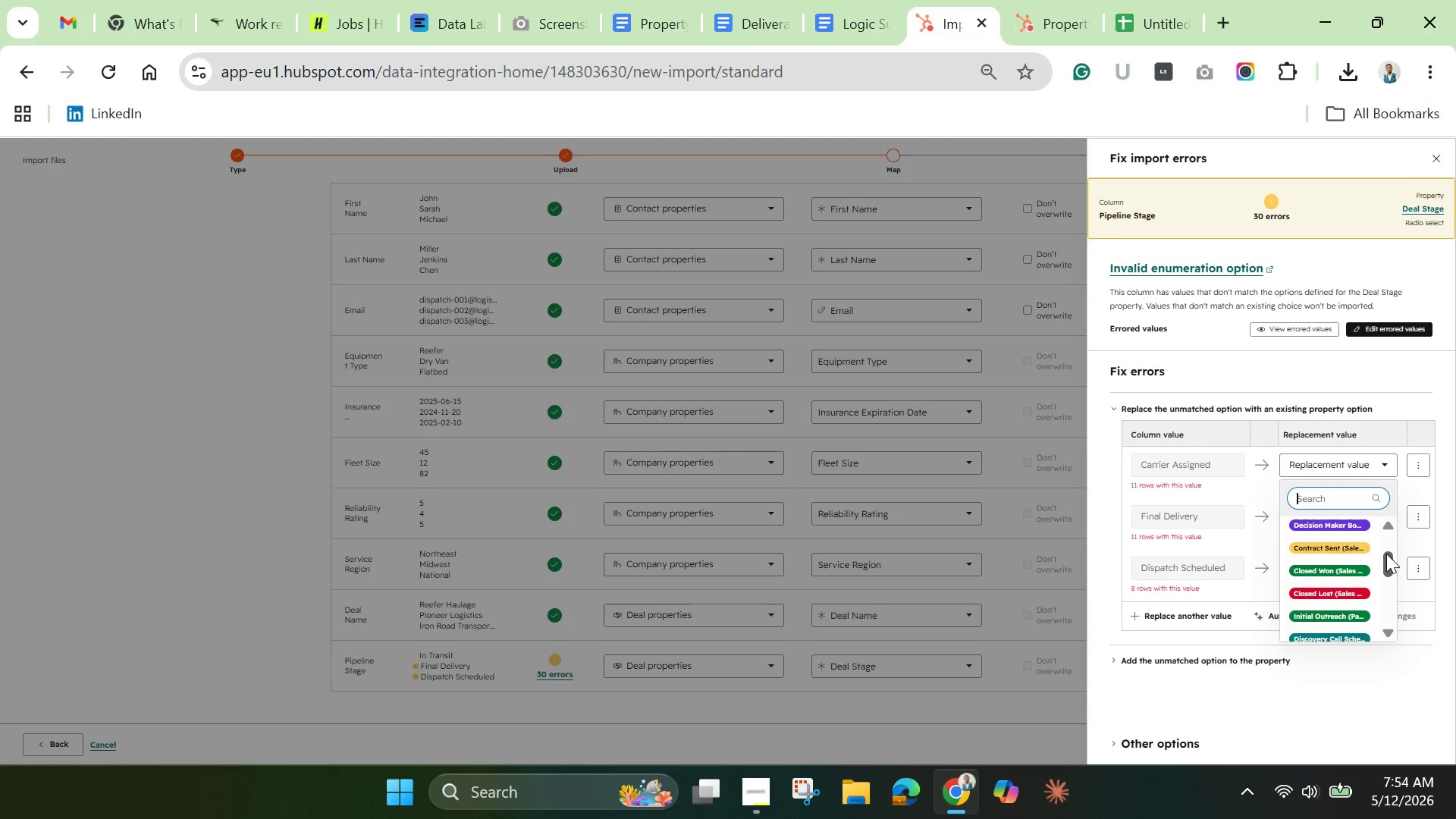 
type(ca)
 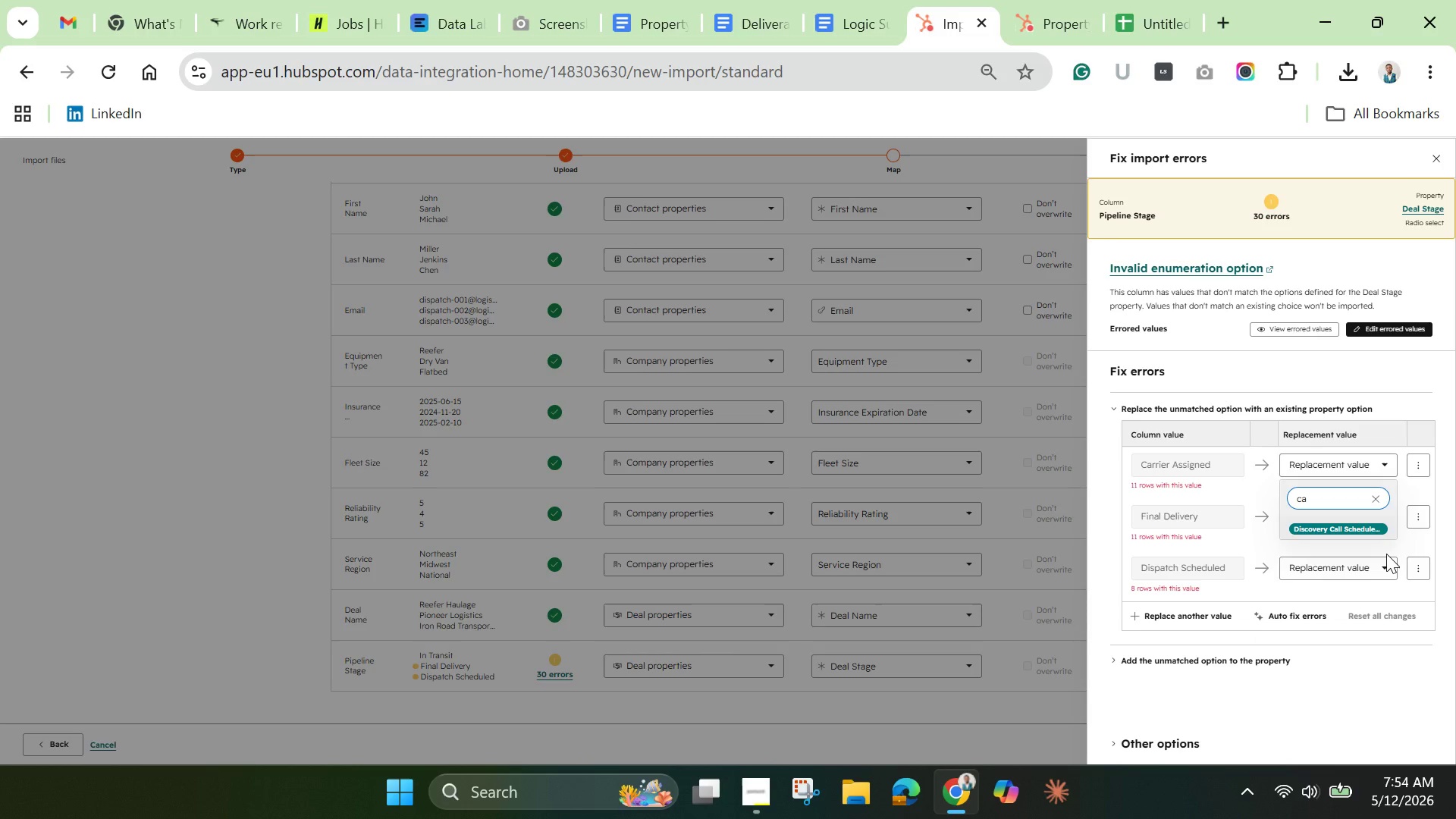 
wait(6.3)
 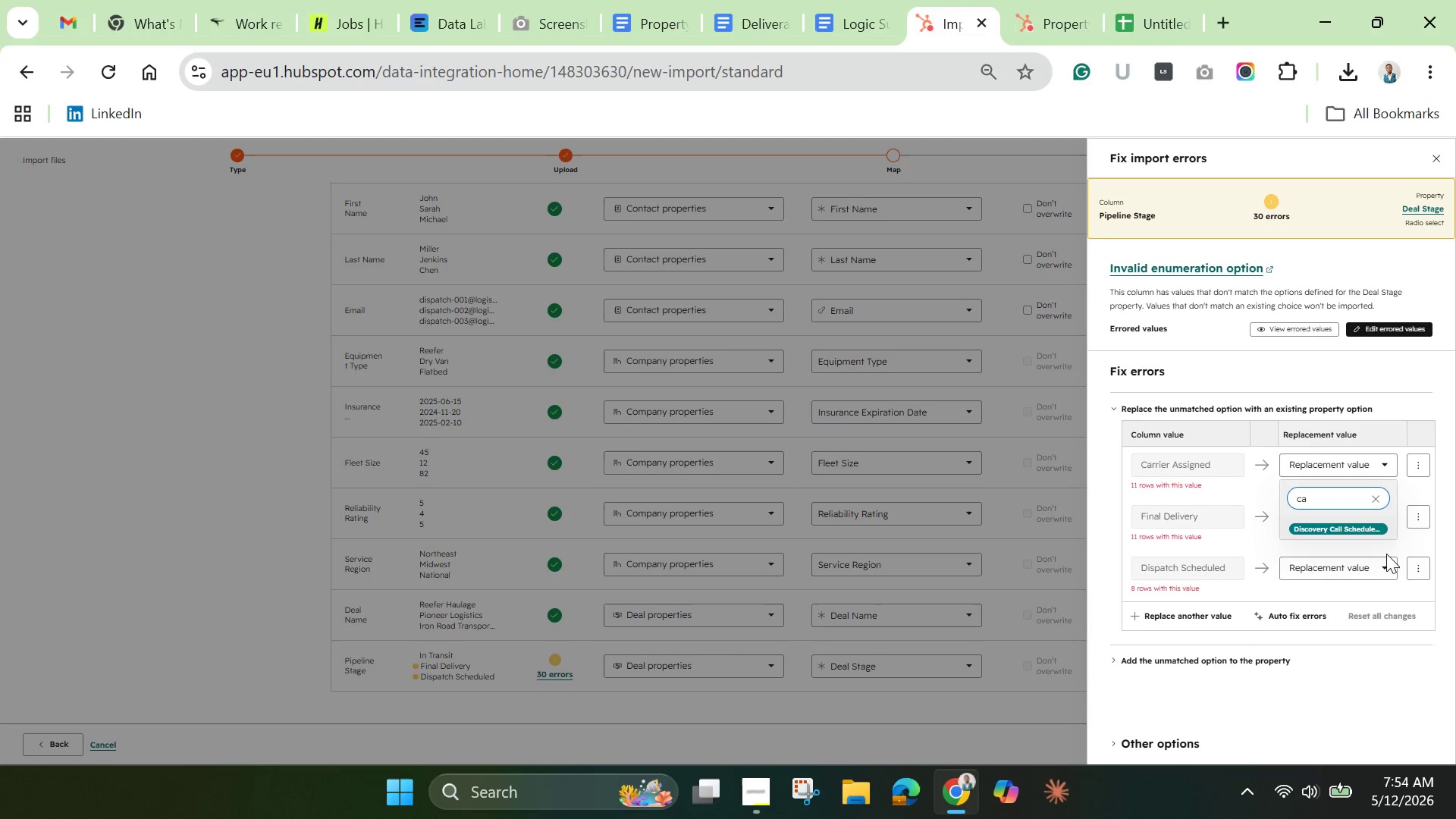 
type(rrier Assigned)
 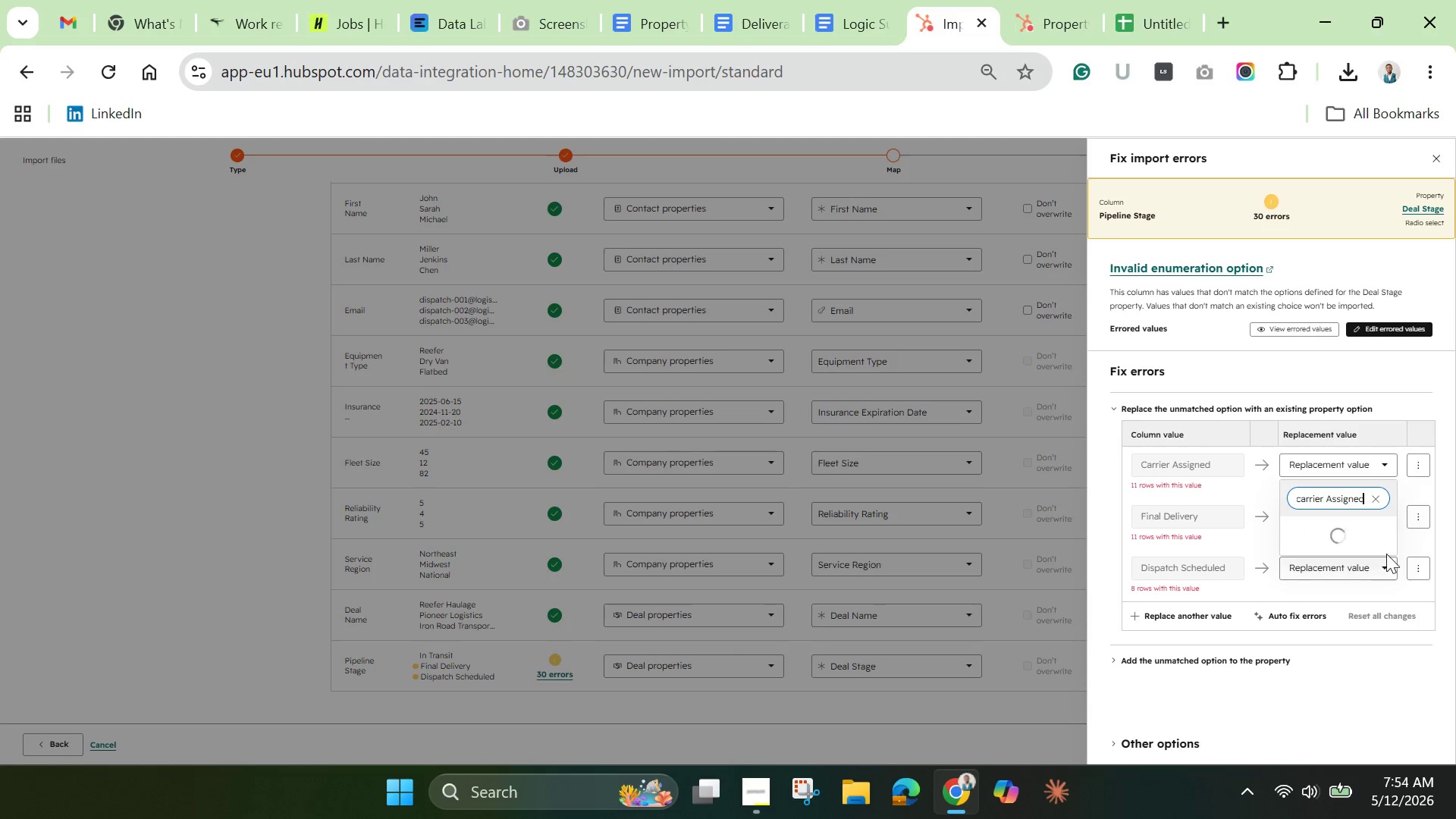 
wait(59.31)
 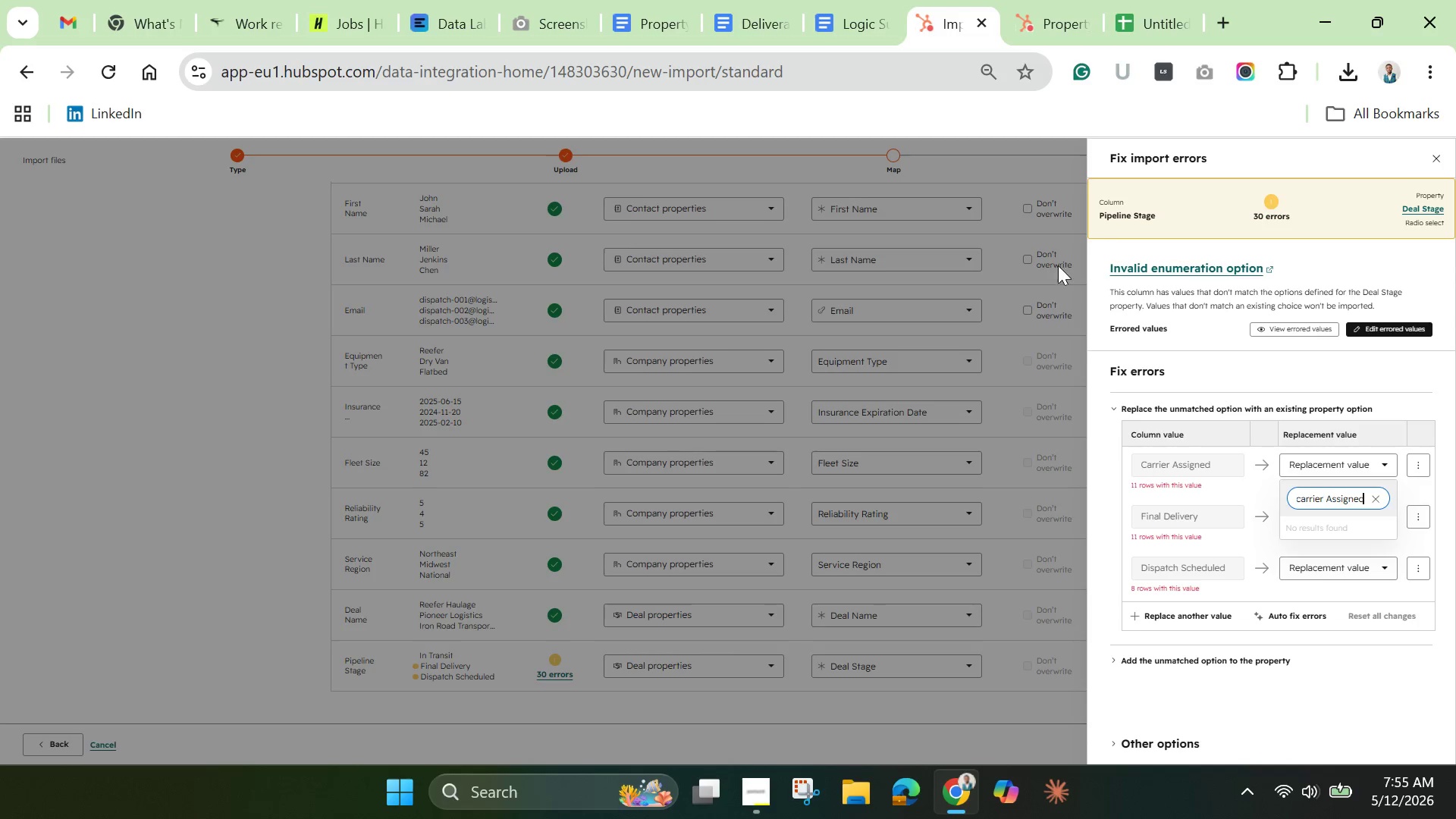 
left_click([1232, 661])
 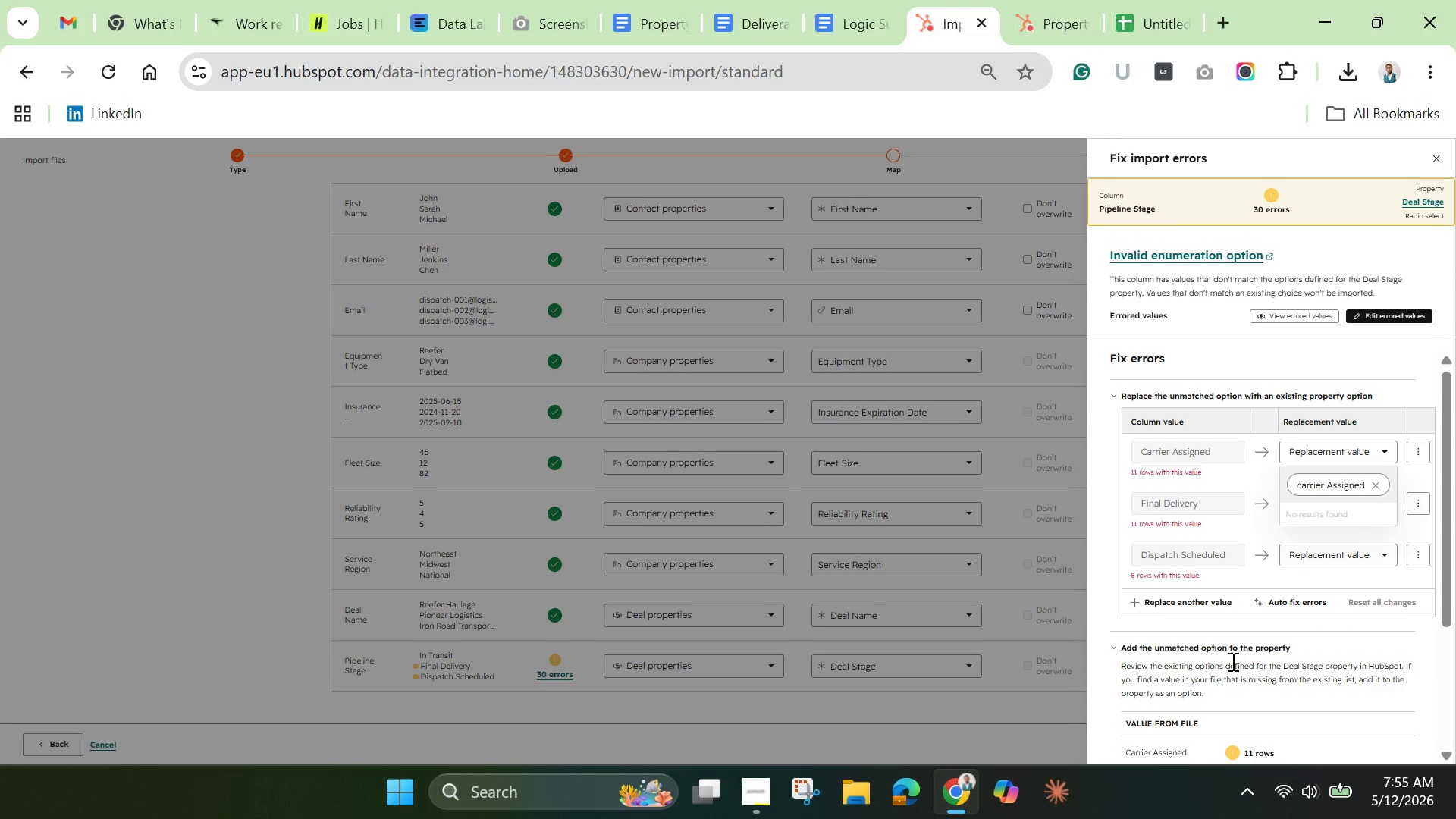 
scroll: coordinate [1179, 708], scroll_direction: down, amount: 10.0
 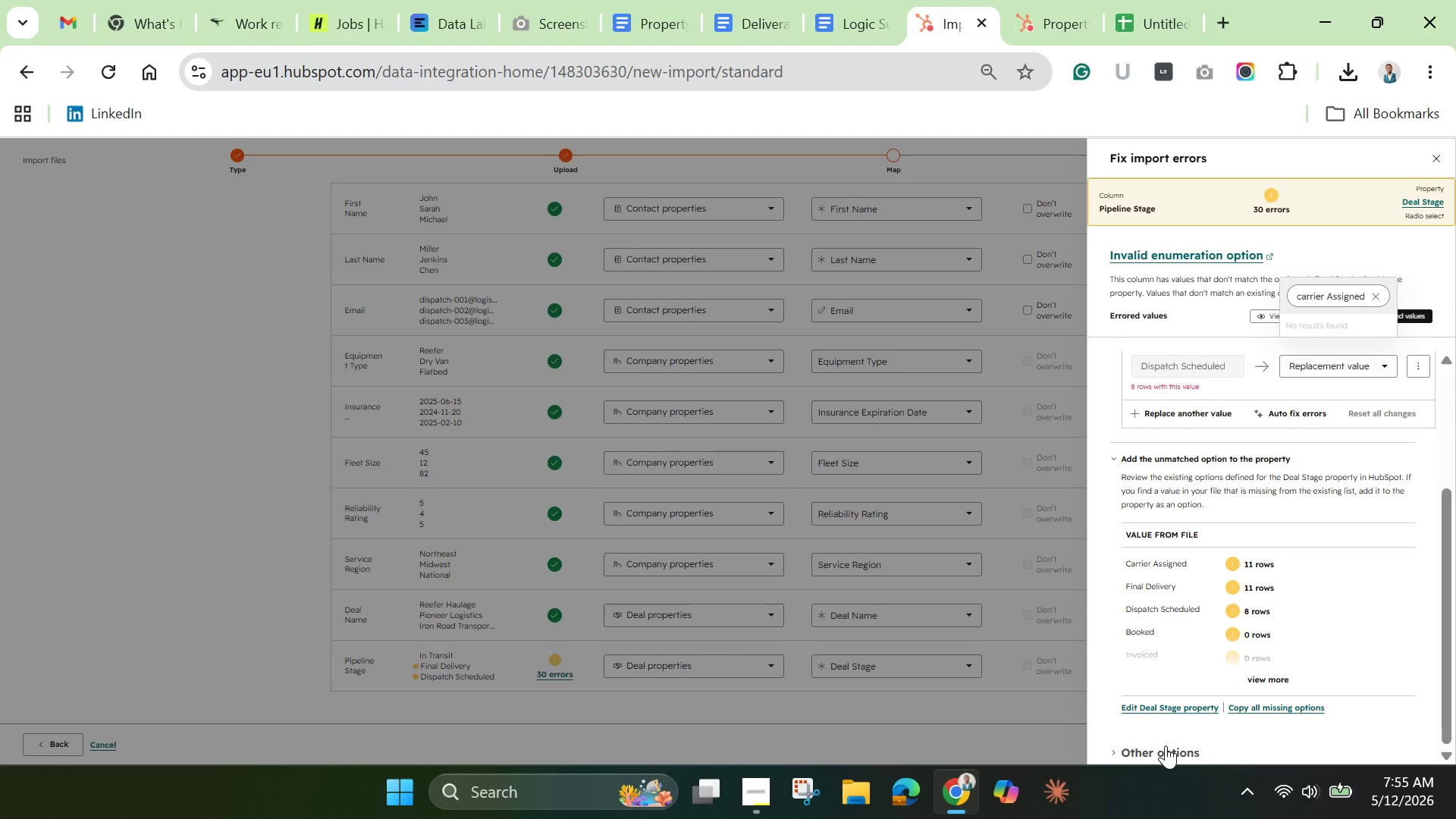 
left_click([1166, 708])
 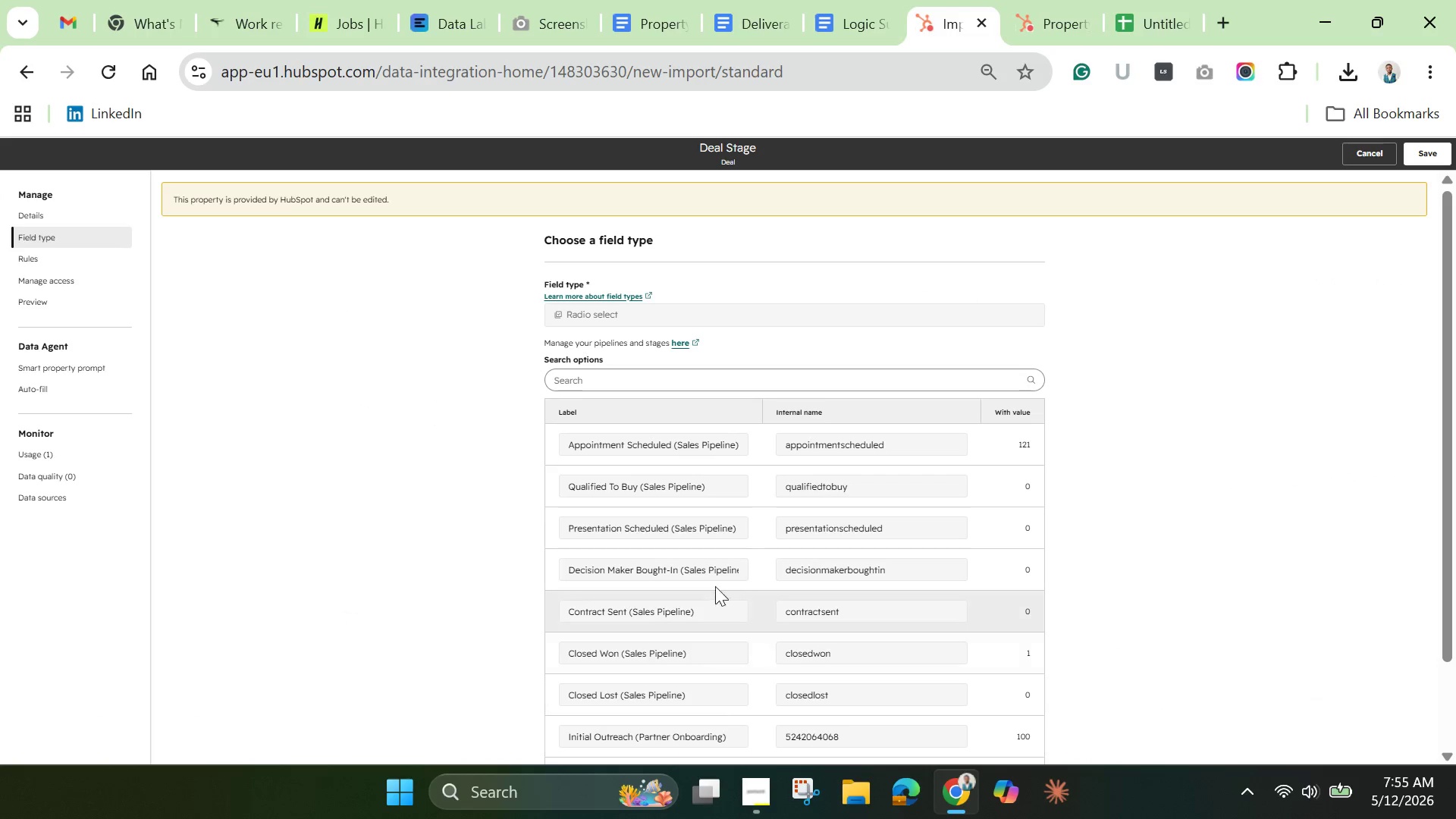 
wait(5.3)
 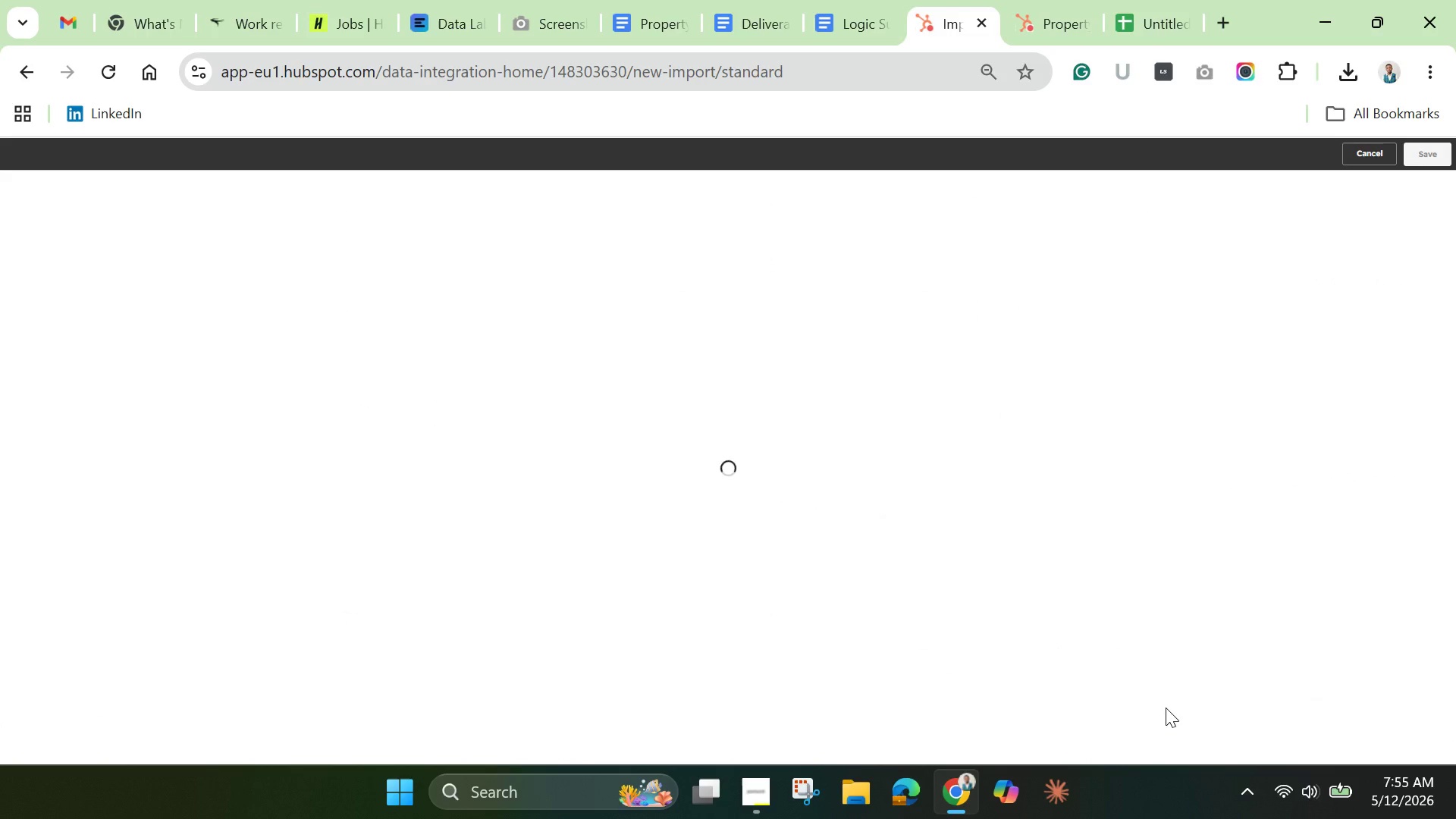 
scroll: coordinate [731, 632], scroll_direction: down, amount: 6.0
 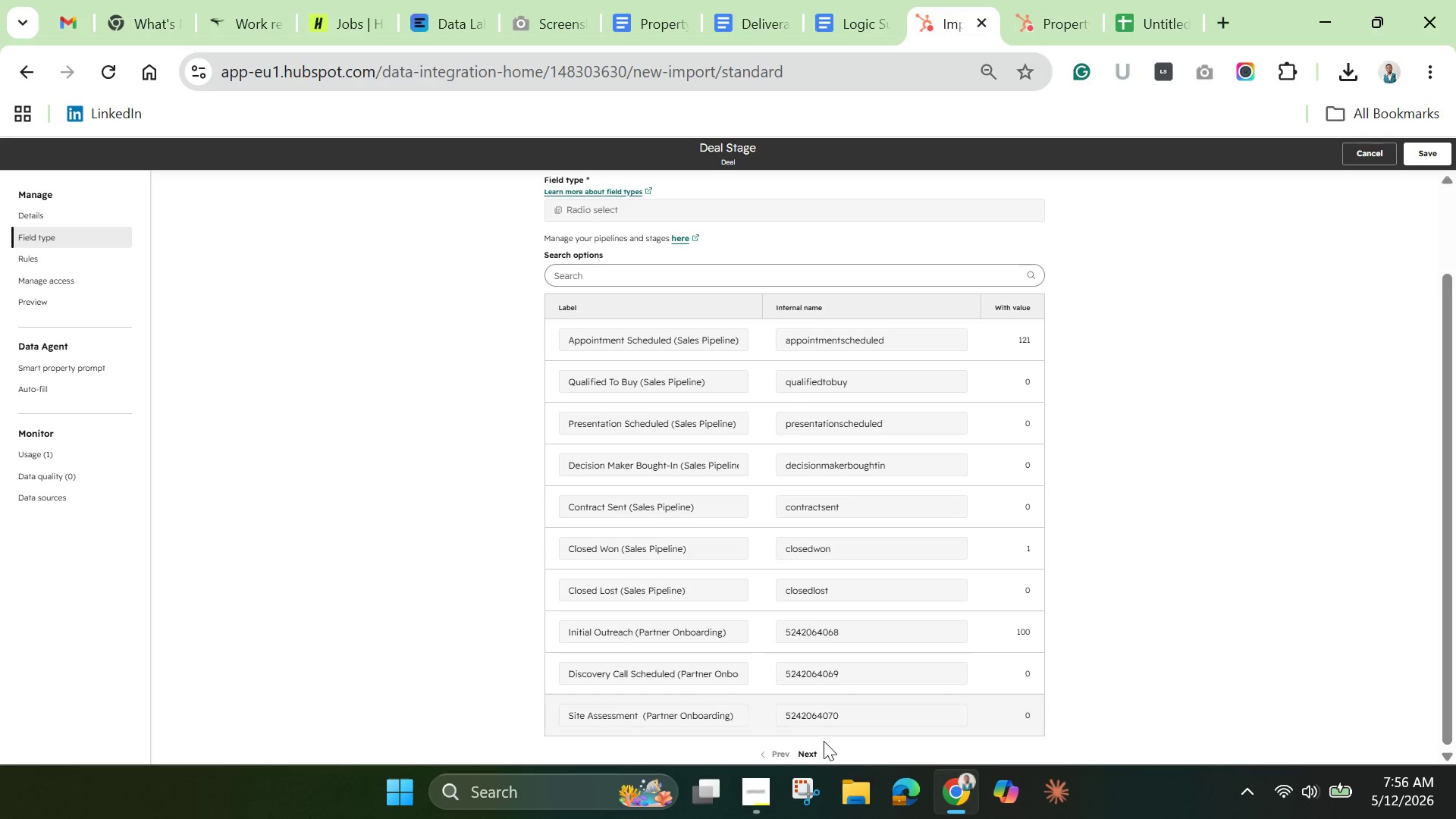 
left_click([805, 752])
 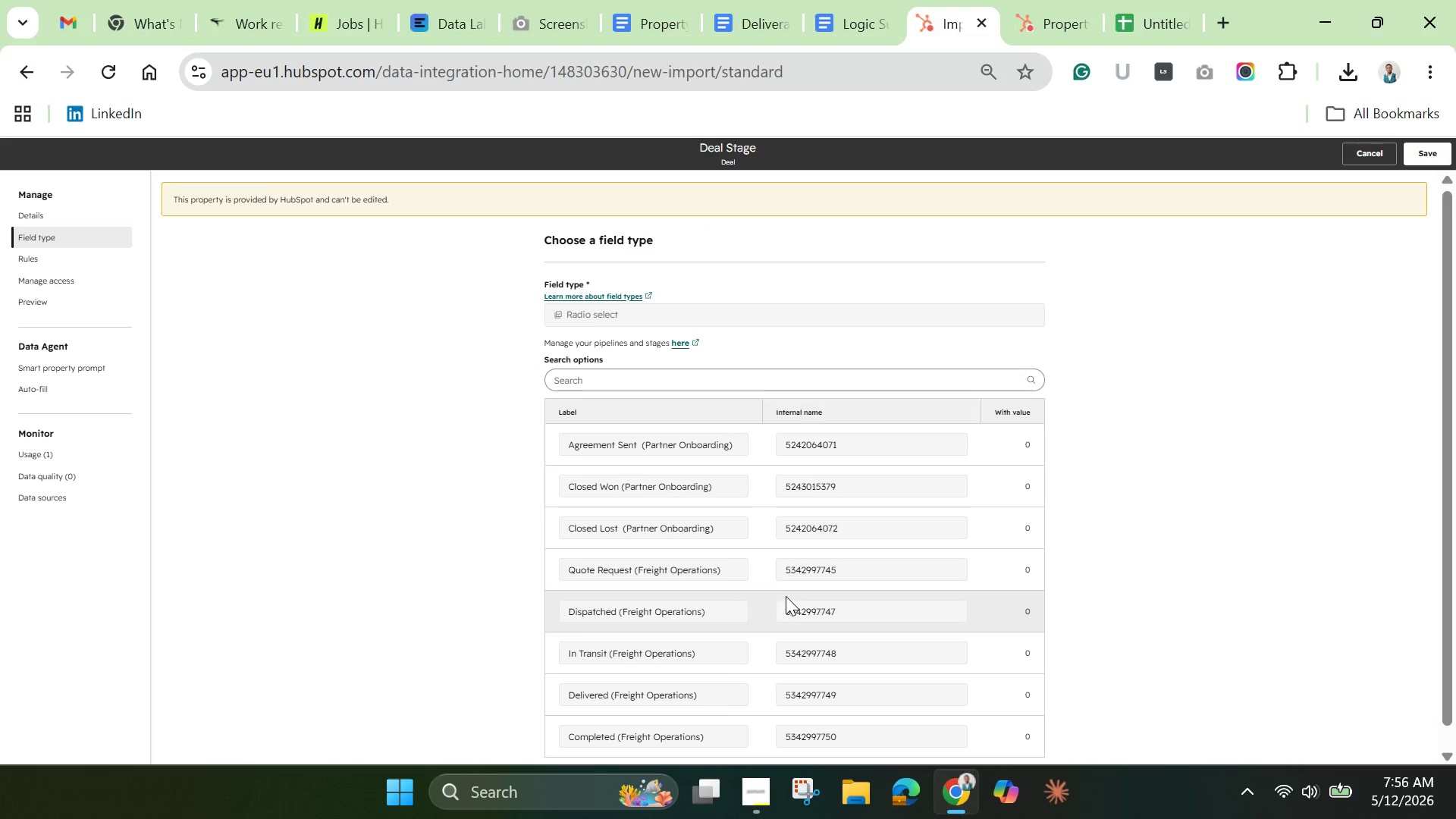 
scroll: coordinate [784, 601], scroll_direction: down, amount: 4.0
 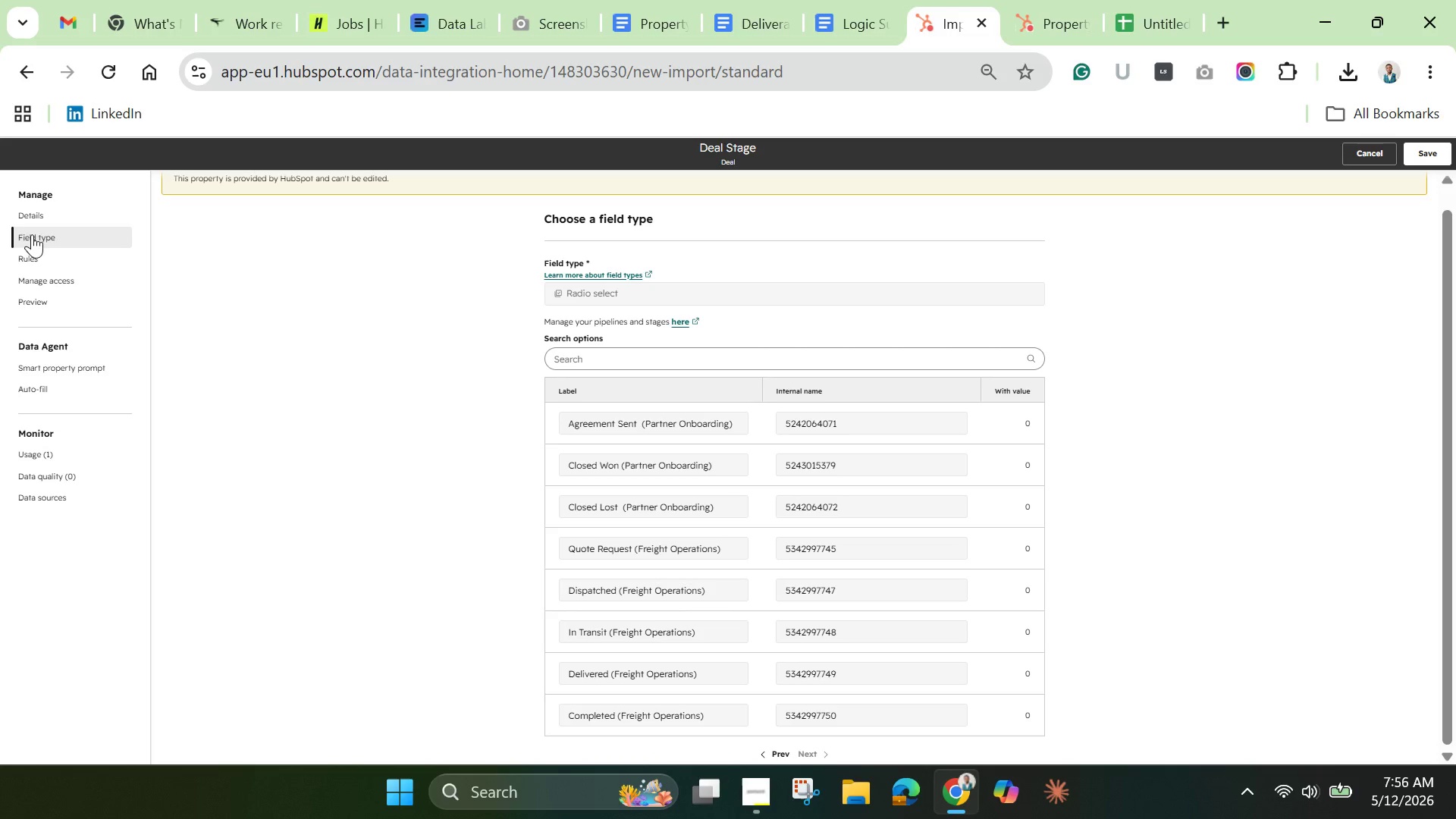 
left_click([55, 217])
 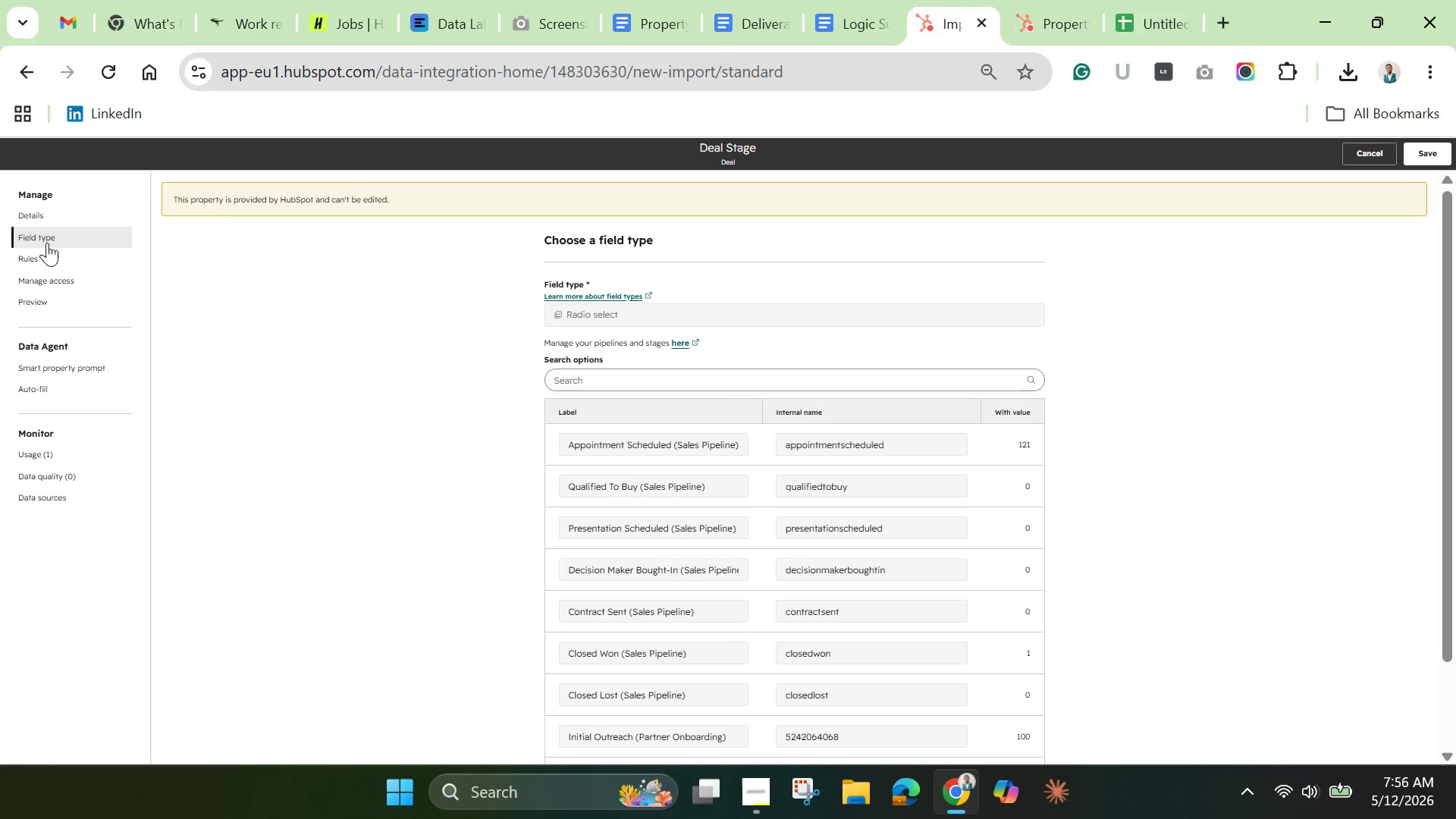 
scroll: coordinate [651, 652], scroll_direction: down, amount: 7.0
 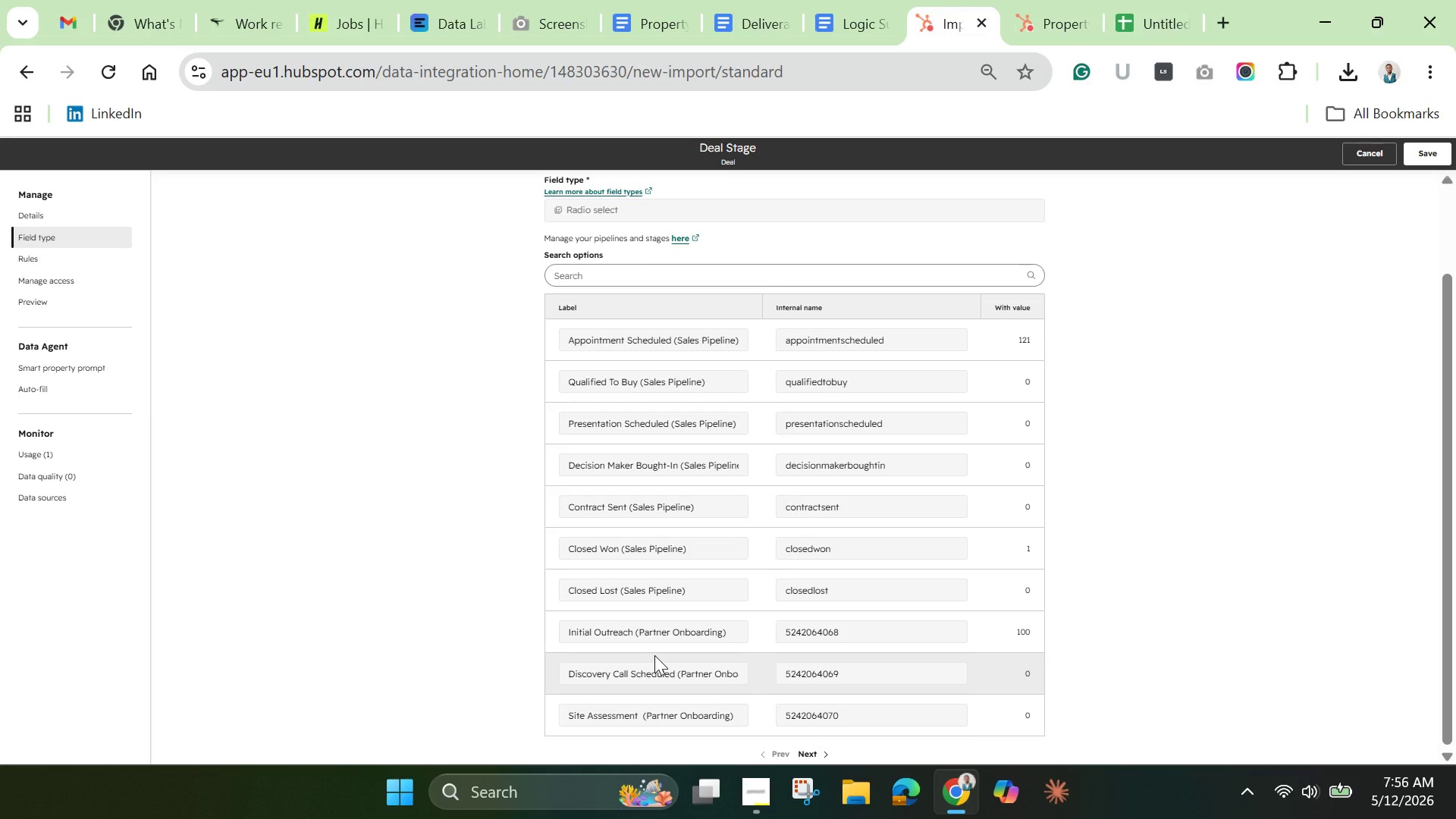 
scroll: coordinate [654, 655], scroll_direction: up, amount: 4.0
 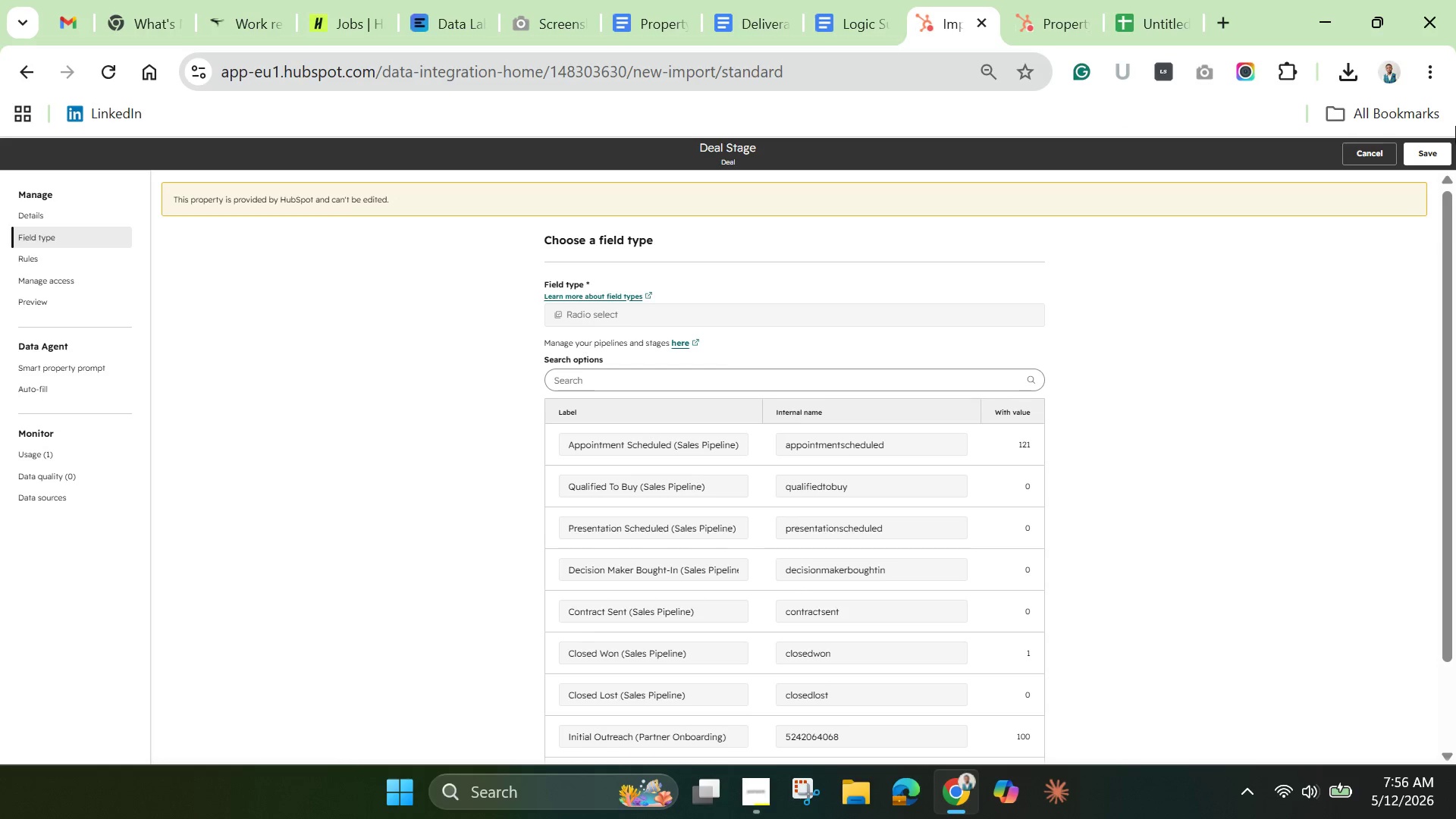 
left_click([1378, 150])
 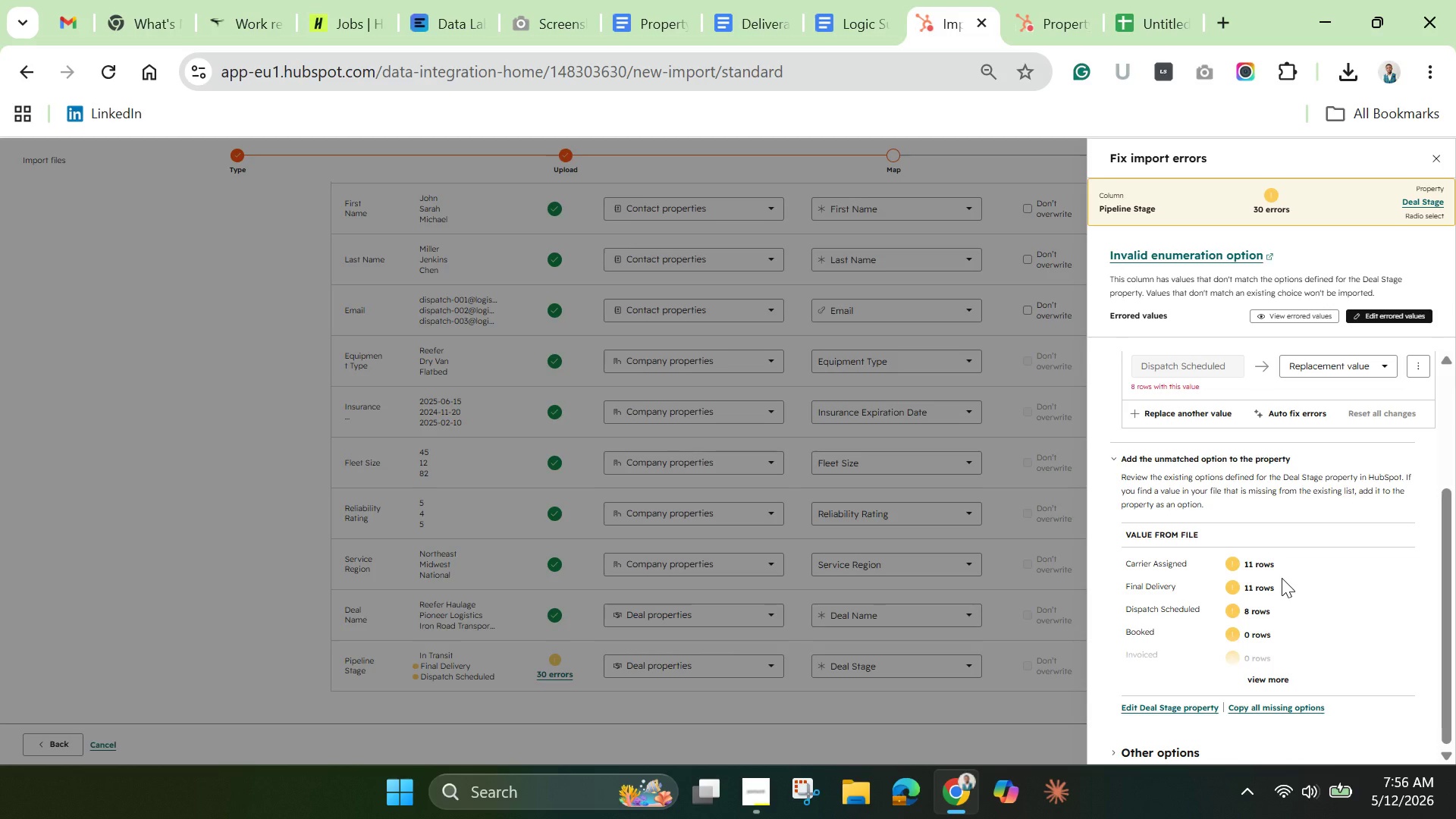 
wait(23.14)
 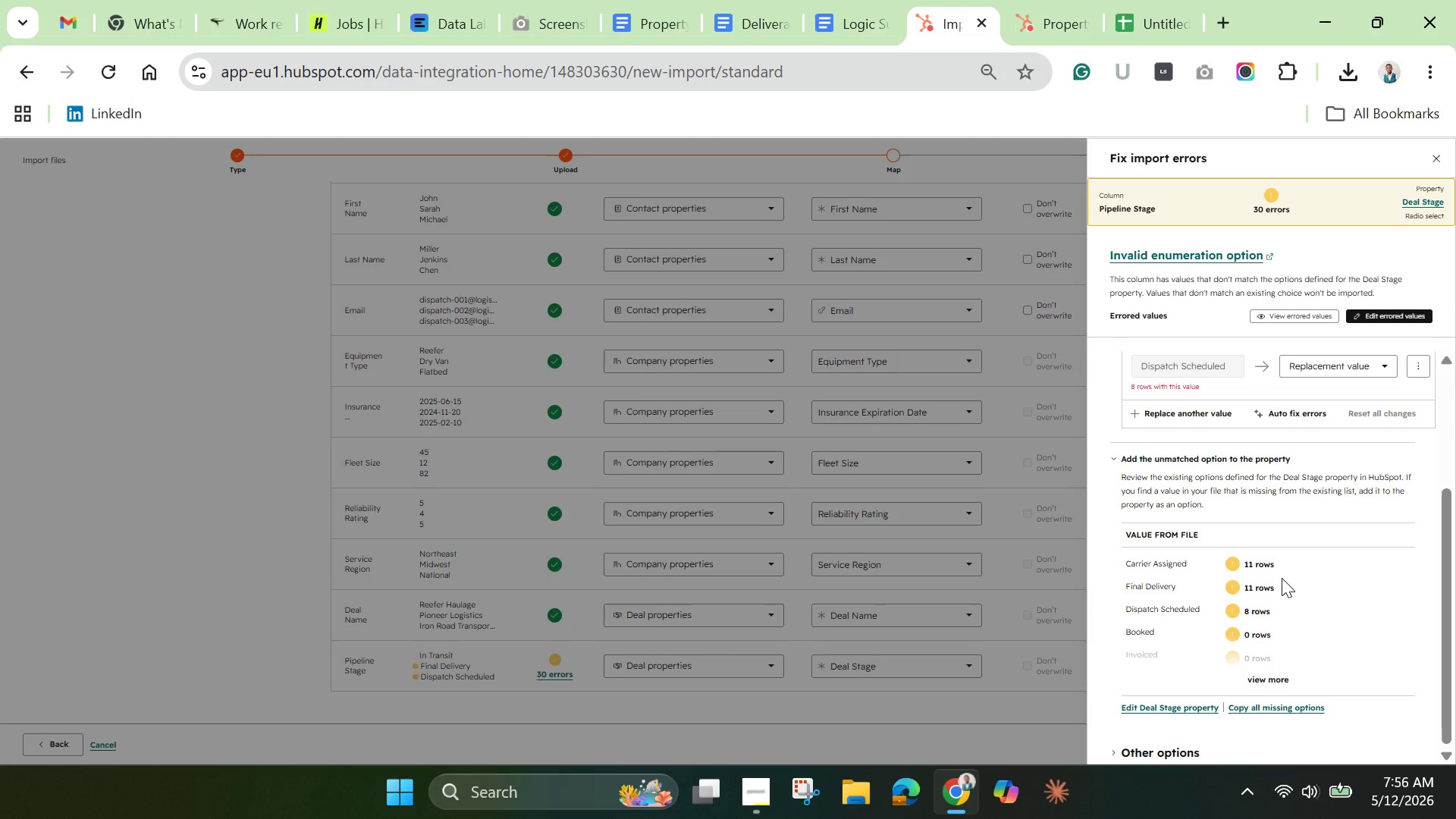 
scroll: coordinate [1238, 575], scroll_direction: down, amount: 10.0
 